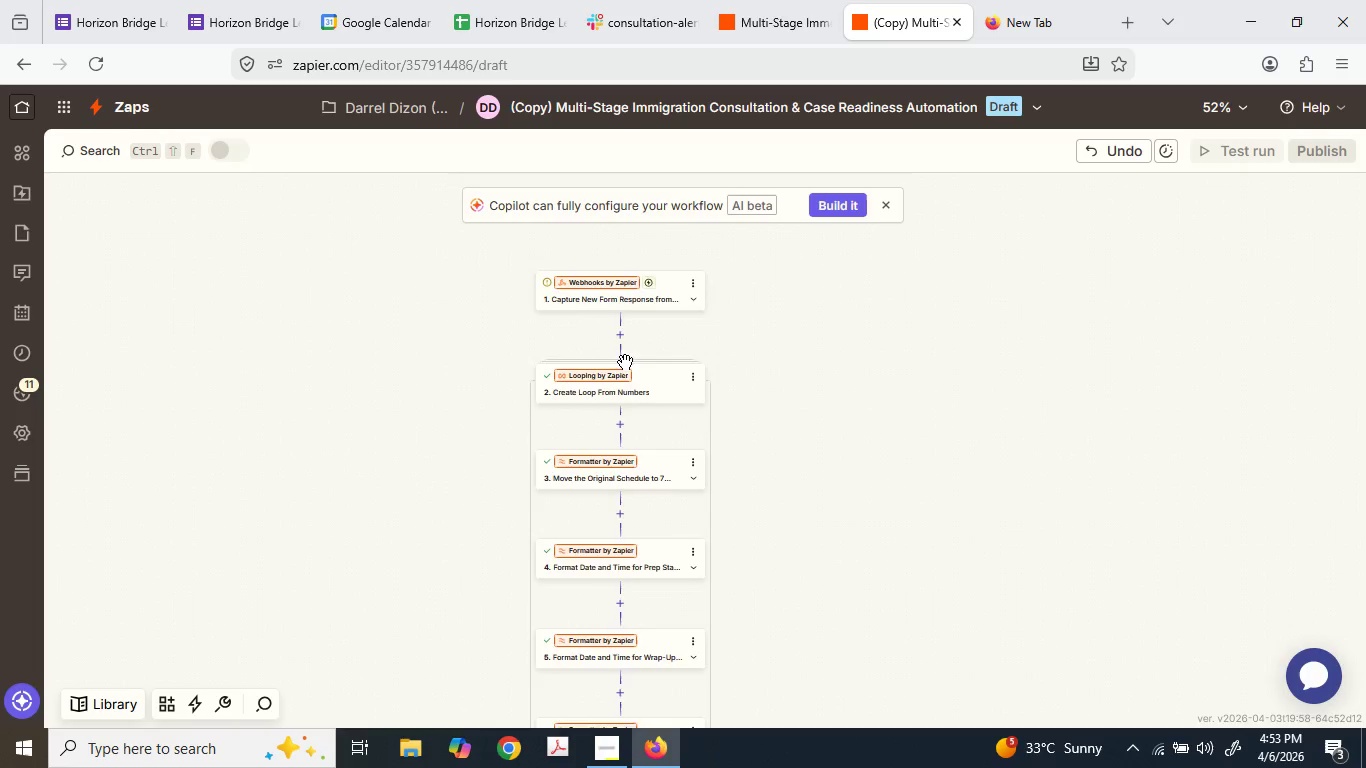 
scroll: coordinate [625, 362], scroll_direction: down, amount: 2.0
 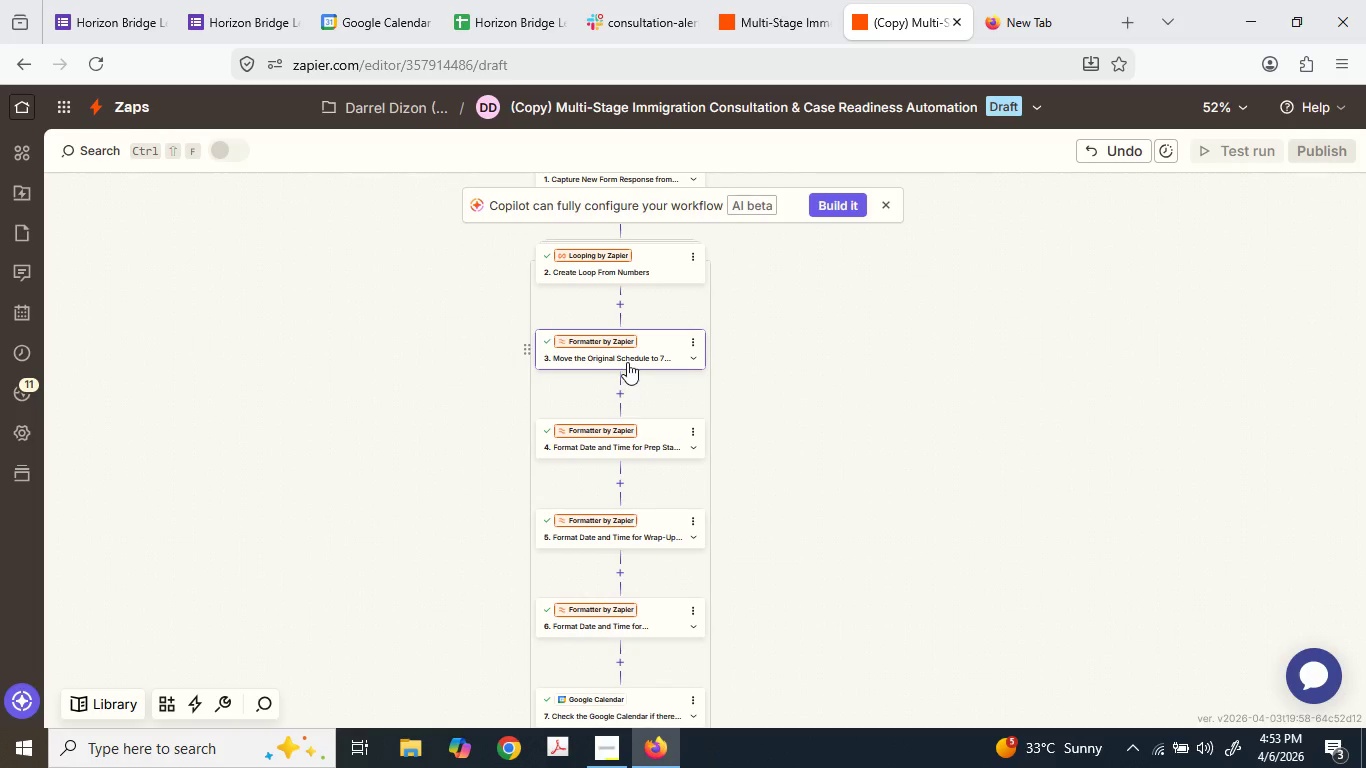 
scroll: coordinate [627, 362], scroll_direction: up, amount: 2.0
 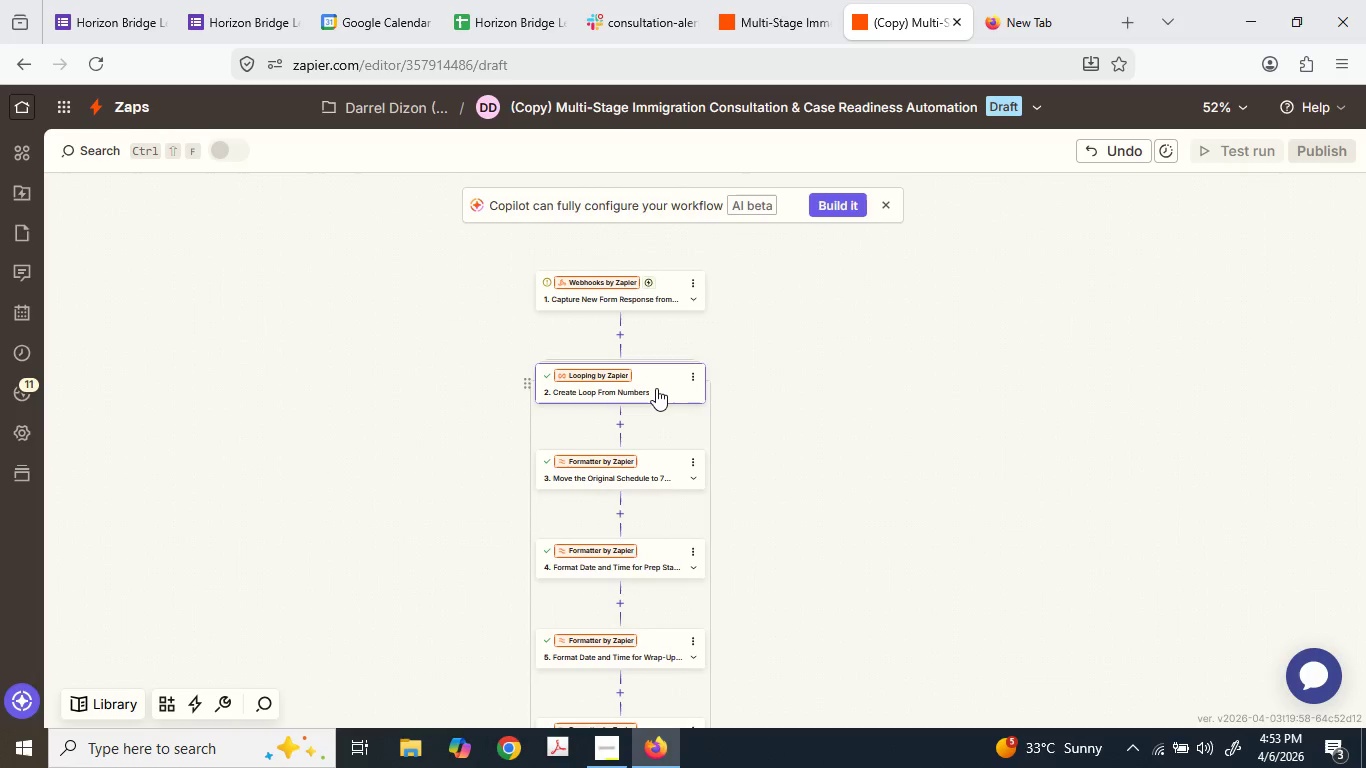 
left_click([656, 386])
 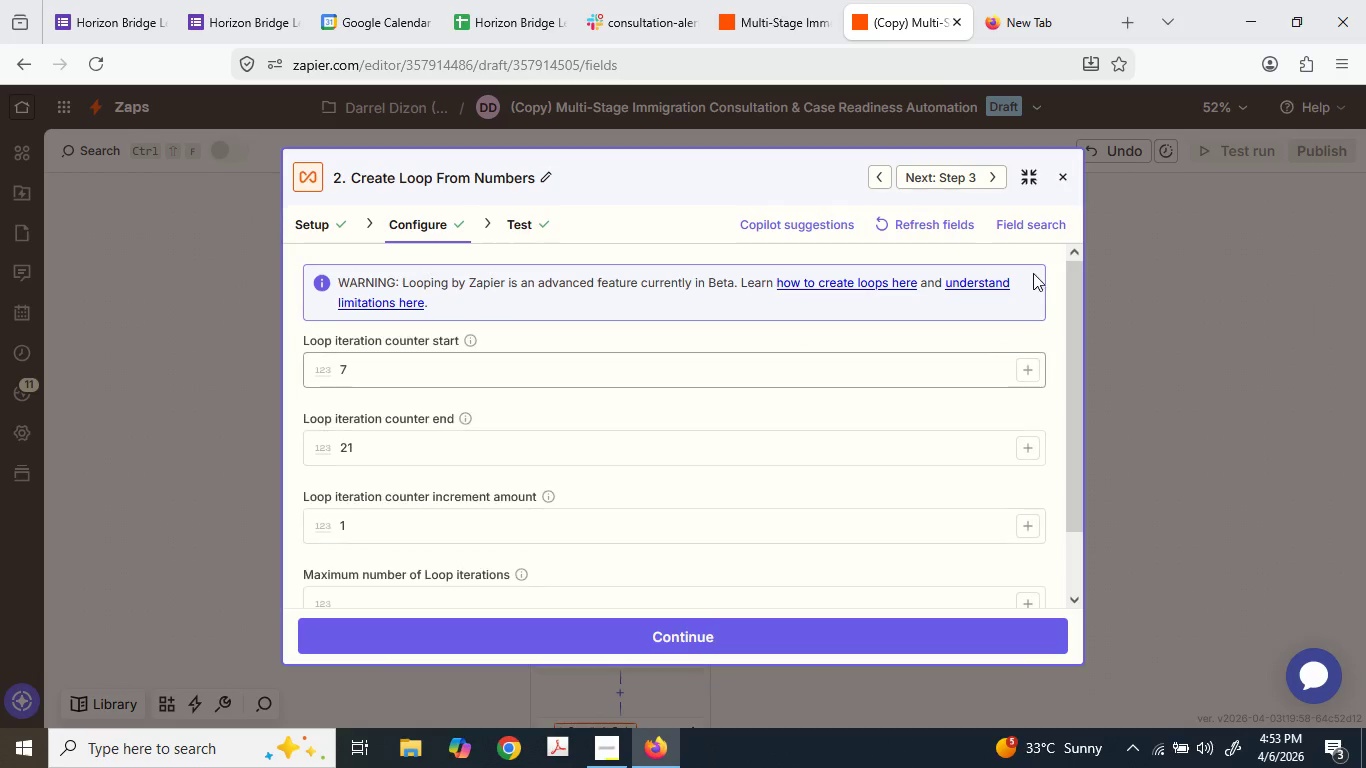 
left_click([1194, 360])
 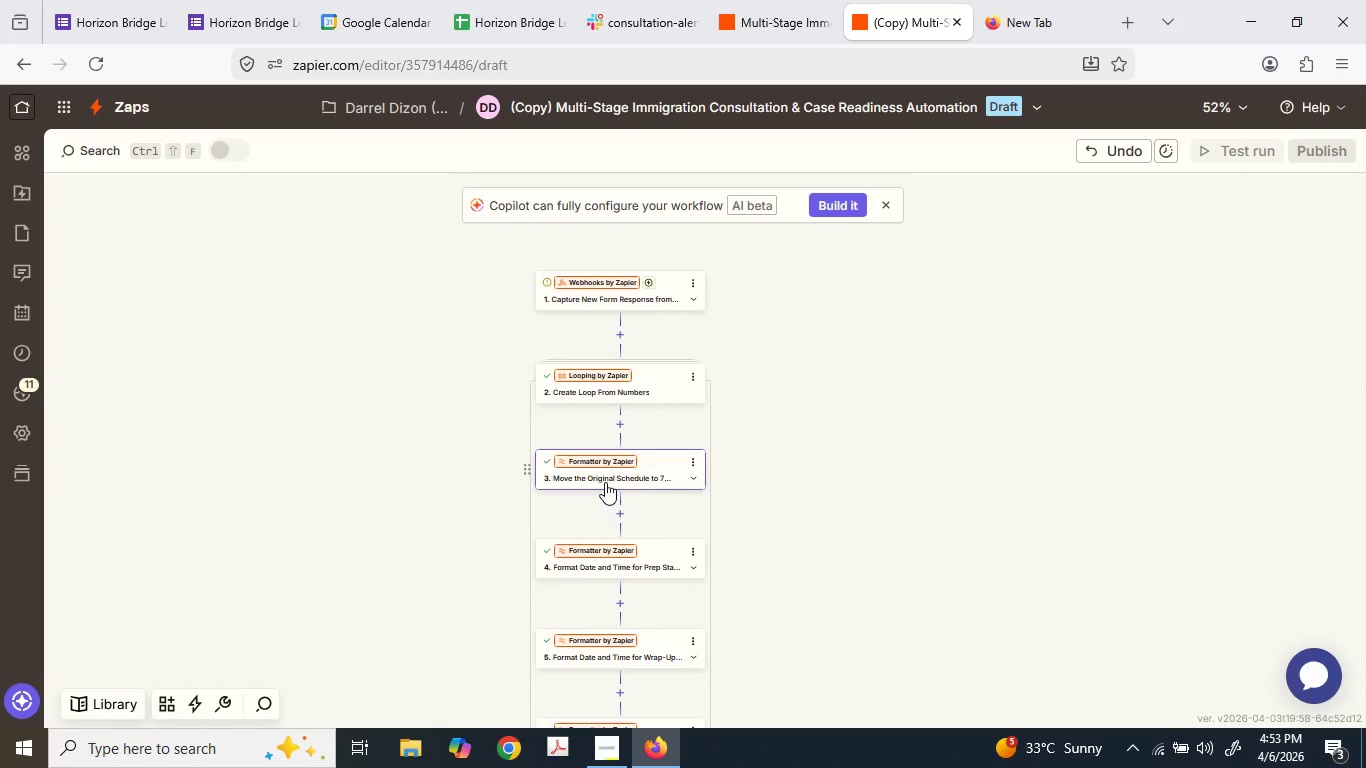 
left_click([606, 483])
 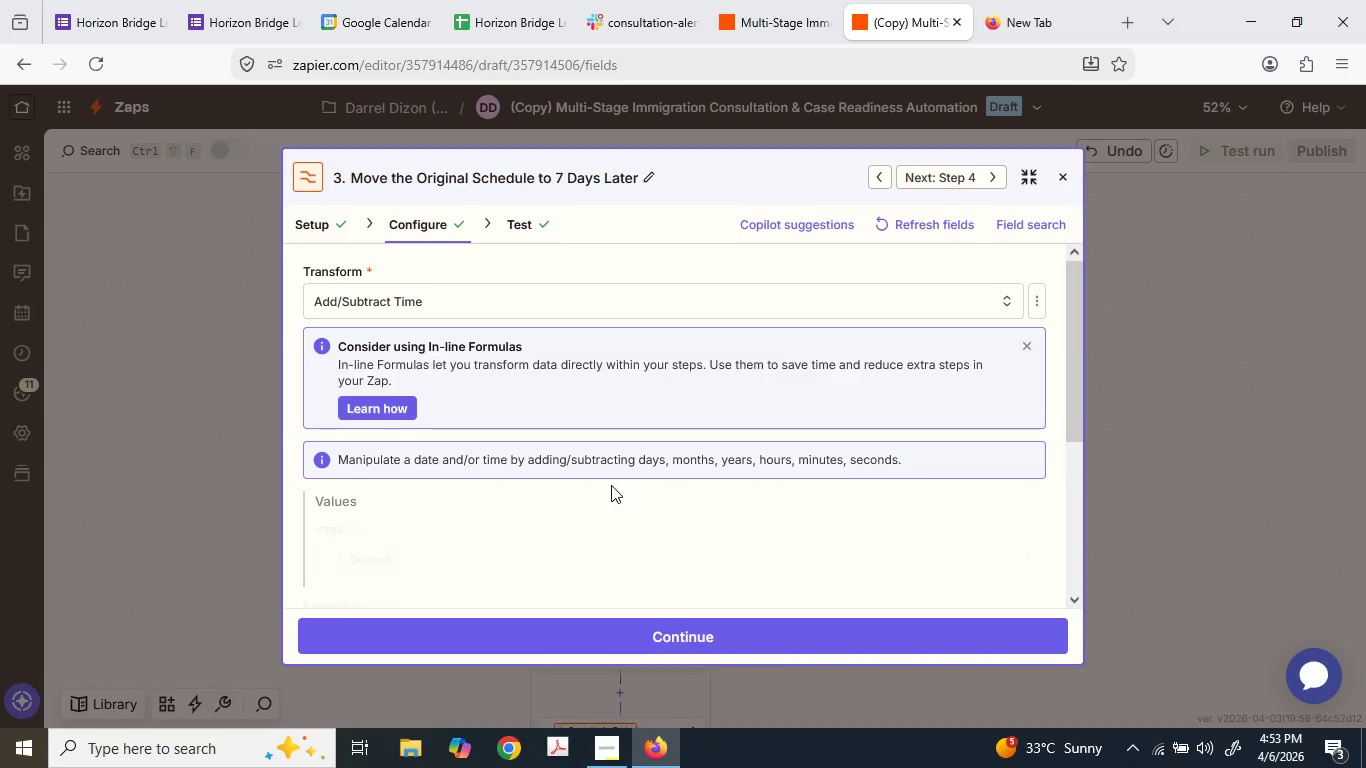 
scroll: coordinate [610, 479], scroll_direction: down, amount: 3.0
 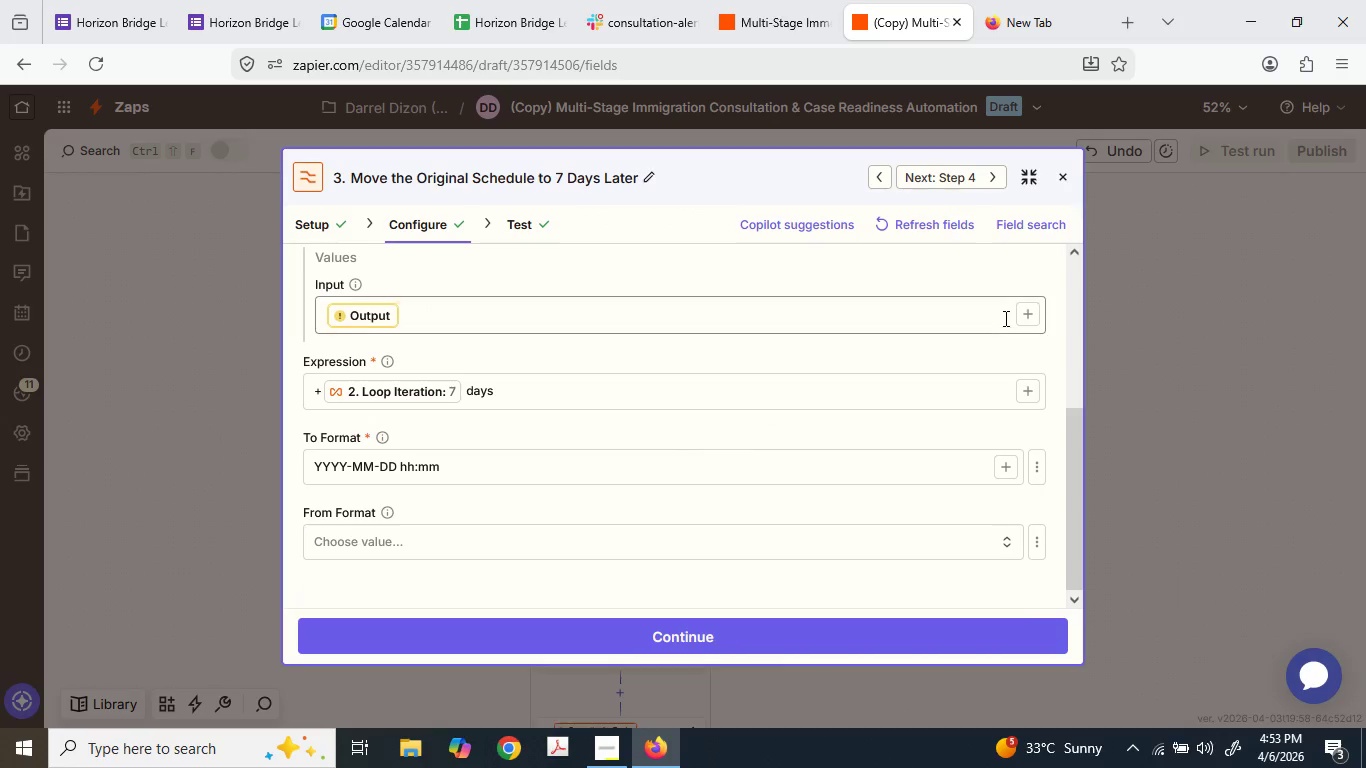 
left_click([1003, 317])
 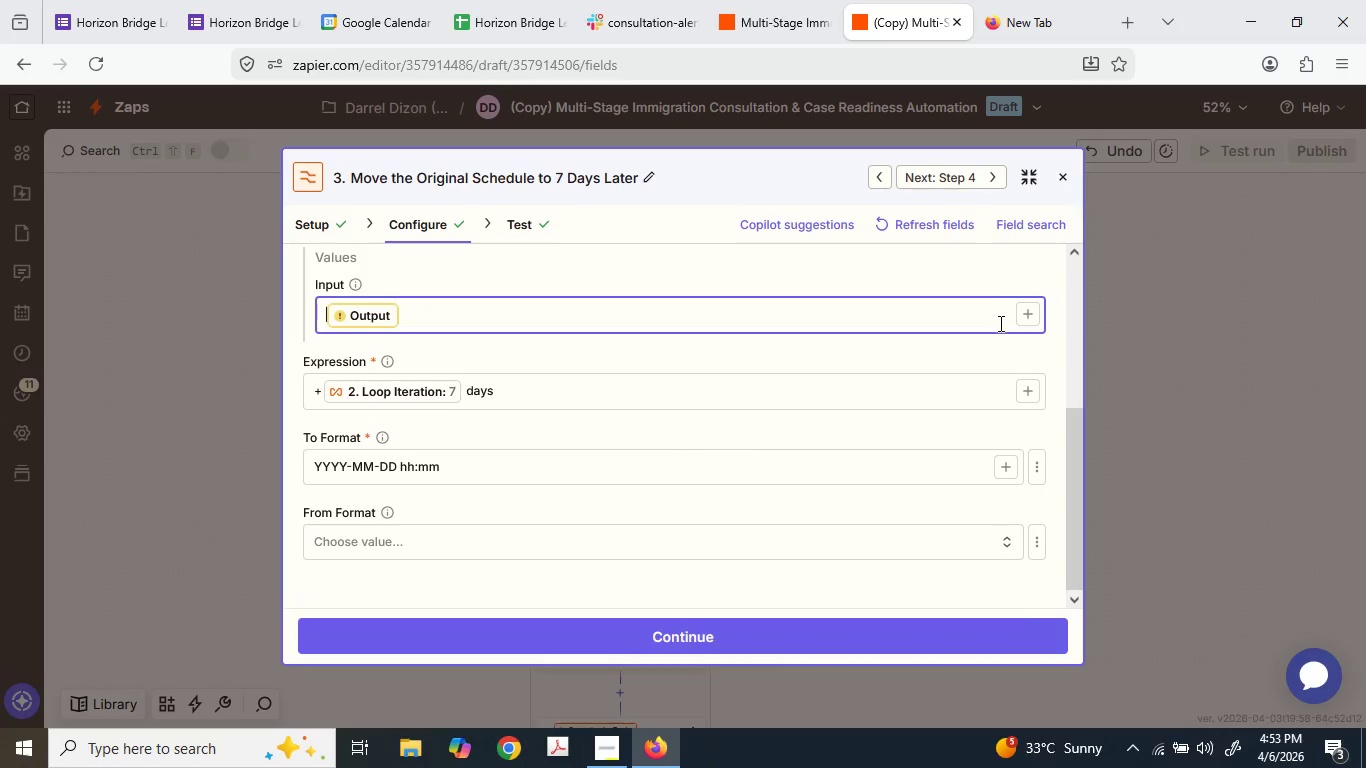 
key(Delete)
 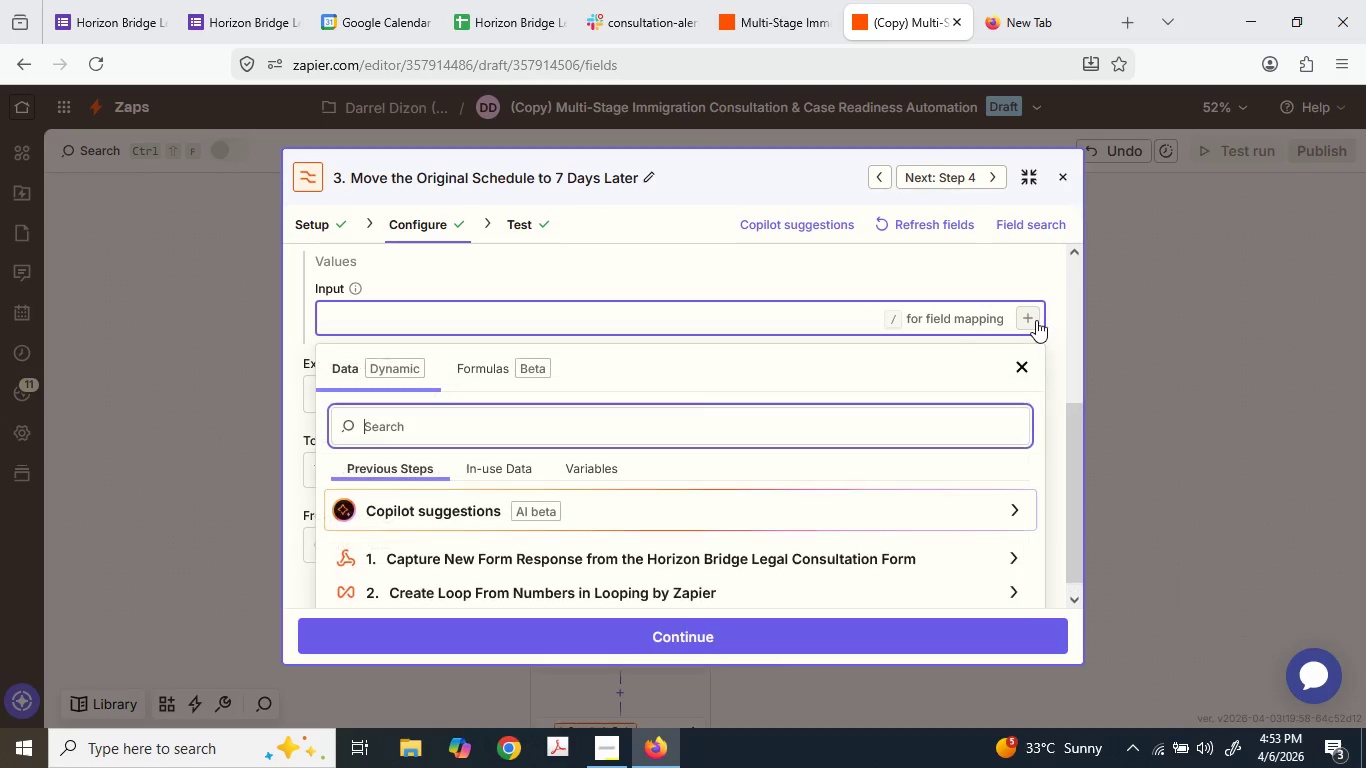 
scroll: coordinate [713, 503], scroll_direction: down, amount: 8.0
 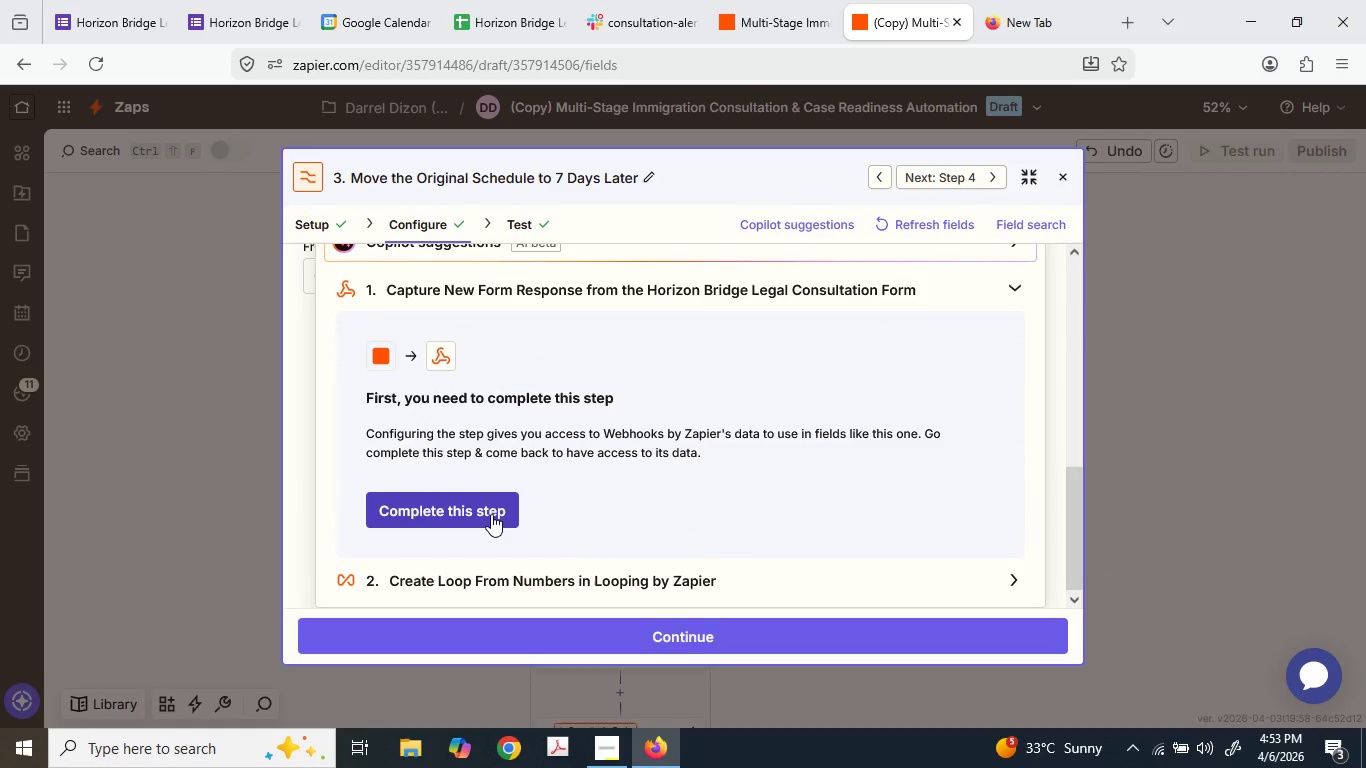 
left_click([491, 514])
 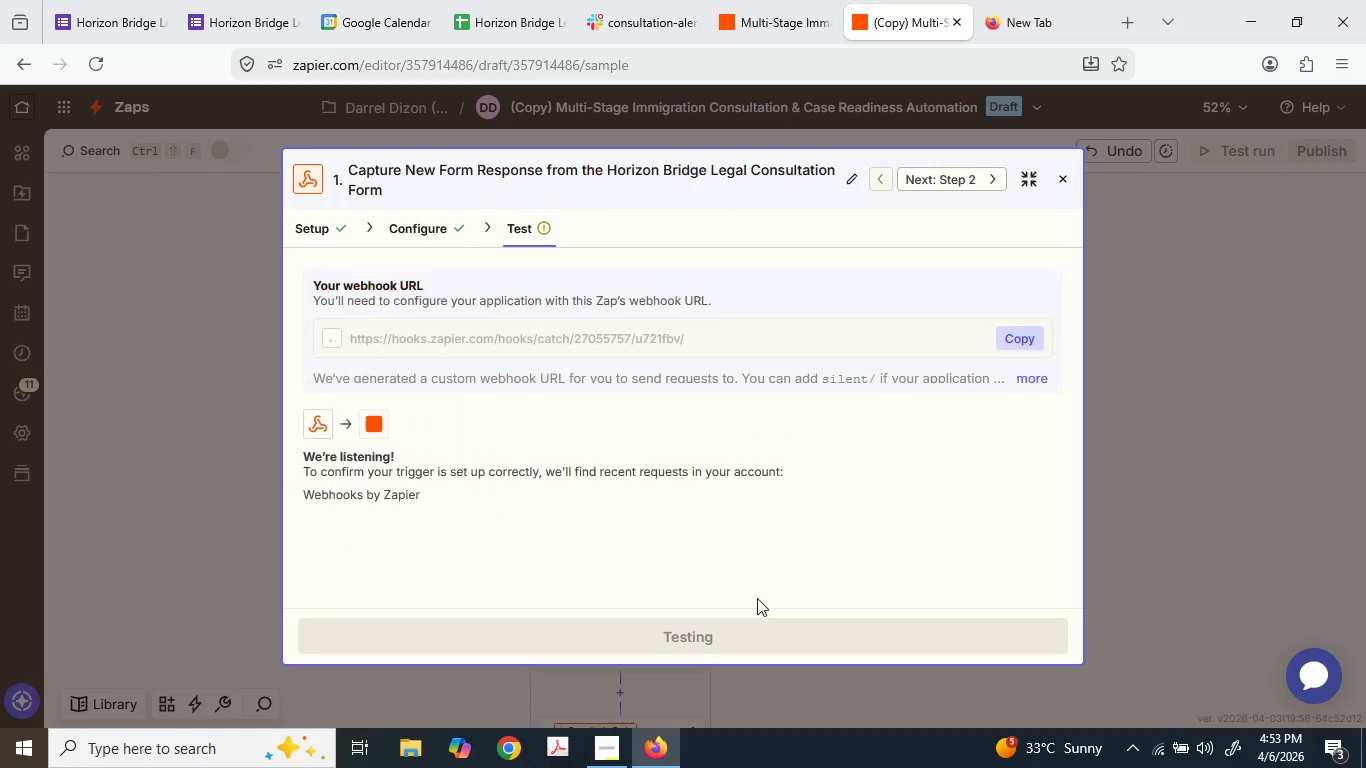 
scroll: coordinate [794, 520], scroll_direction: down, amount: 2.0
 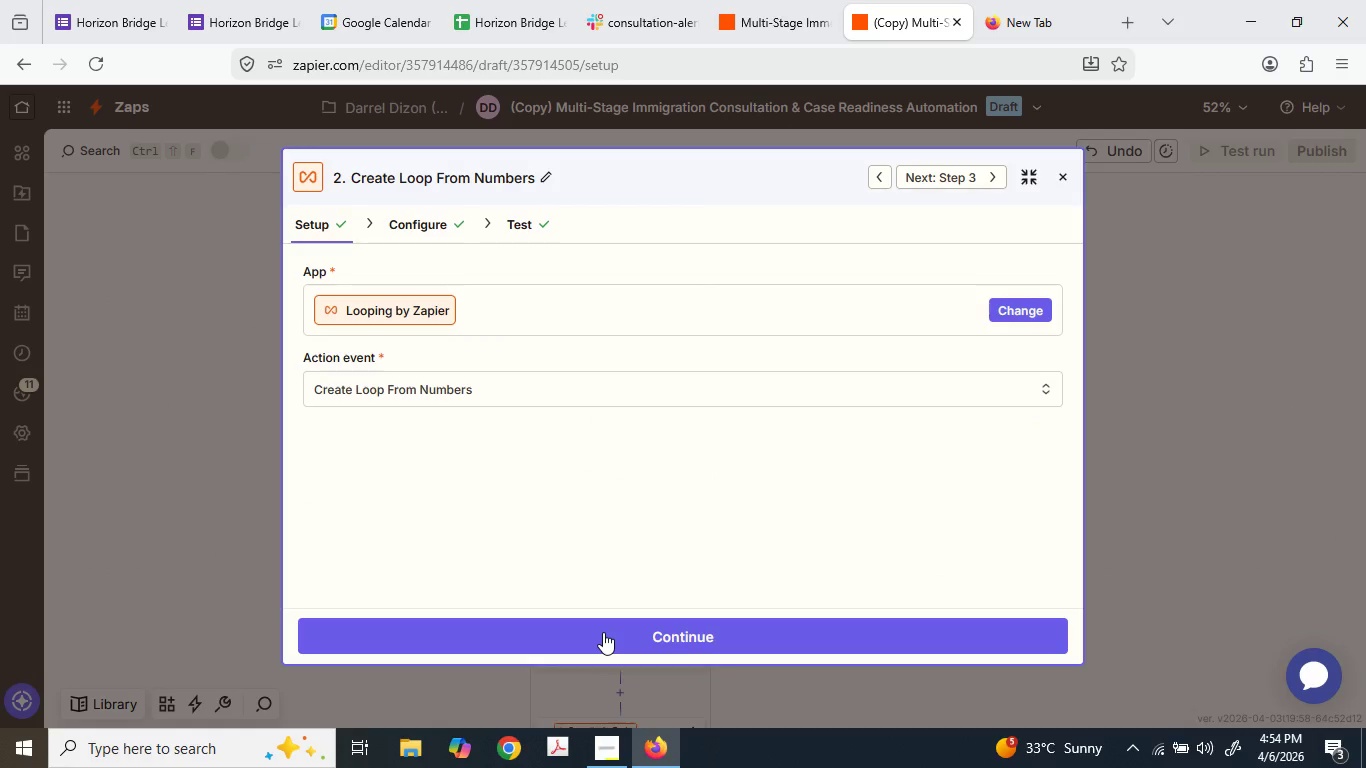 
left_click([603, 631])
 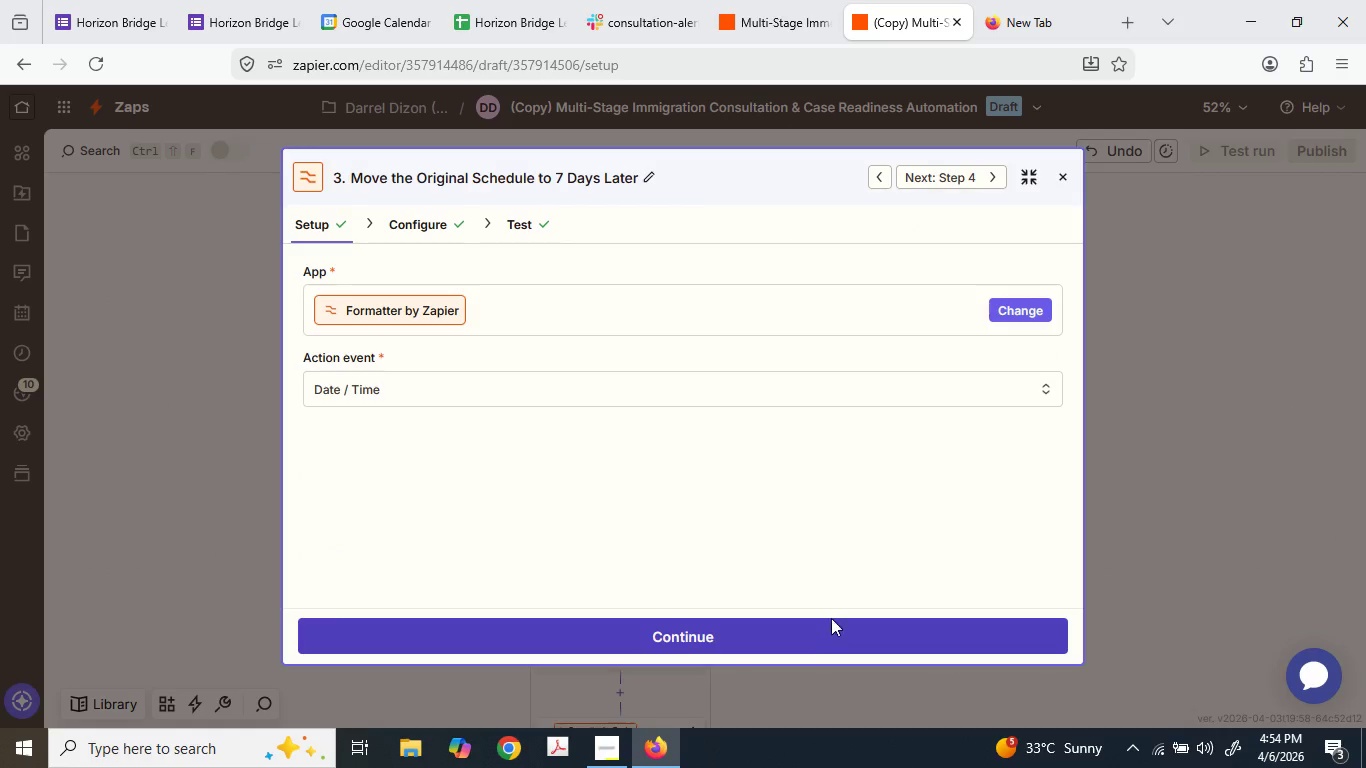 
left_click([817, 626])
 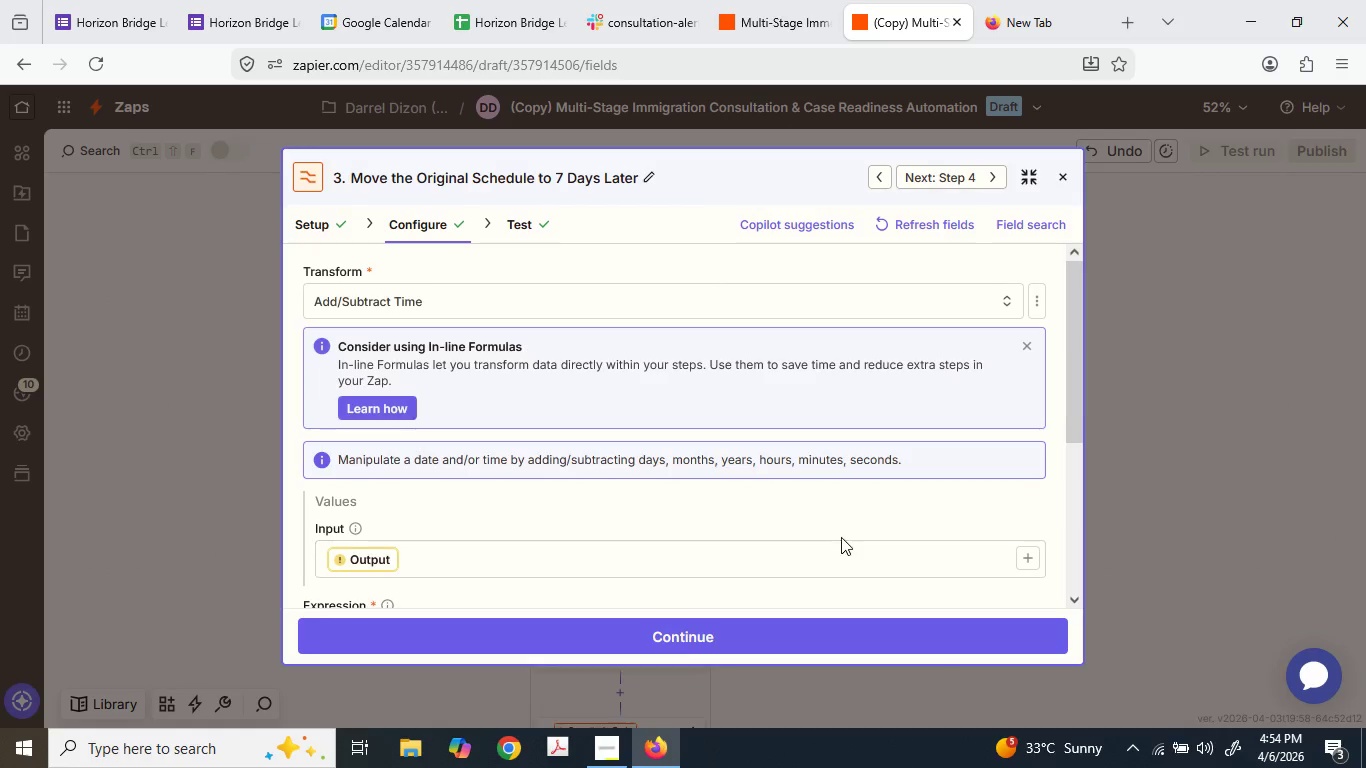 
scroll: coordinate [840, 536], scroll_direction: down, amount: 2.0
 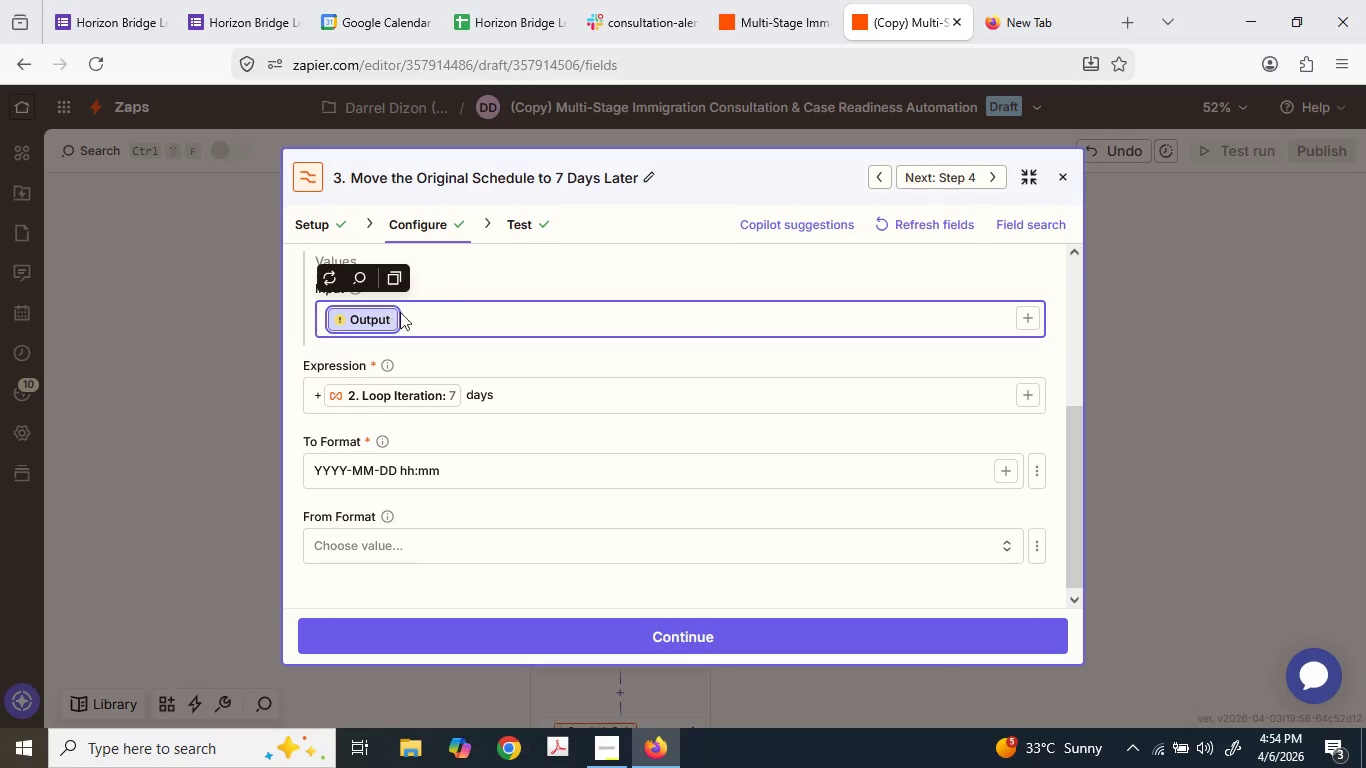 
key(Backspace)
 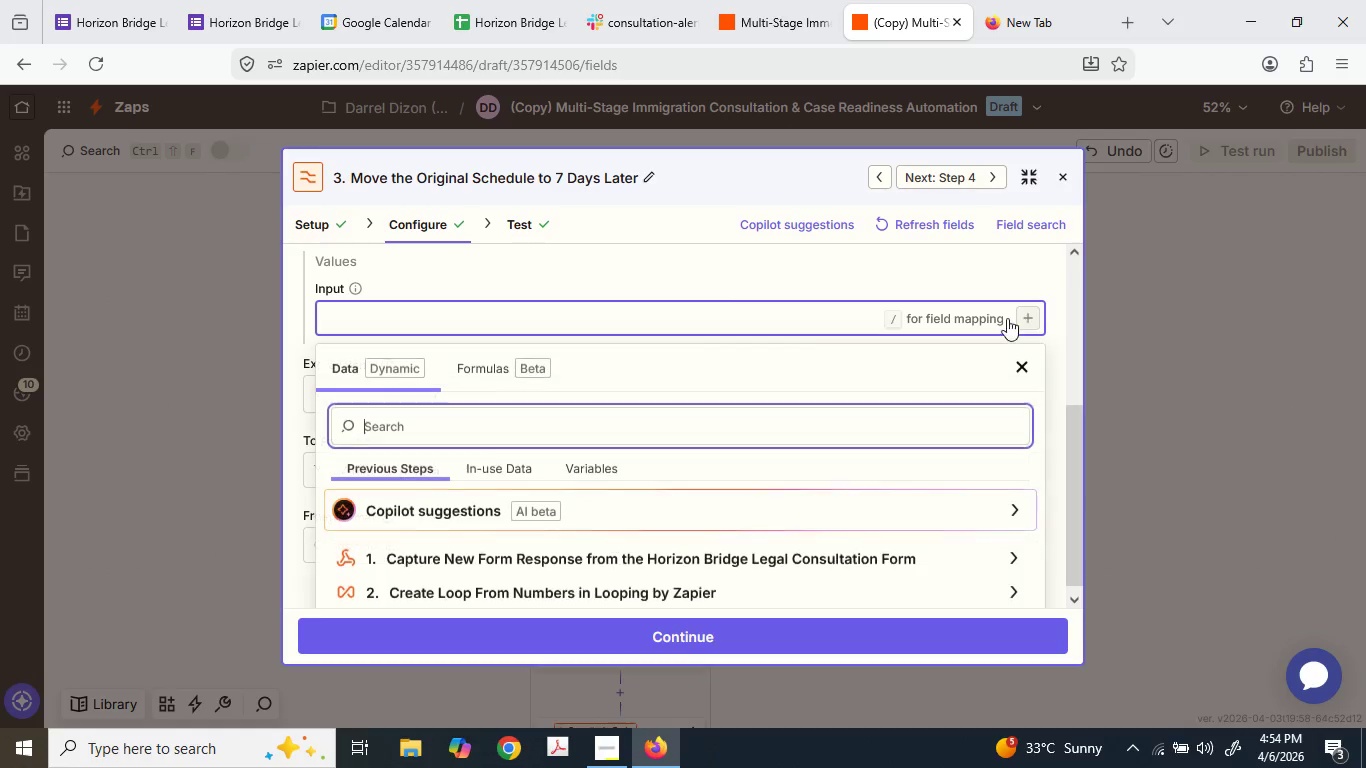 
scroll: coordinate [608, 500], scroll_direction: down, amount: 7.0
 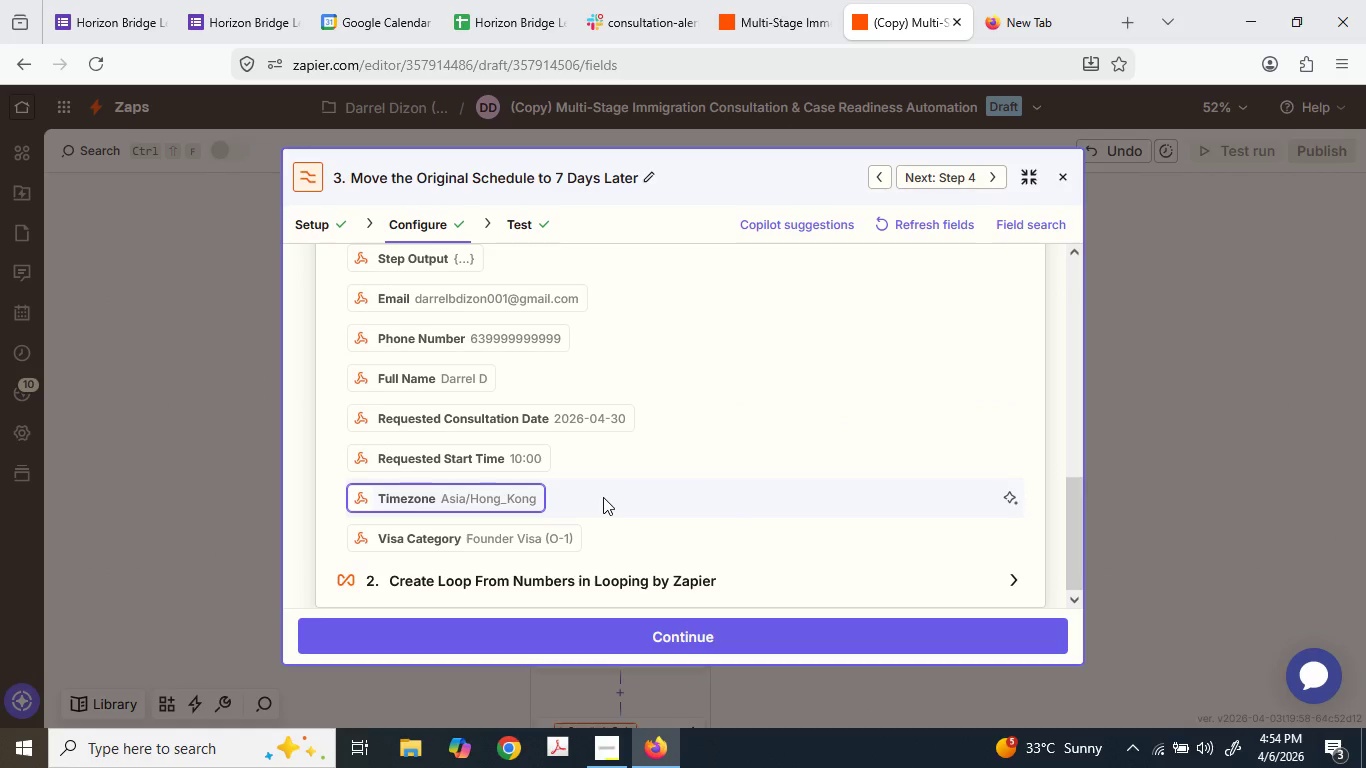 
scroll: coordinate [603, 496], scroll_direction: up, amount: 1.0
 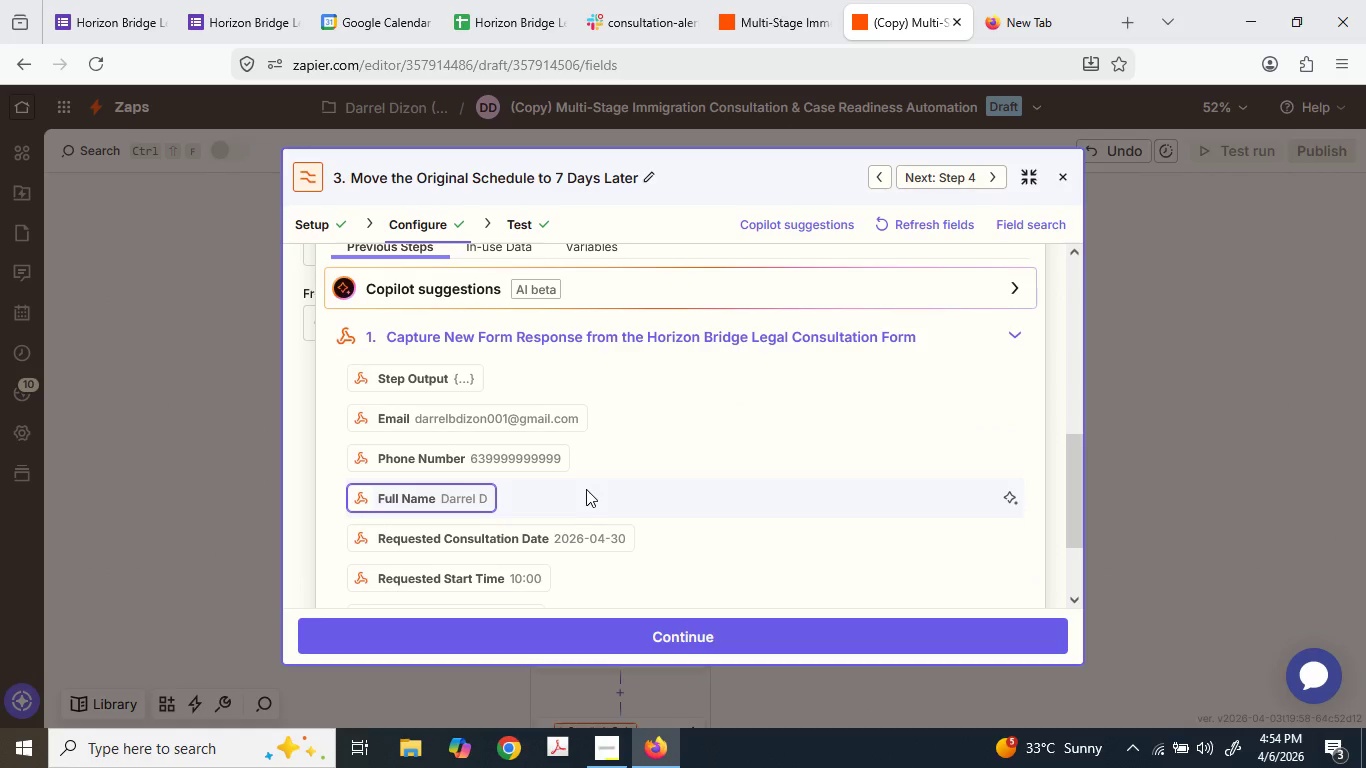 
scroll: coordinate [566, 481], scroll_direction: down, amount: 1.0
 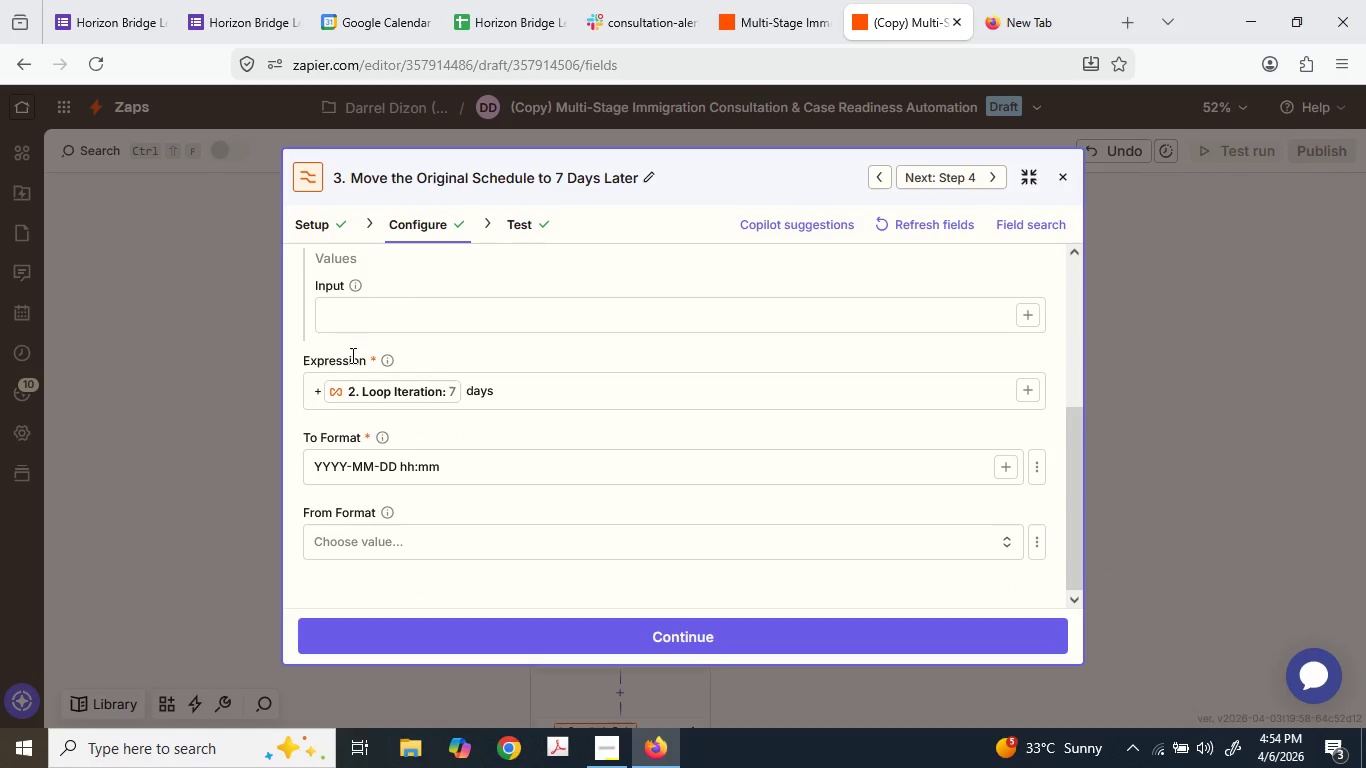 
wait(9.96)
 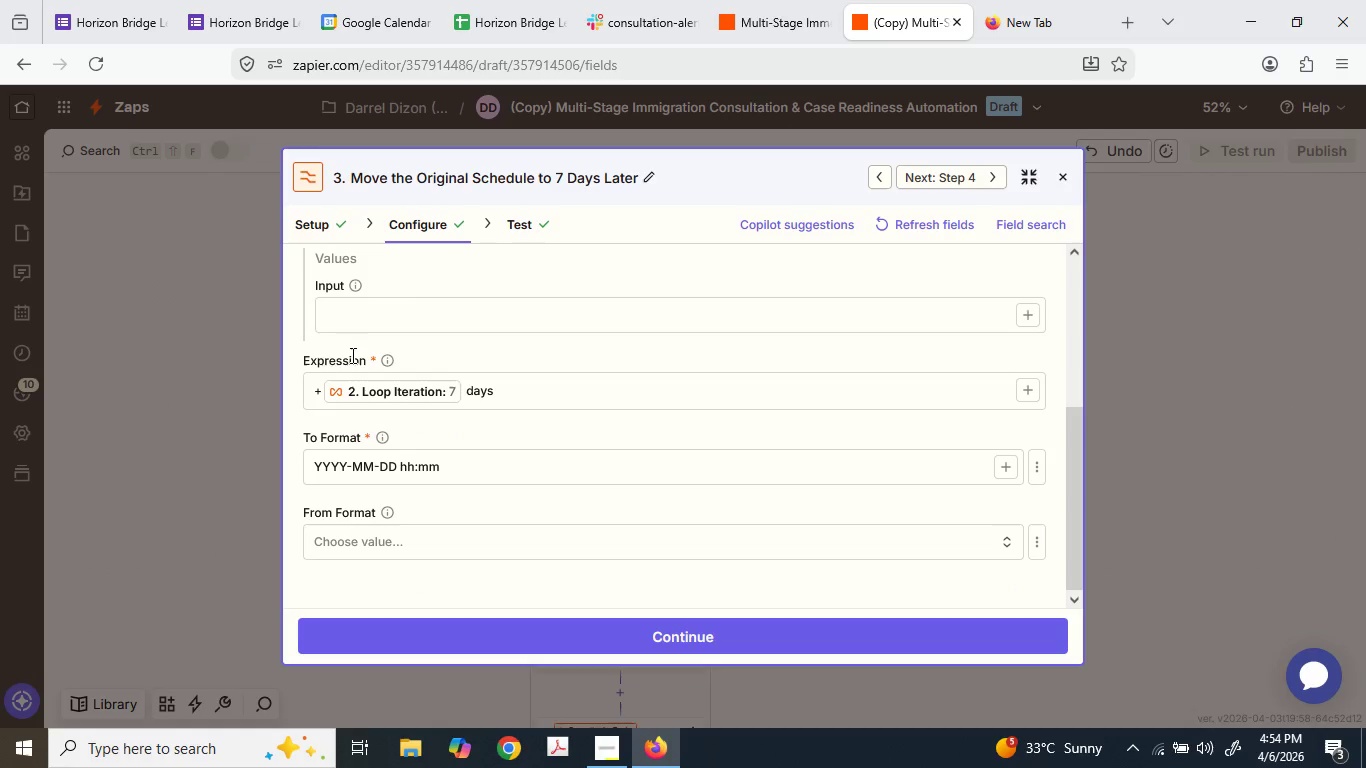 
scroll: coordinate [395, 310], scroll_direction: up, amount: 9.0
 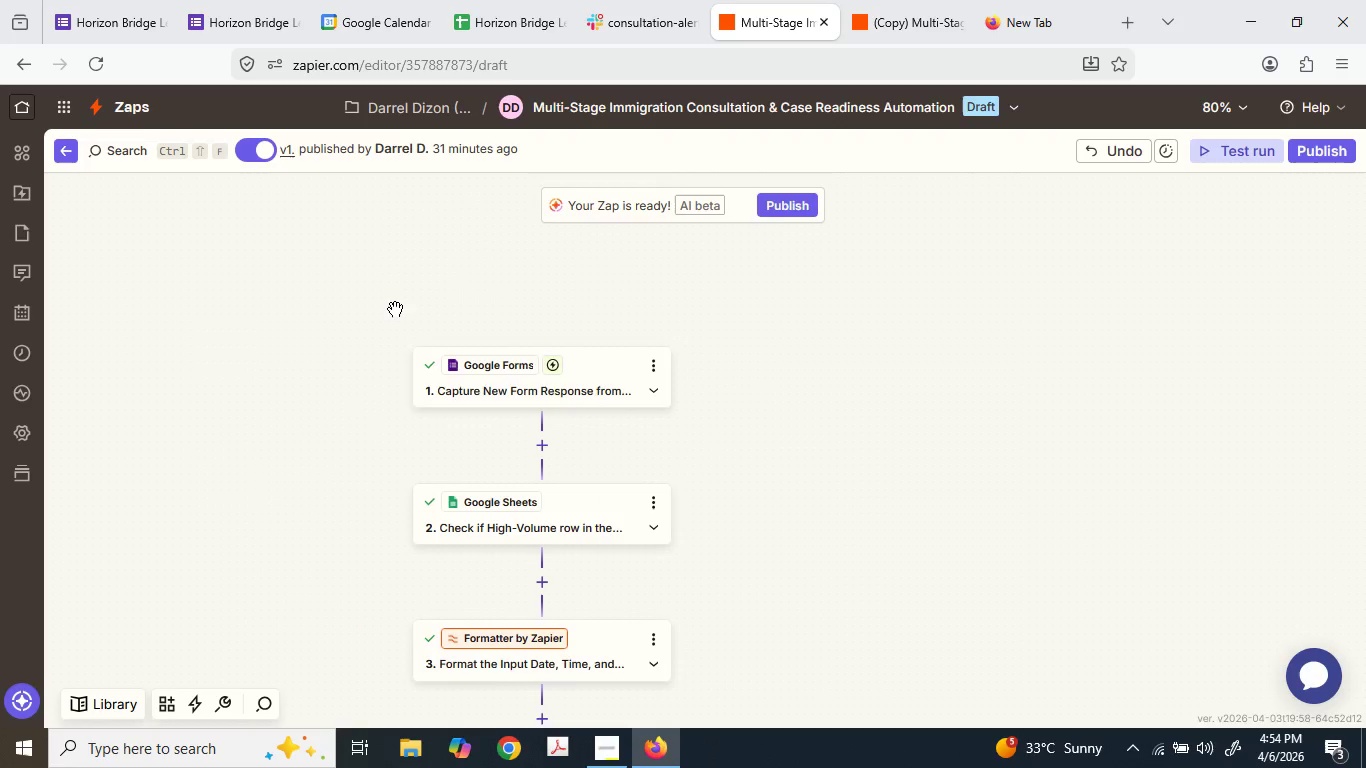 
scroll: coordinate [708, 483], scroll_direction: down, amount: 10.0
 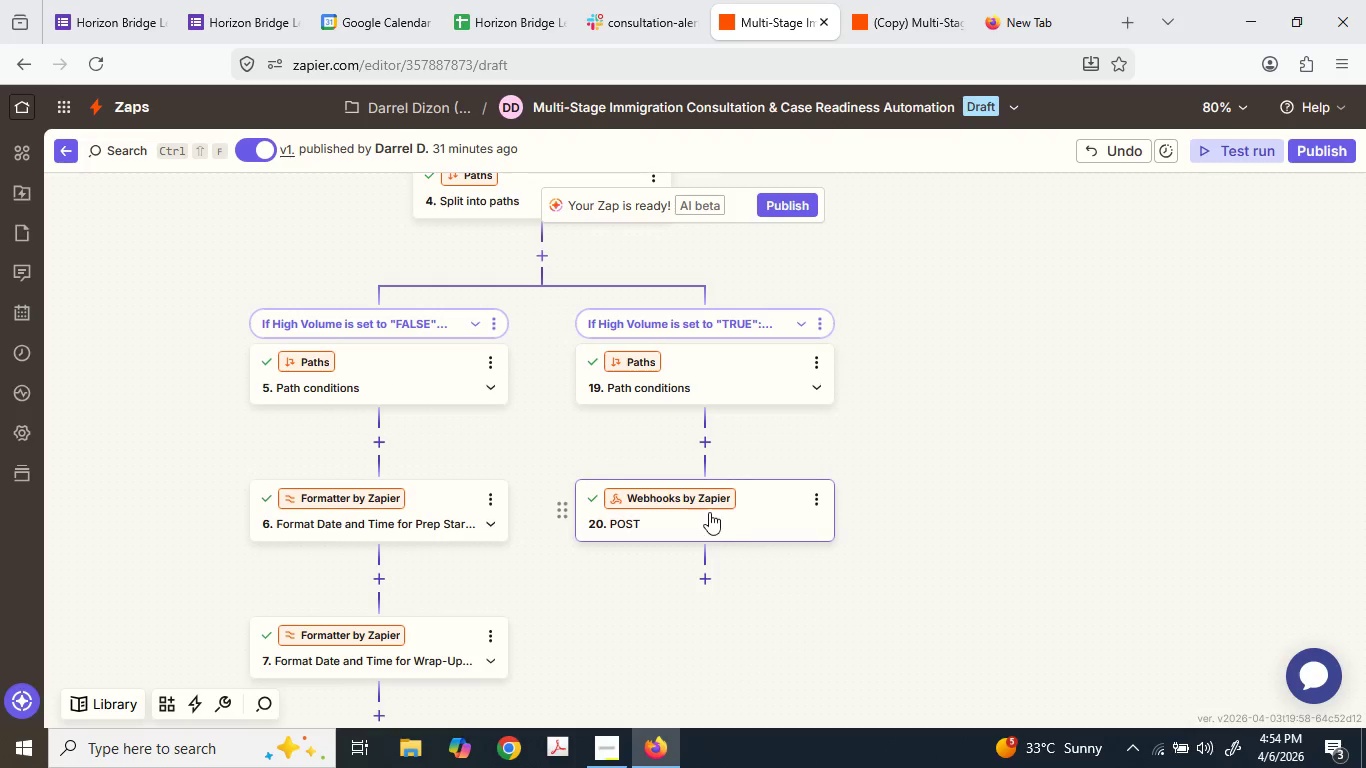 
left_click([709, 511])
 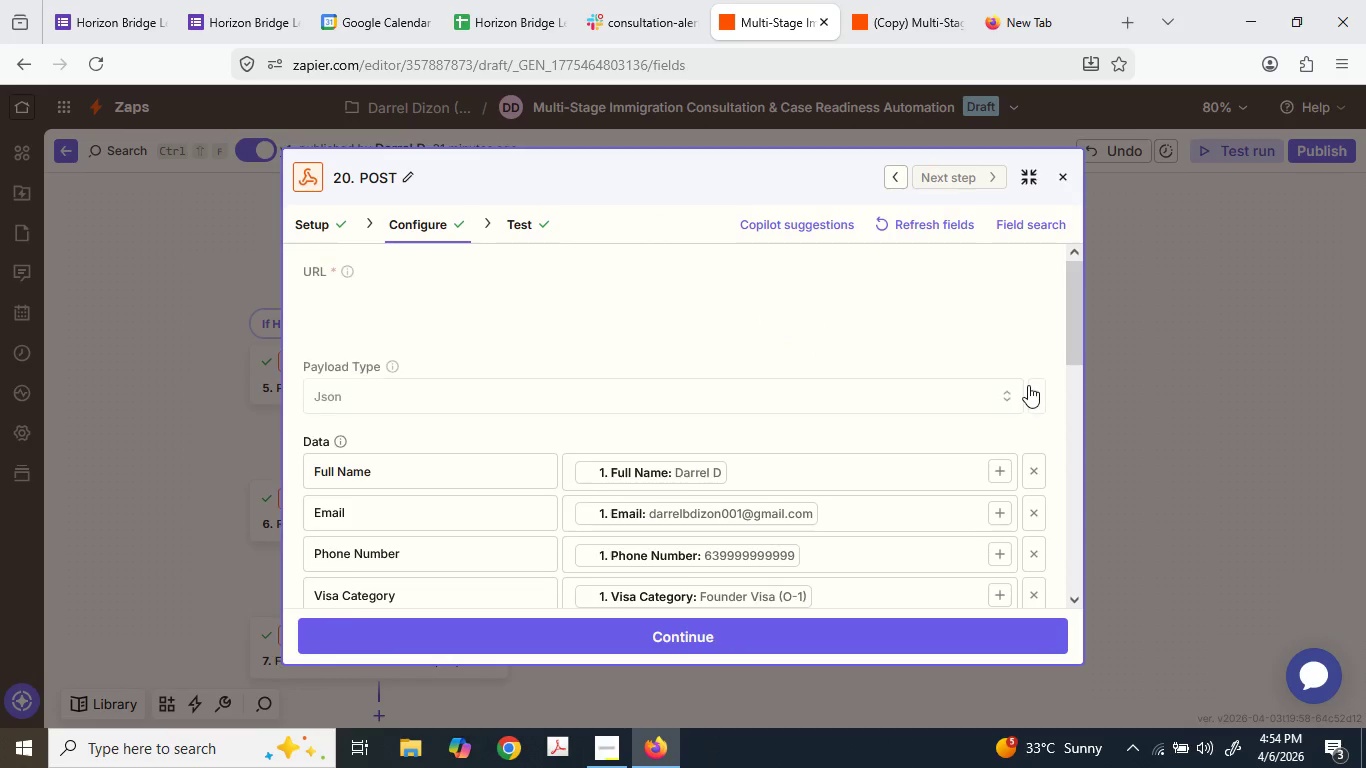 
scroll: coordinate [1017, 384], scroll_direction: down, amount: 2.0
 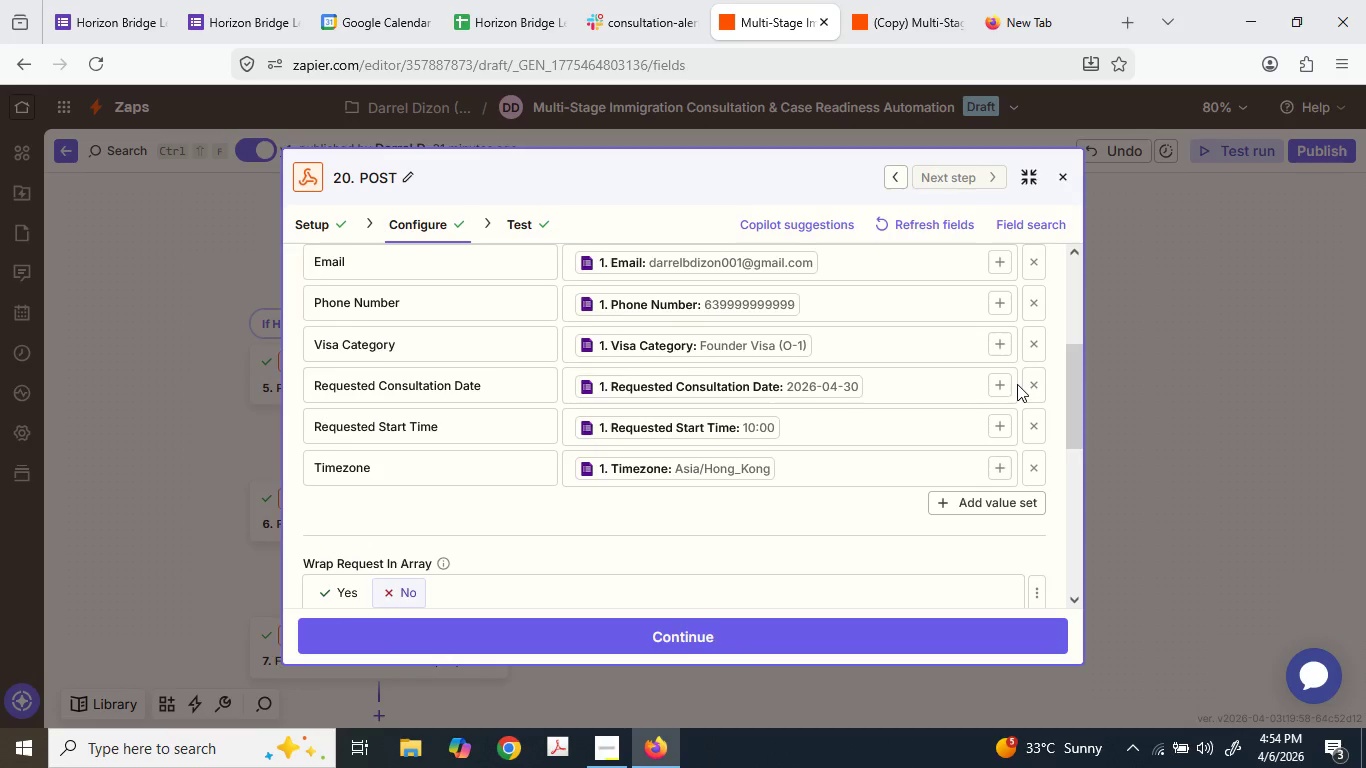 
scroll: coordinate [1017, 384], scroll_direction: up, amount: 1.0
 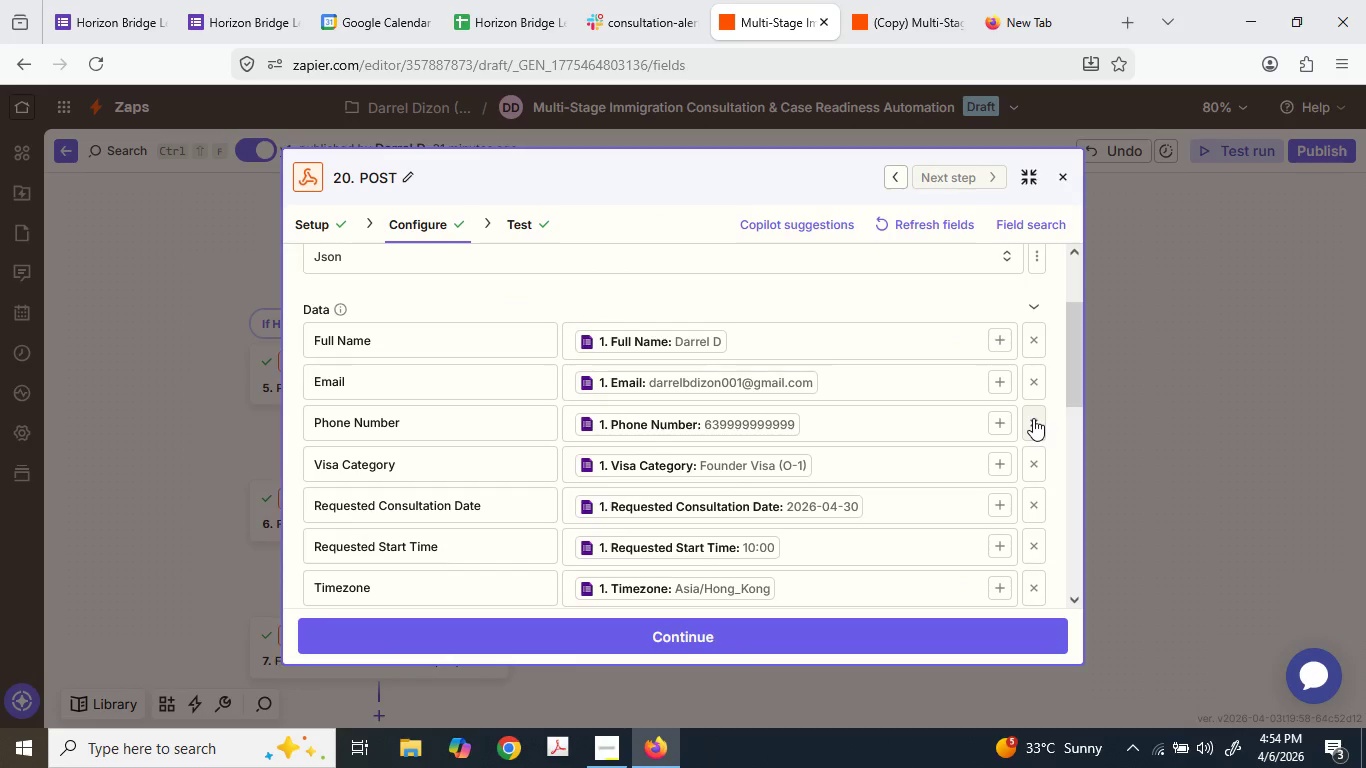 
wait(8.07)
 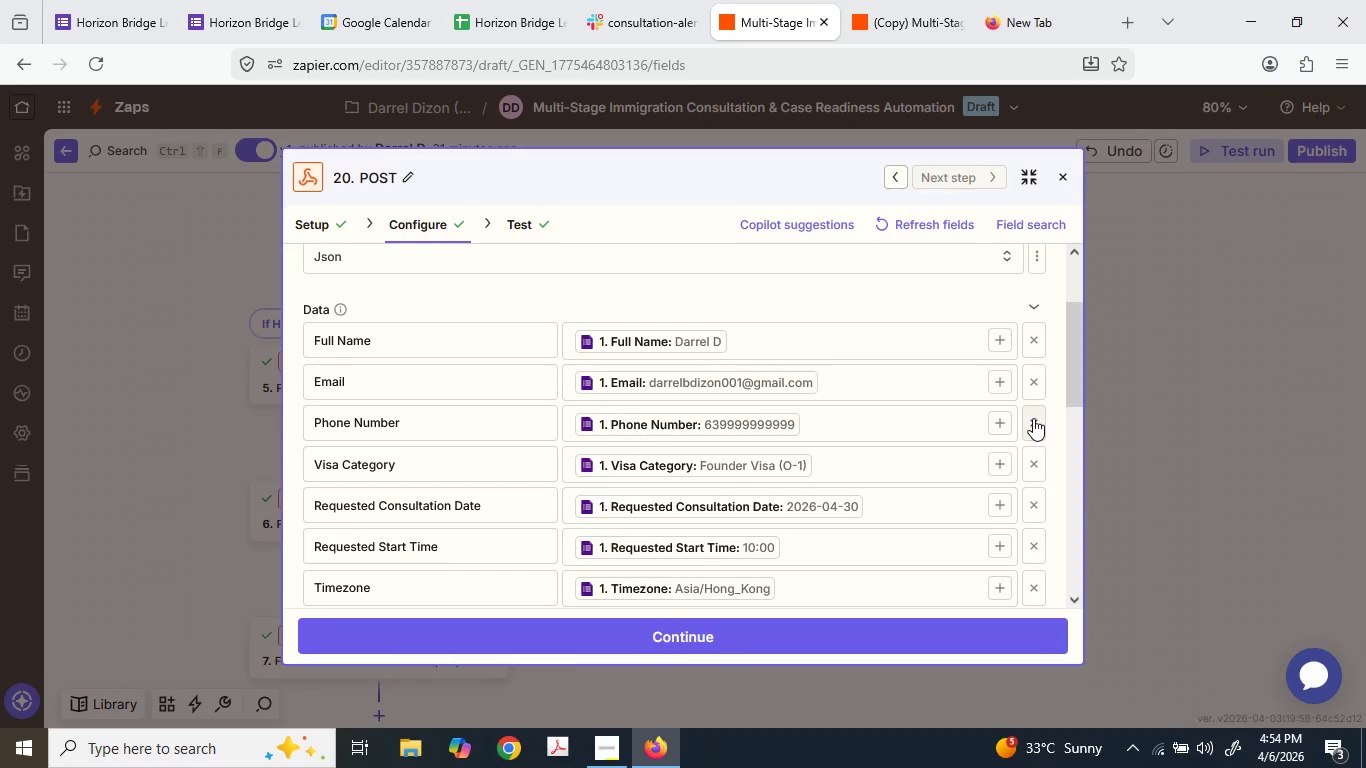 
scroll: coordinate [1026, 482], scroll_direction: down, amount: 1.0
 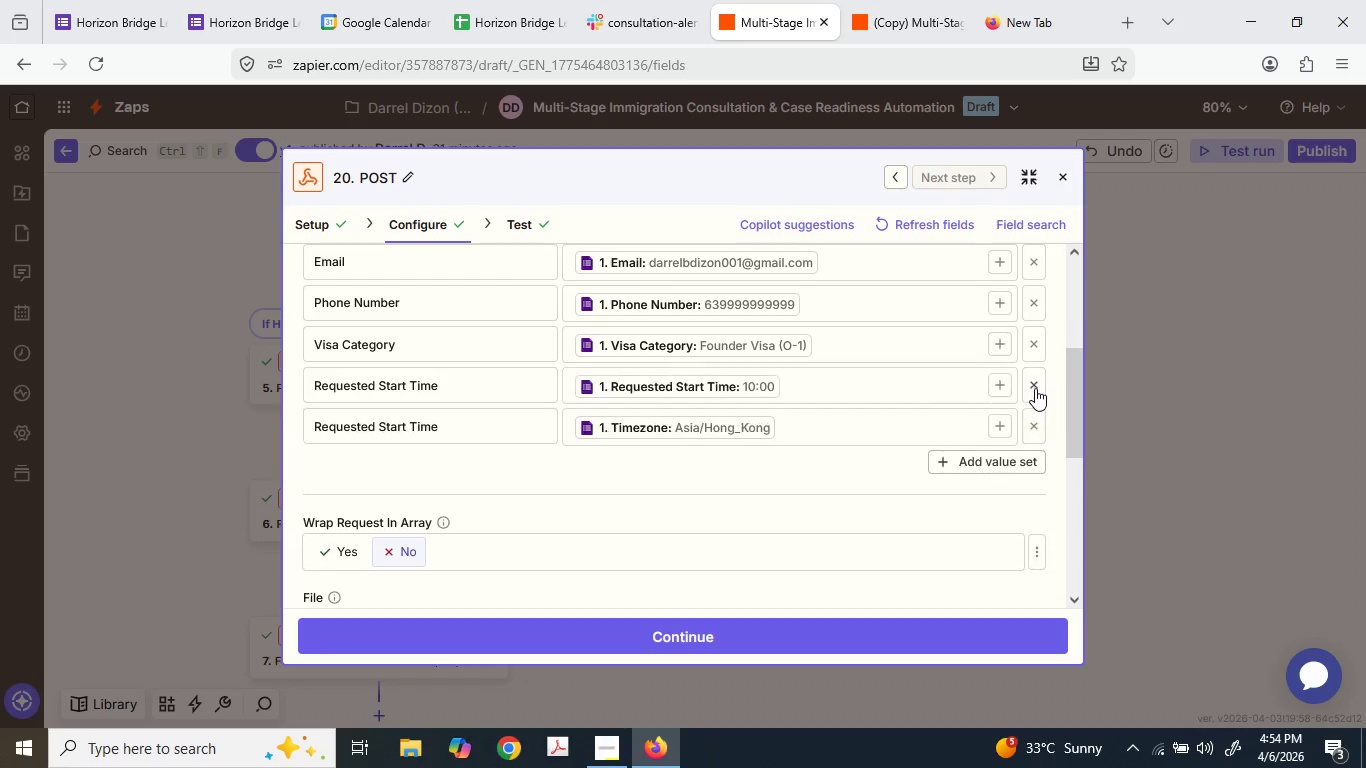 
left_click([1035, 385])
 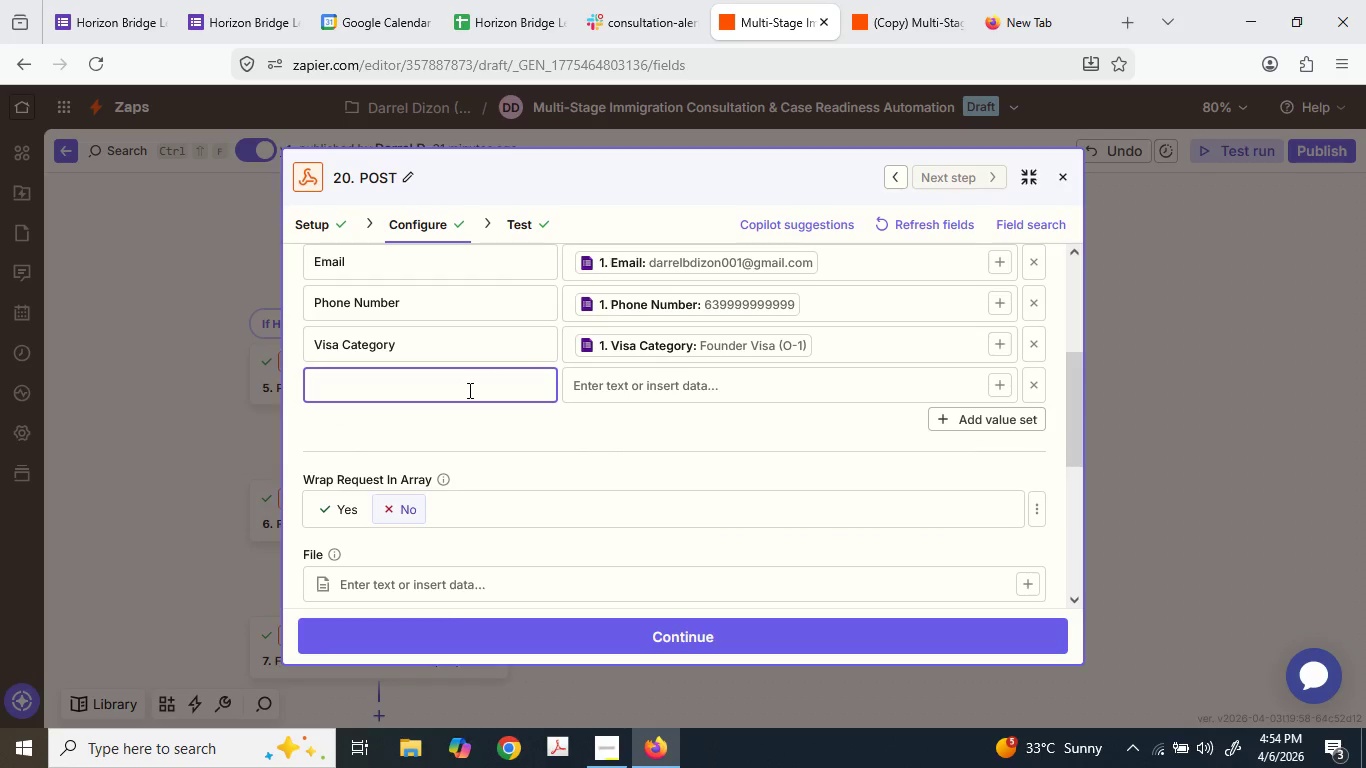 
type(d)
key(Backspace)
type(Date)
 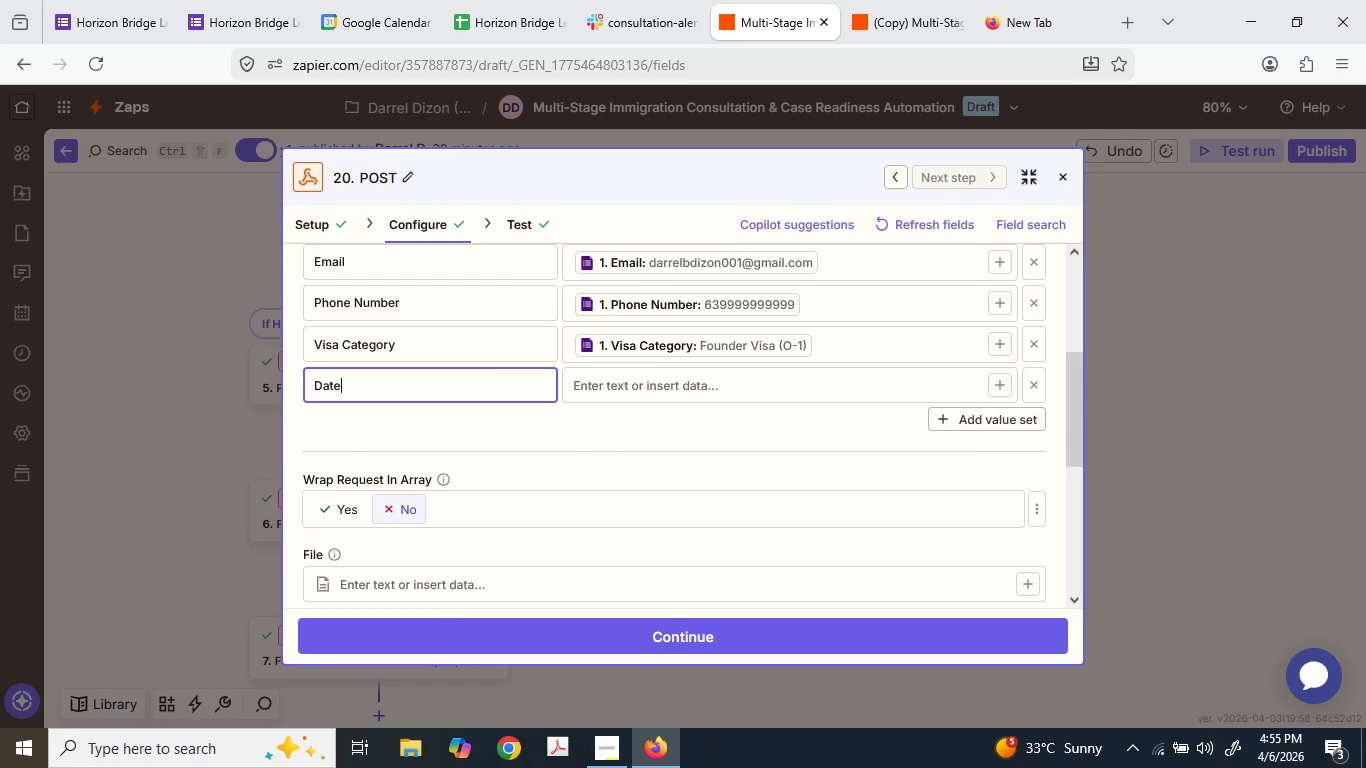 
type(_Time_)
 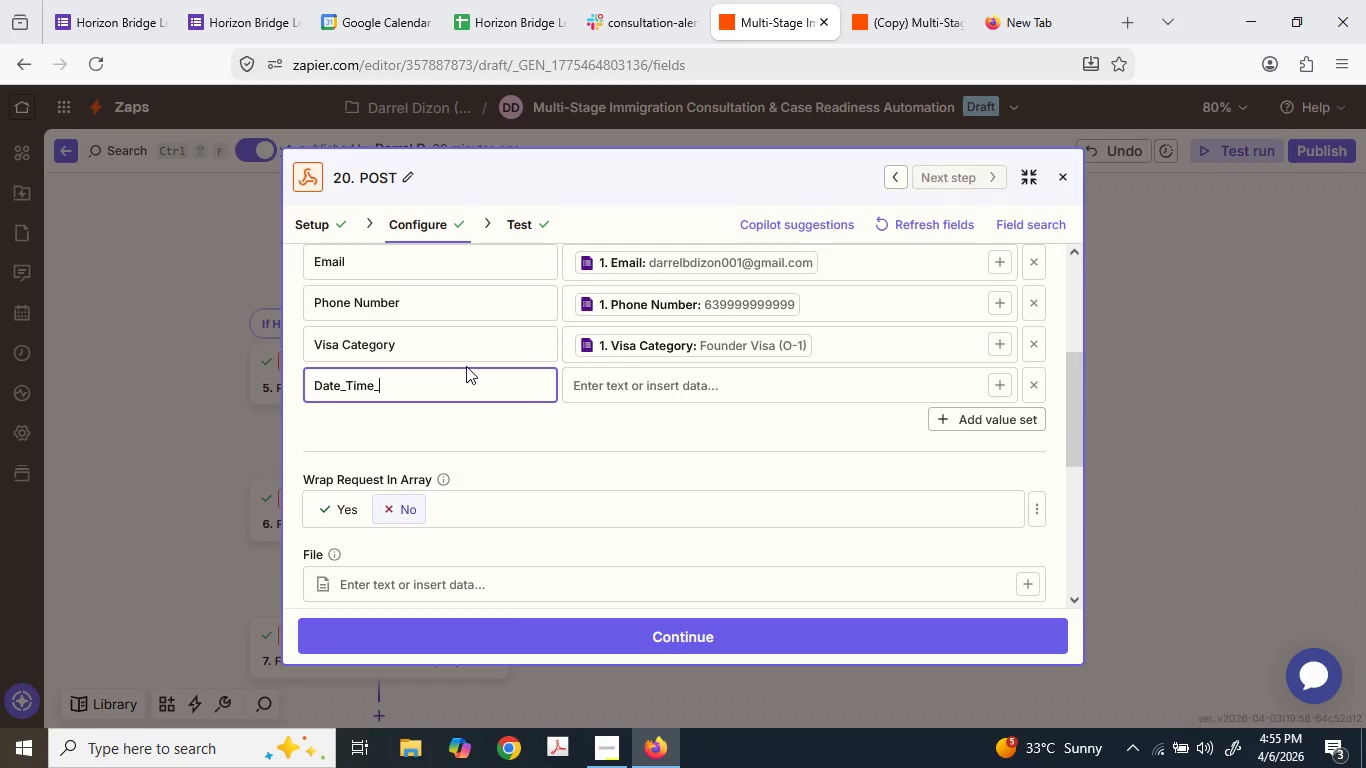 
type(Timezone)
 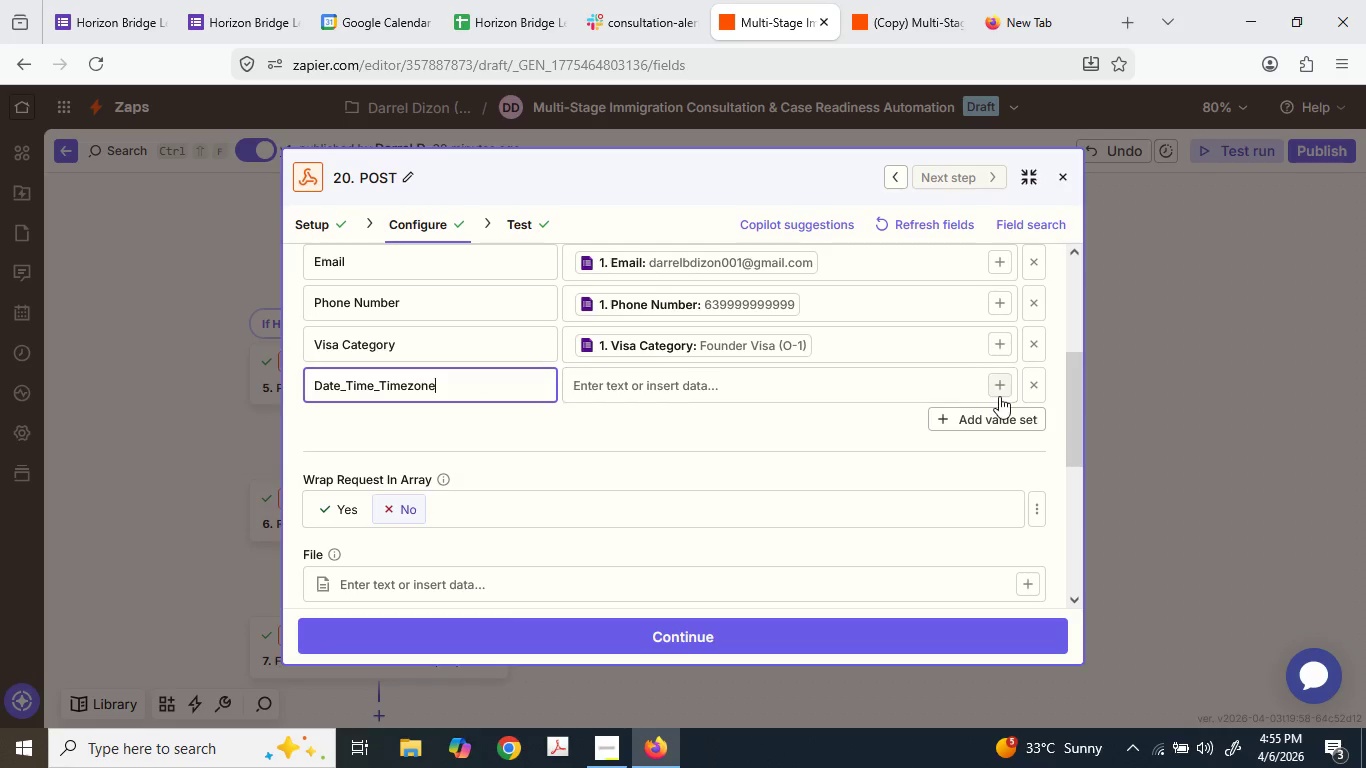 
left_click([995, 390])
 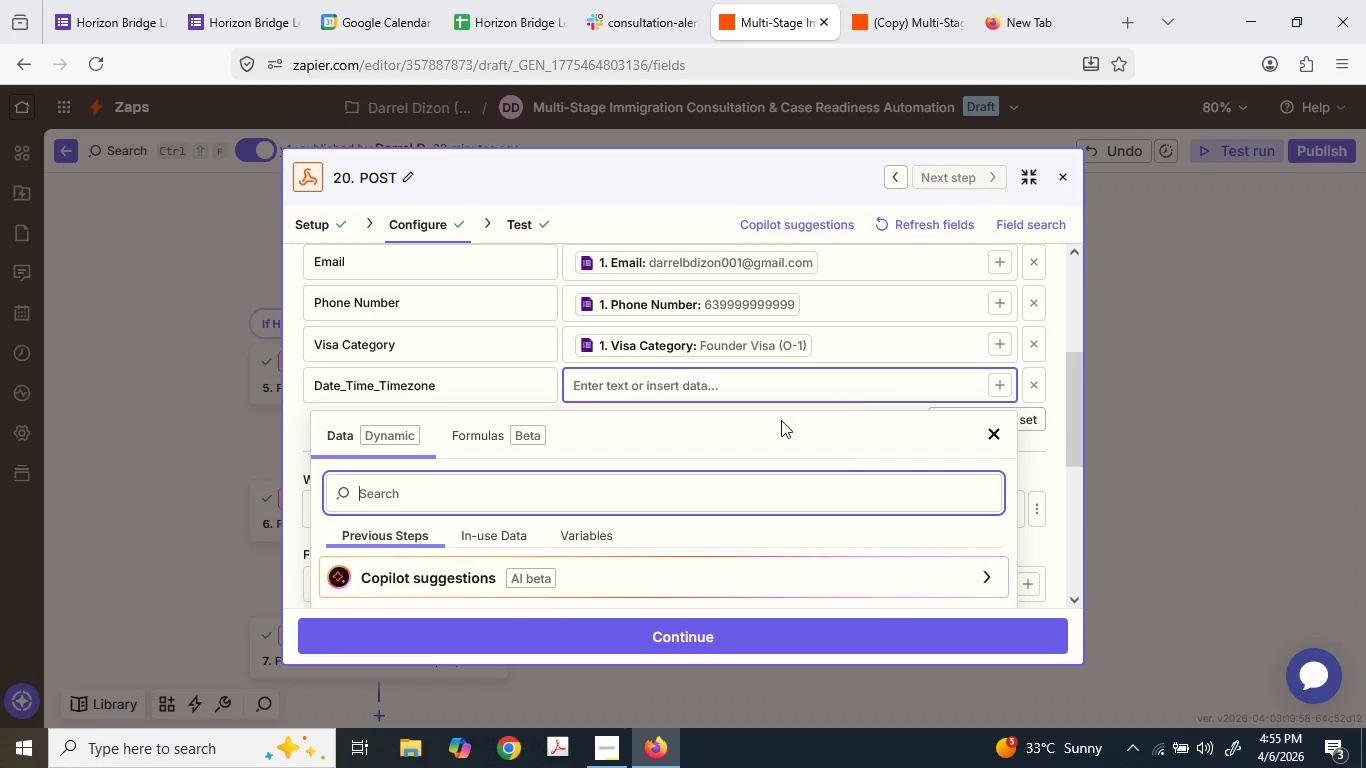 
scroll: coordinate [608, 505], scroll_direction: down, amount: 3.0
 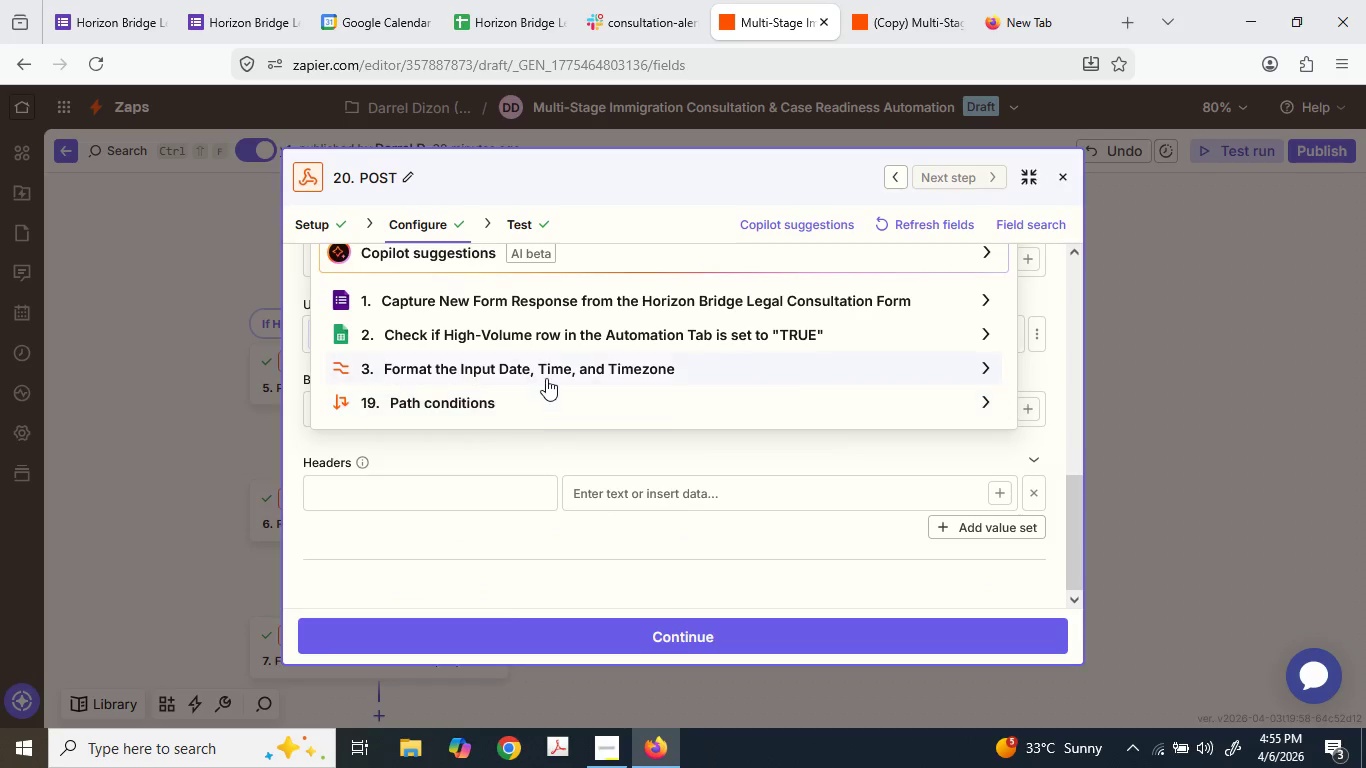 
left_click([543, 377])
 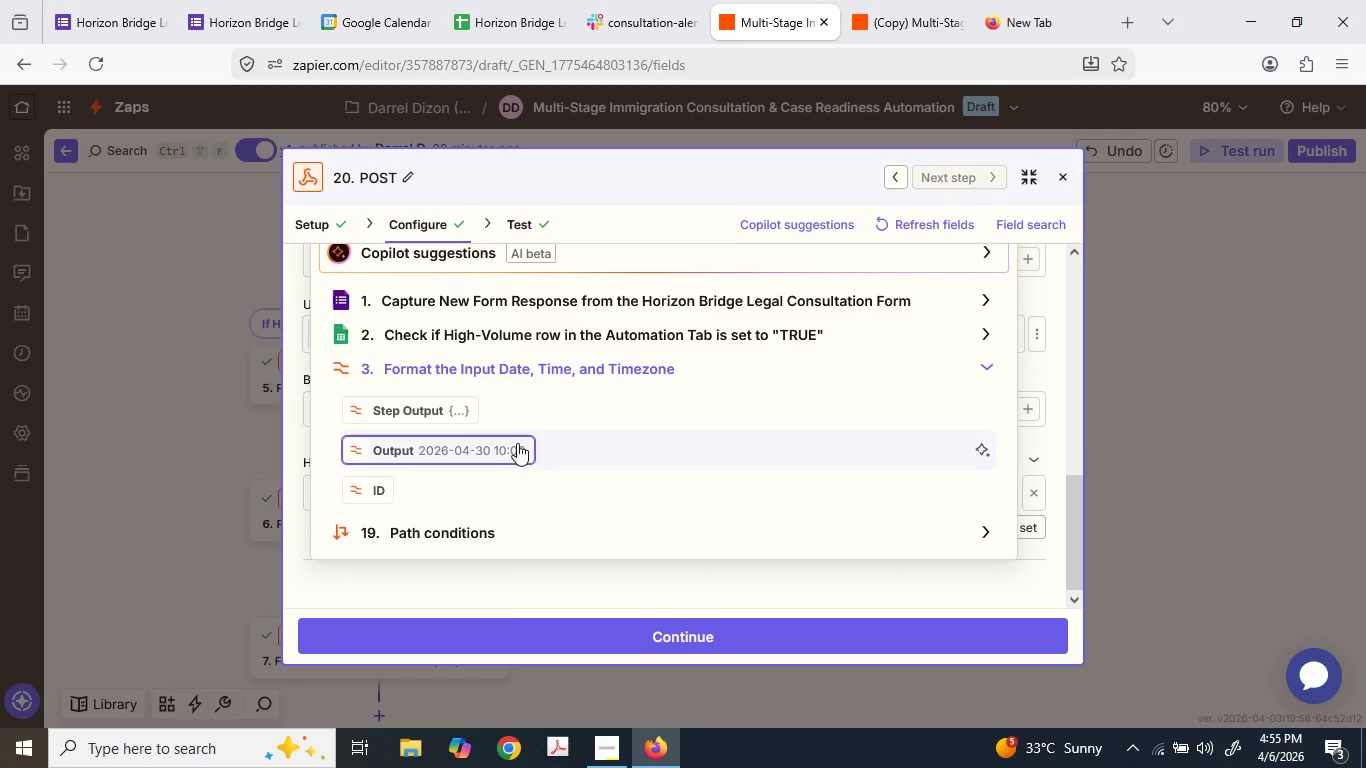 
left_click([510, 443])
 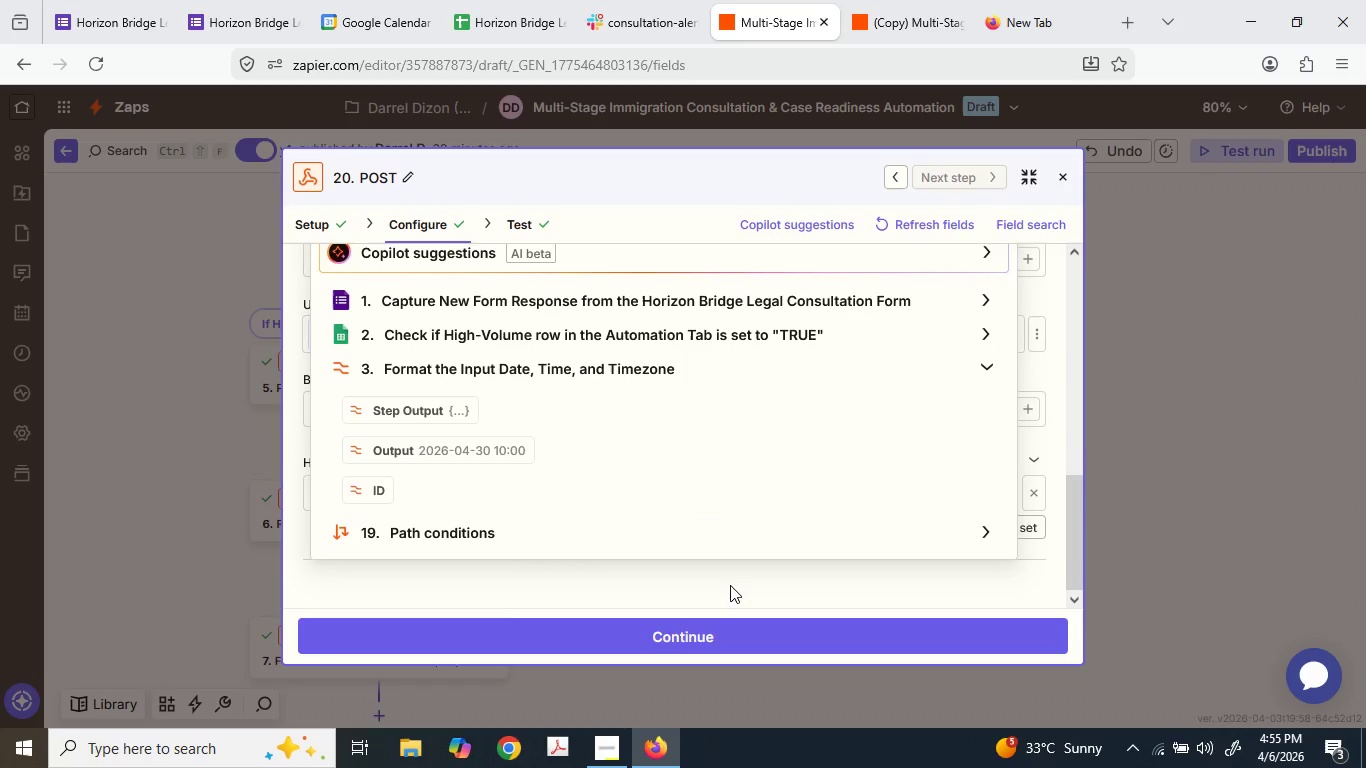 
left_click([730, 585])
 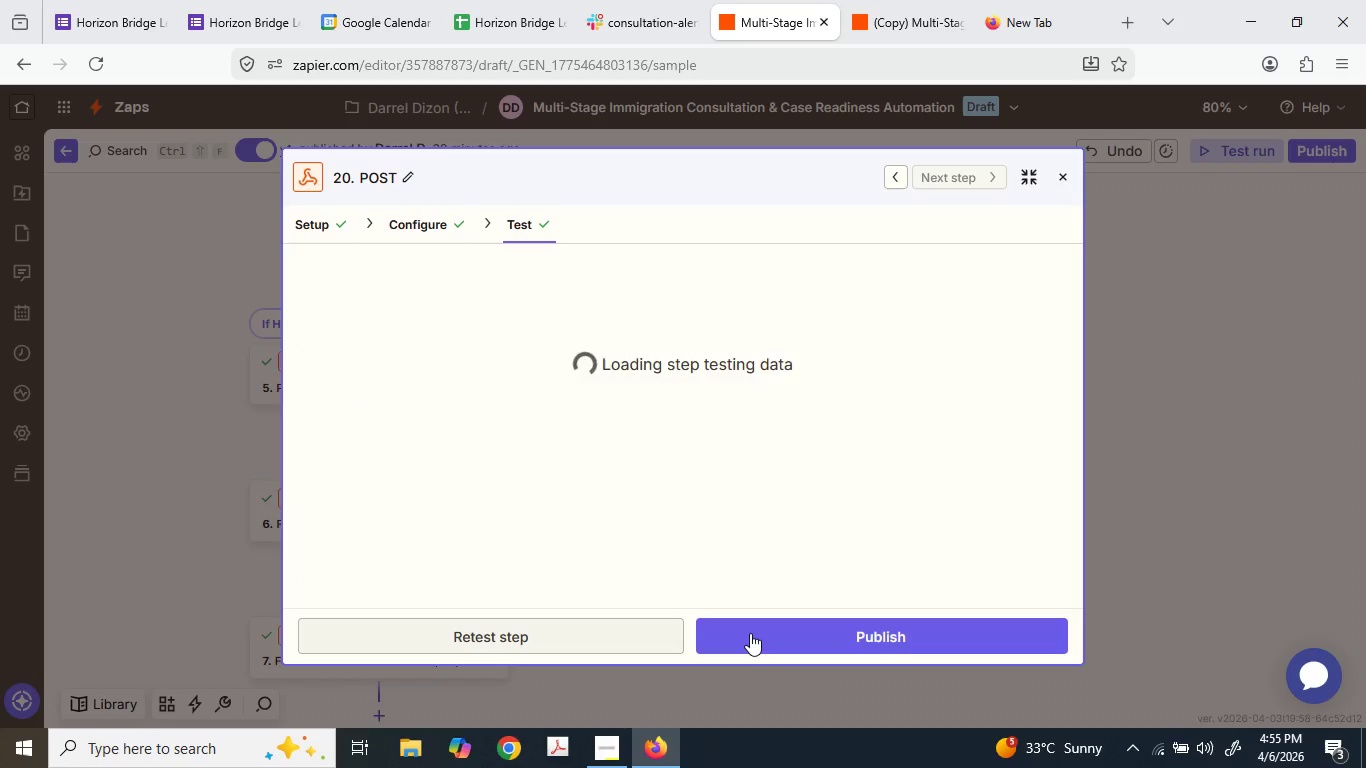 
wait(5.56)
 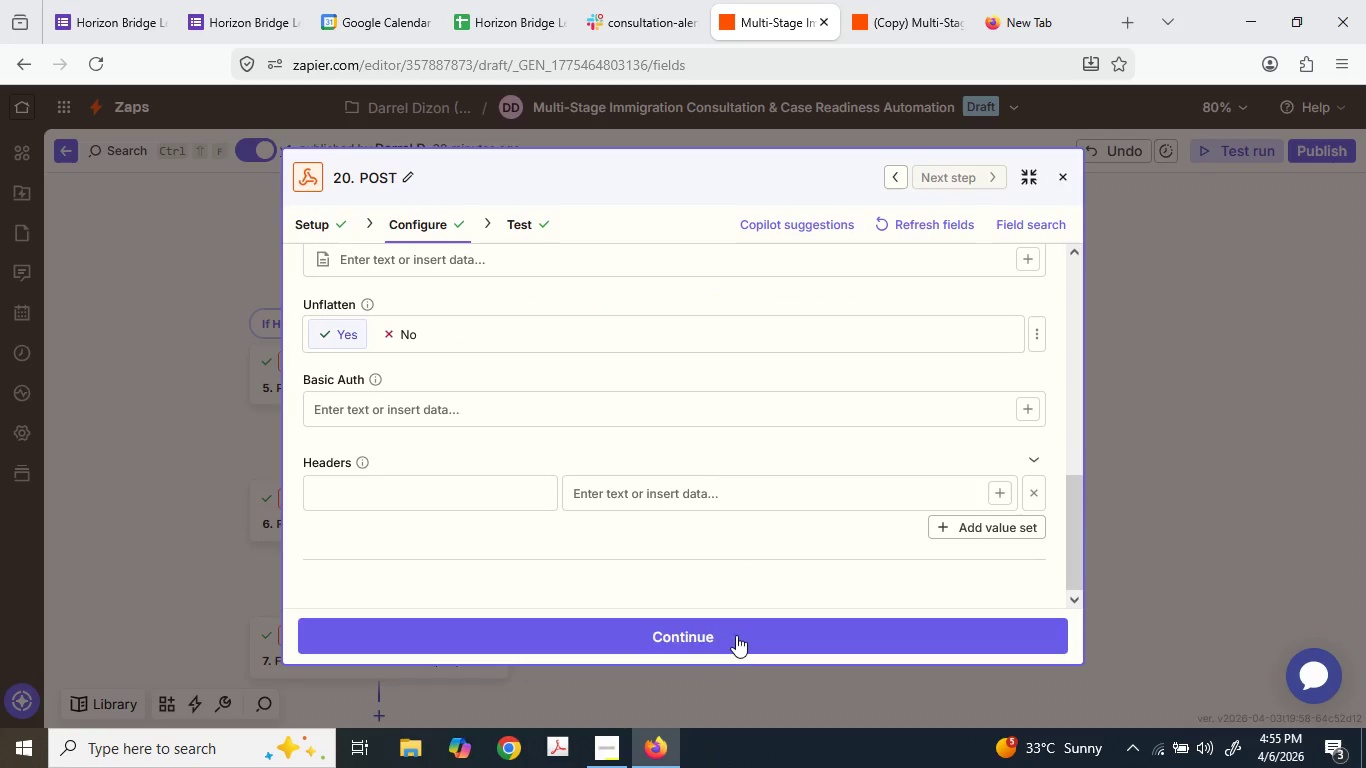 
left_click([1054, 487])
 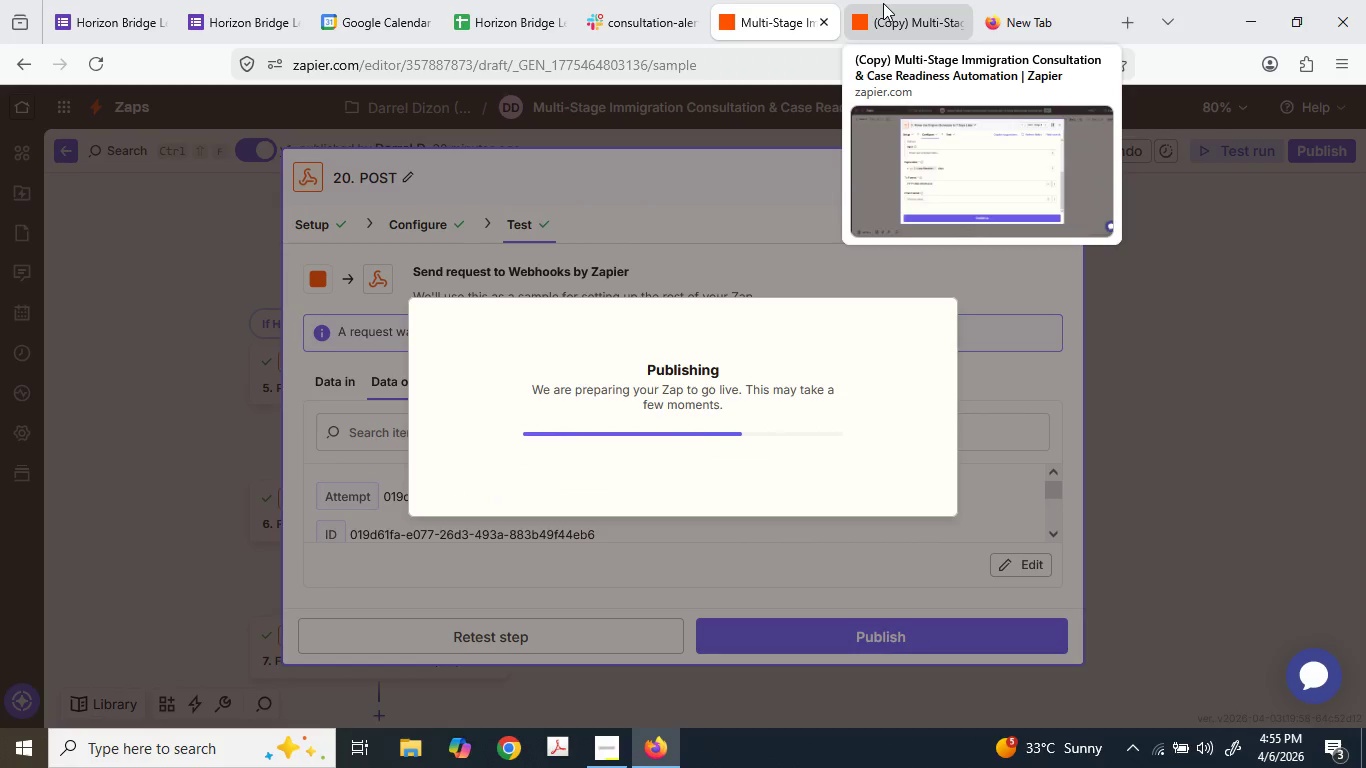 
wait(8.36)
 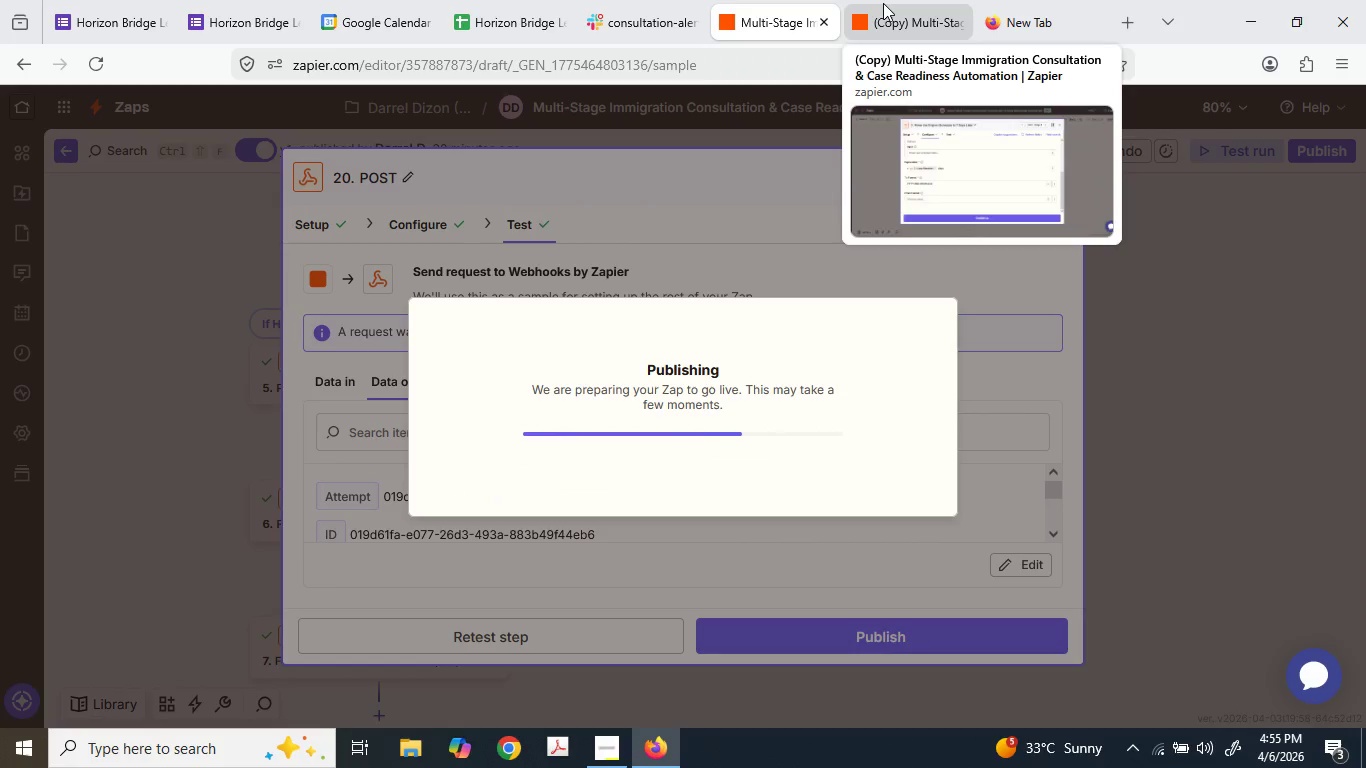 
left_click([883, 3])
 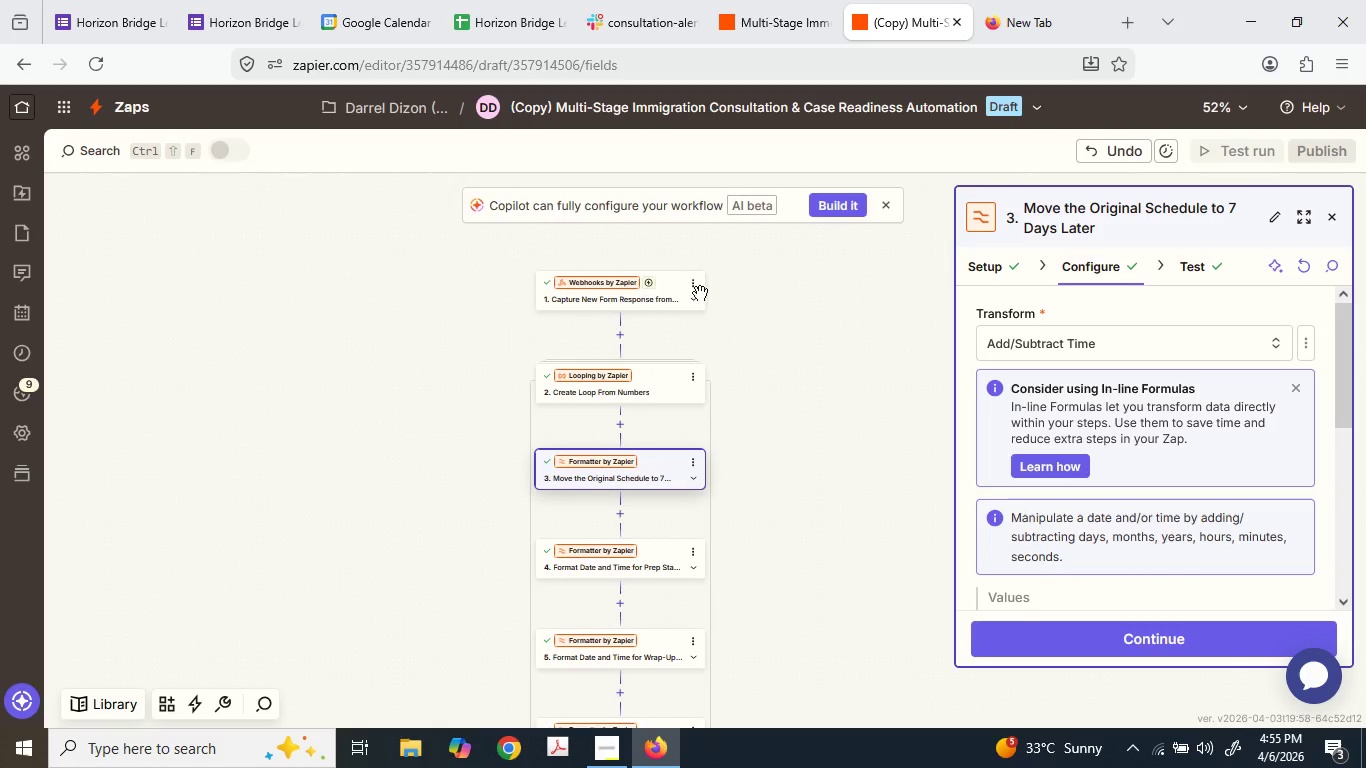 
left_click([651, 304])
 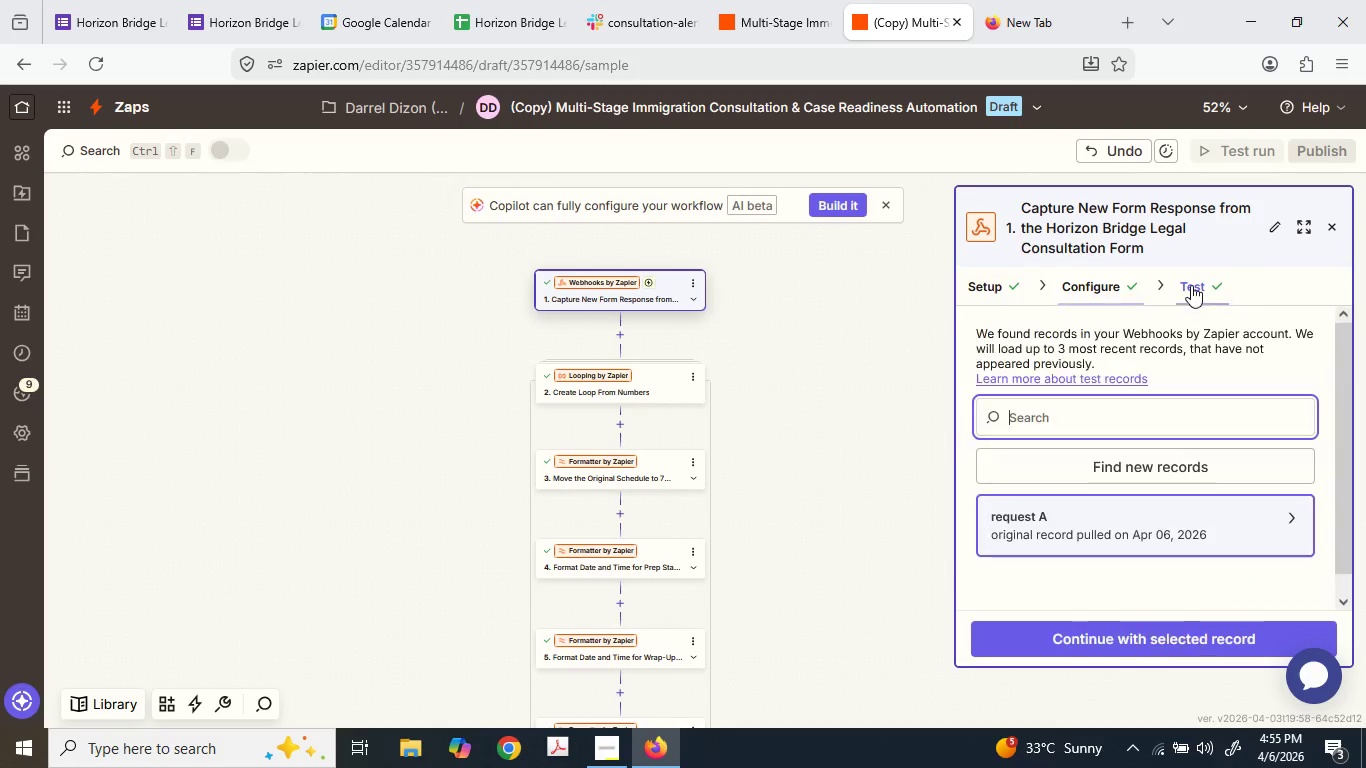 
left_click([1167, 467])
 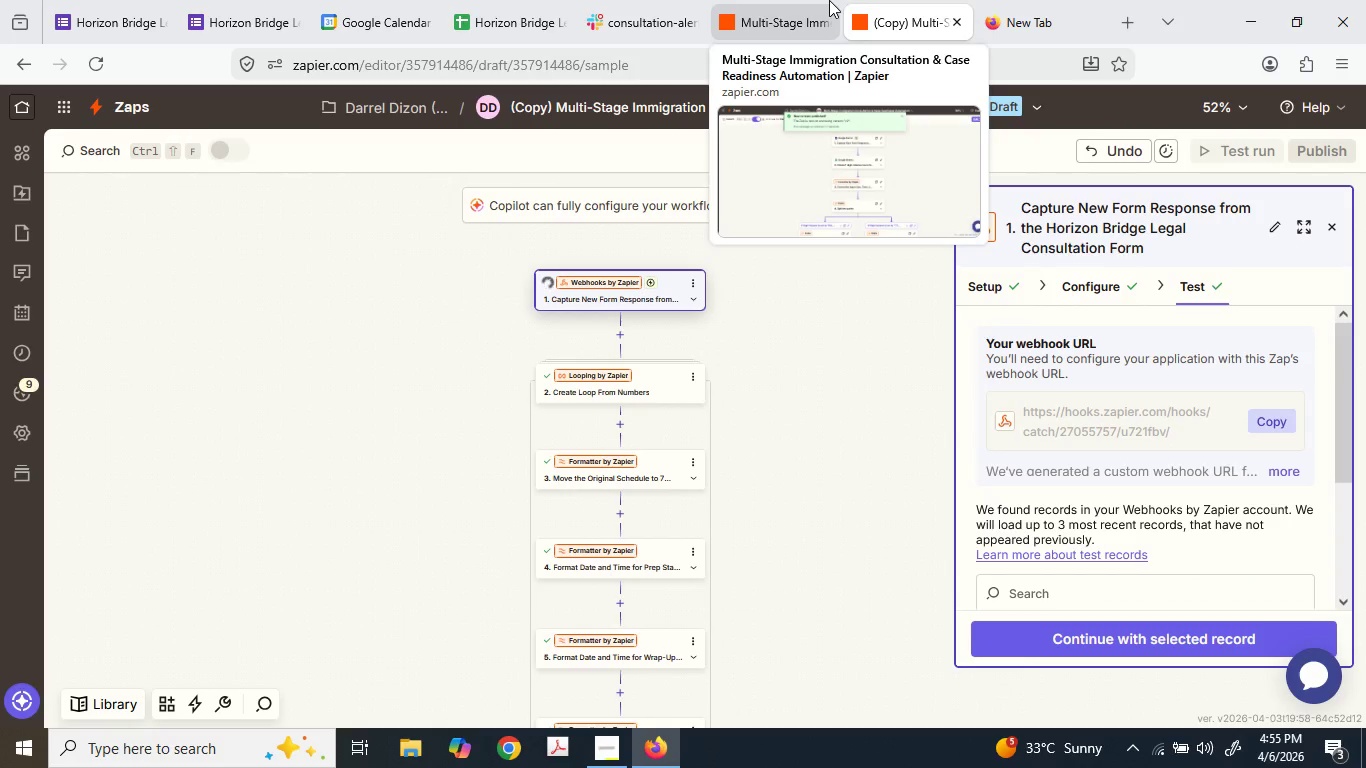 
left_click([829, 0])
 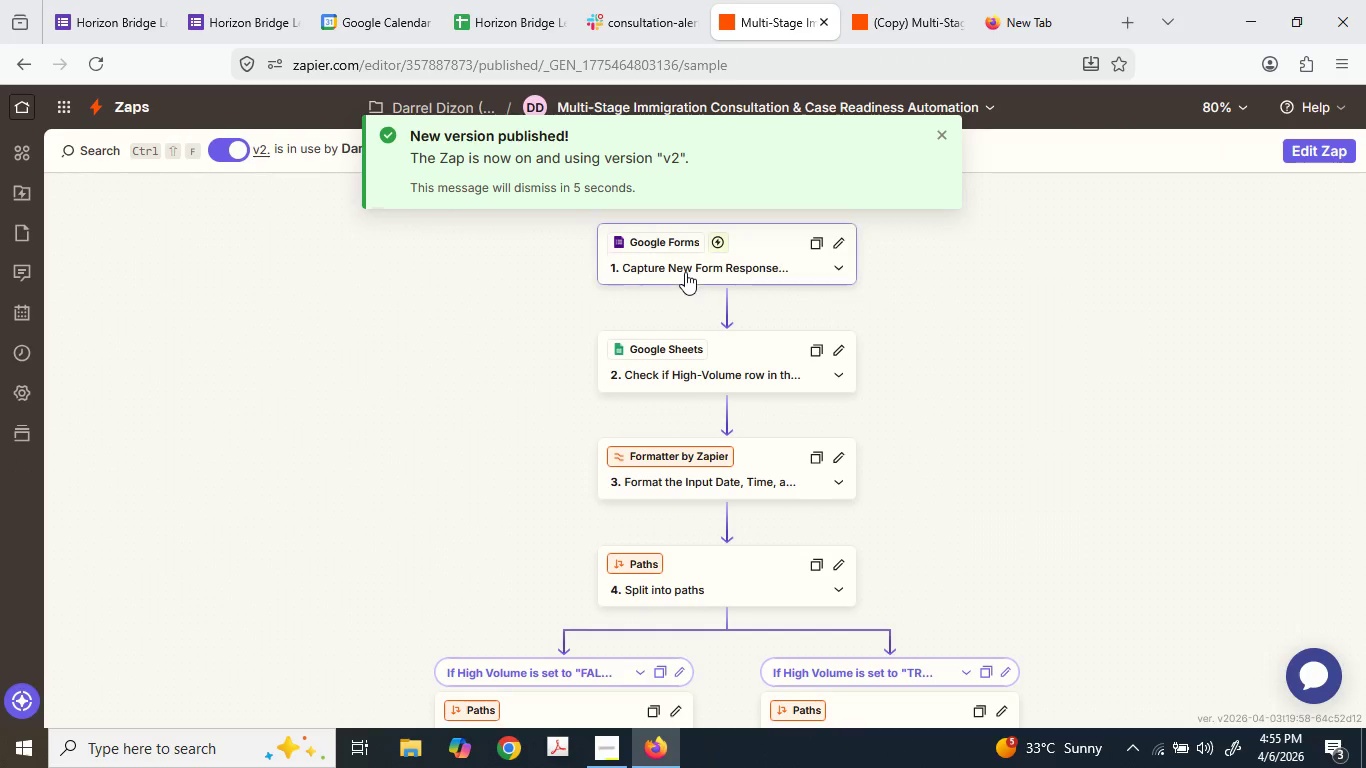 
left_click([684, 270])
 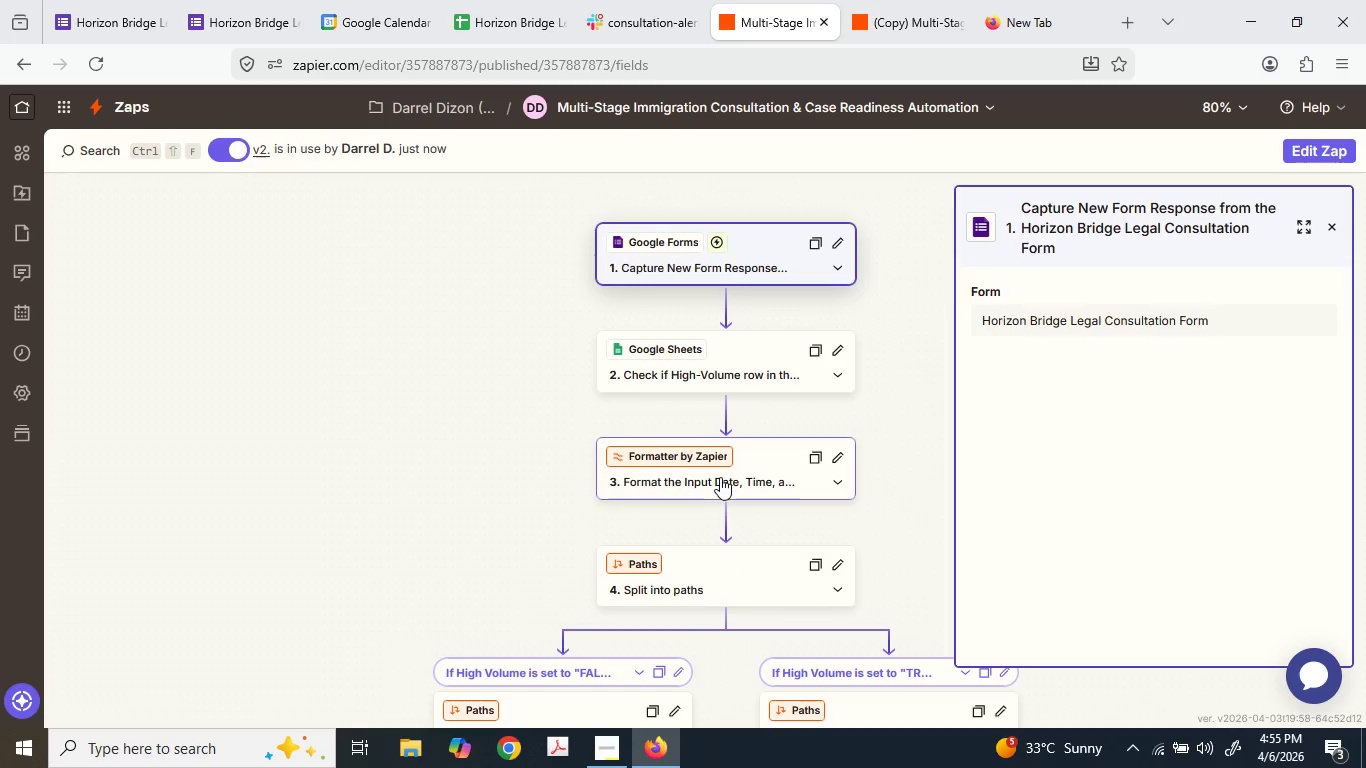 
wait(5.47)
 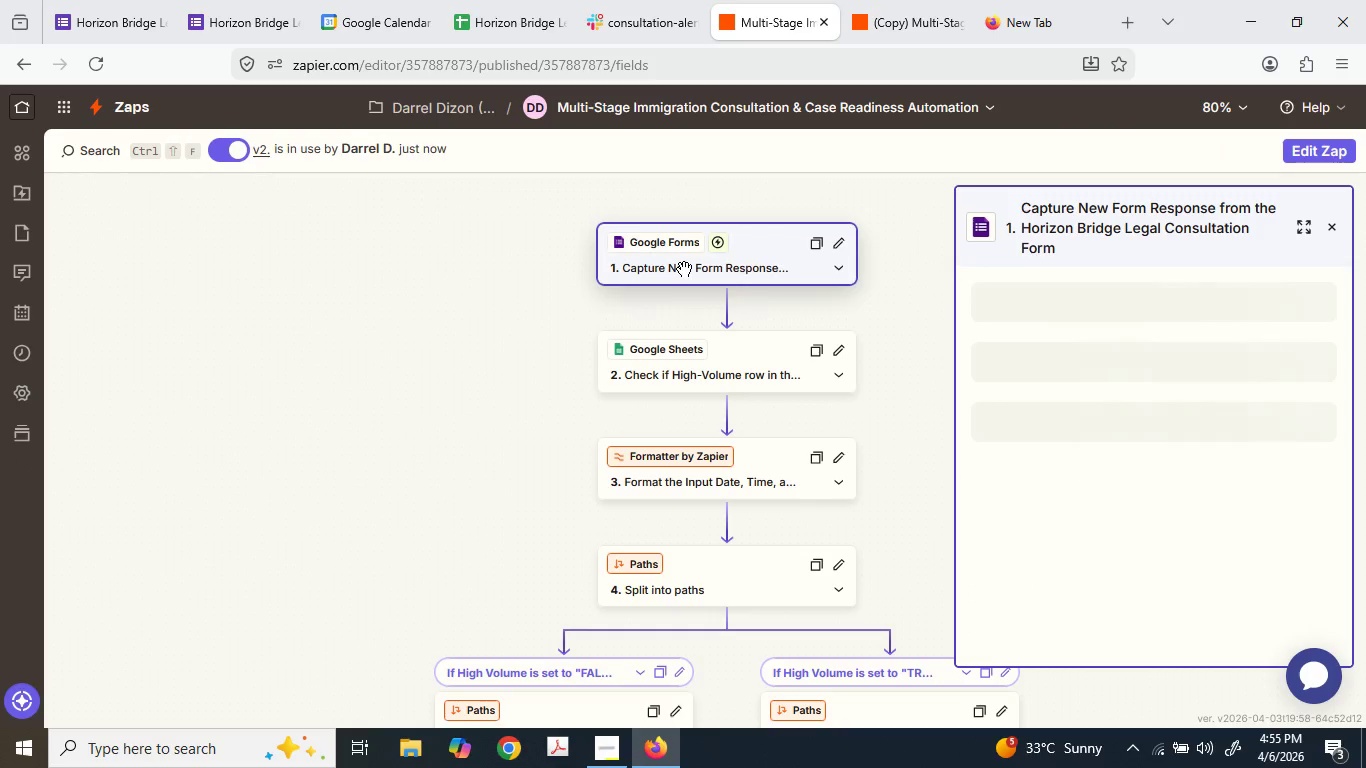 
left_click([720, 476])
 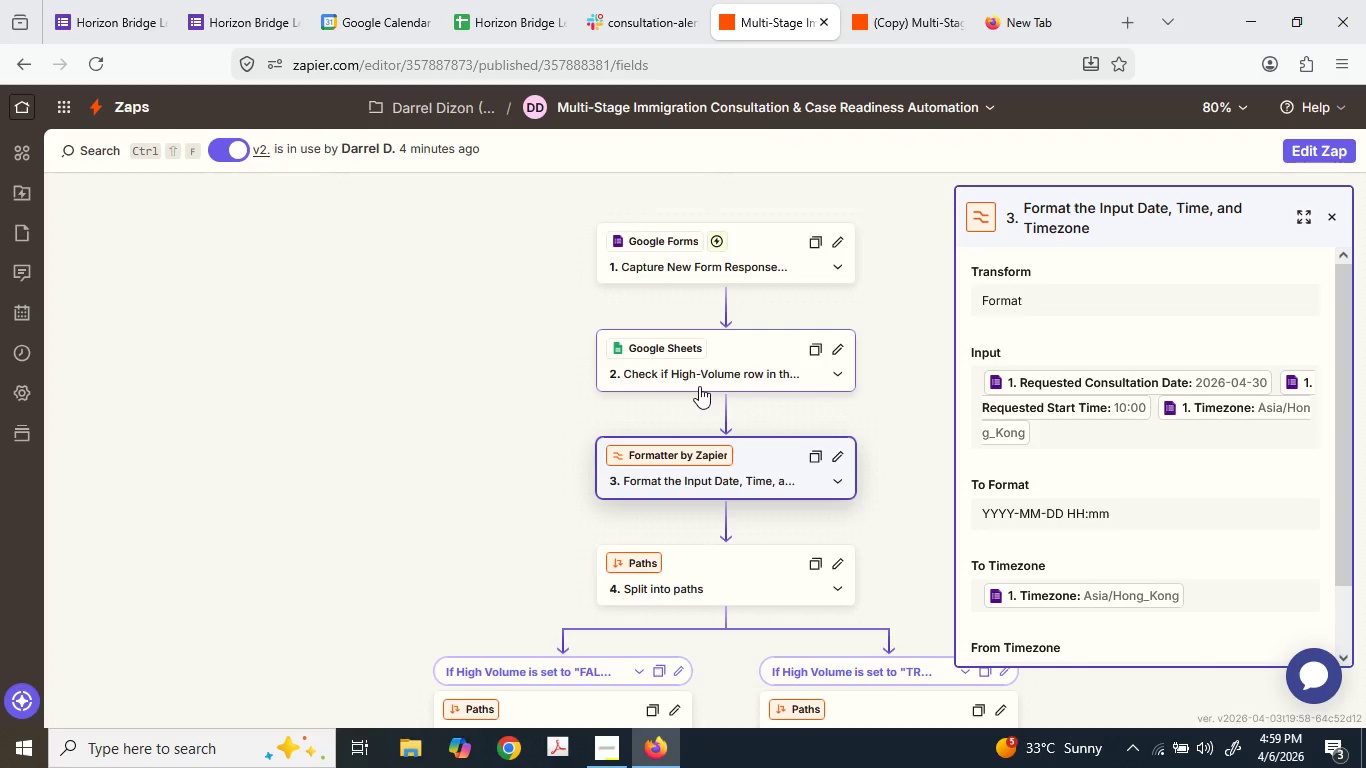 
wait(228.81)
 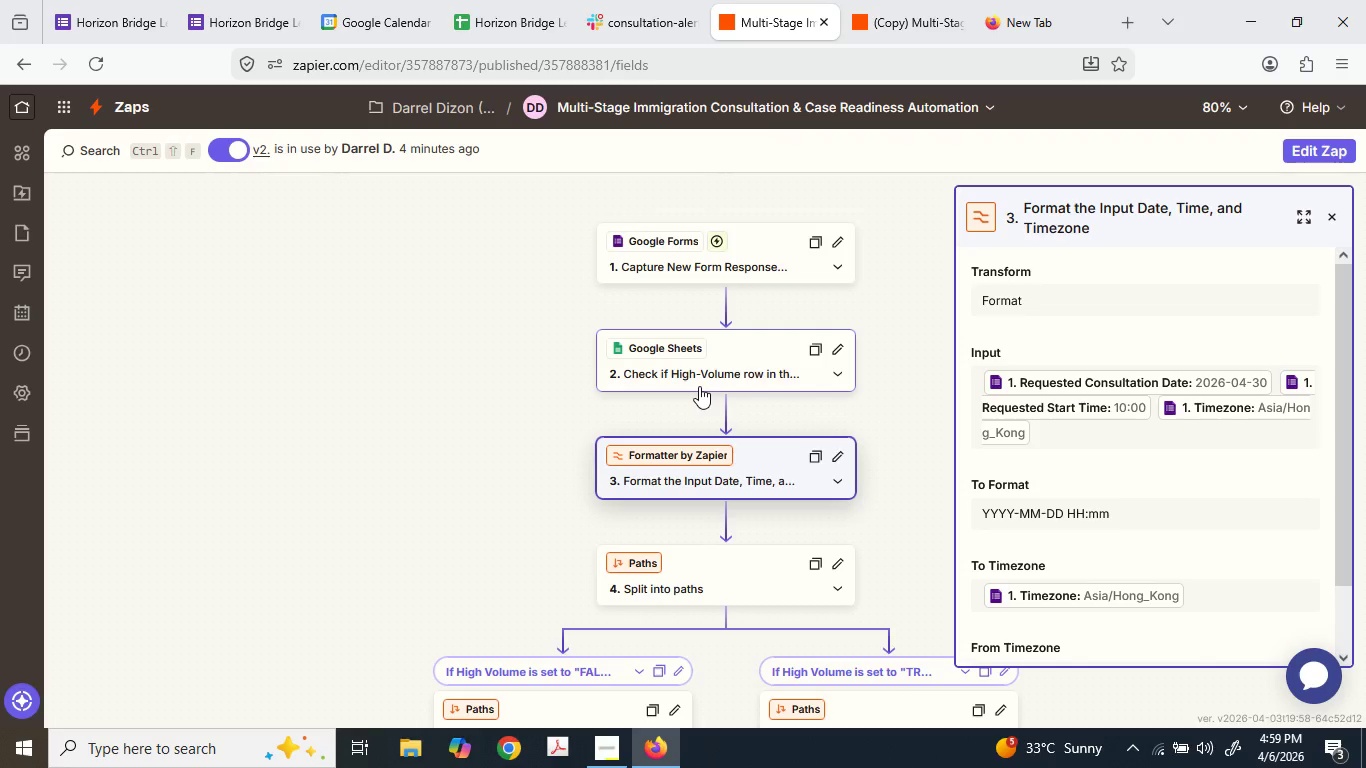 
left_click([954, 0])
 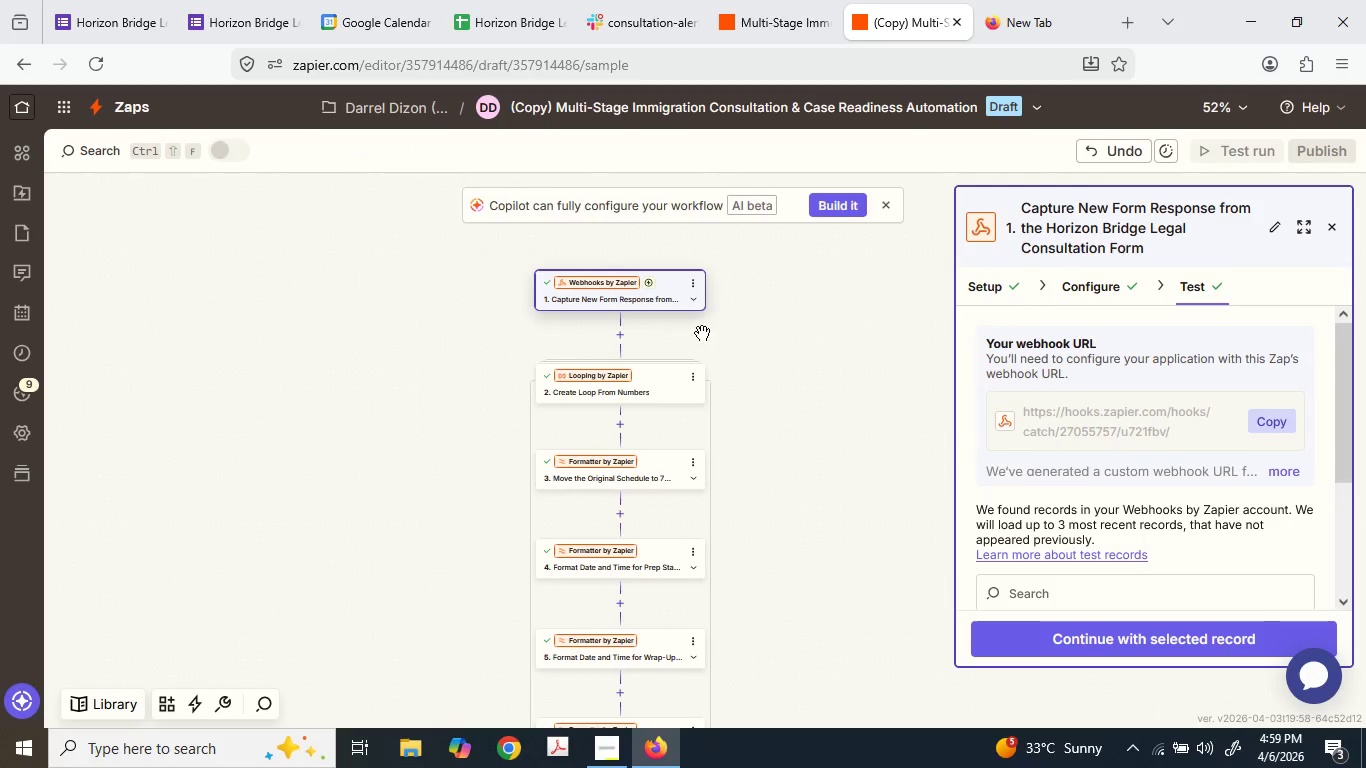 
hold_key(key=ControlLeft, duration=0.39)
scroll: coordinate [656, 378], scroll_direction: up, amount: 4.0
 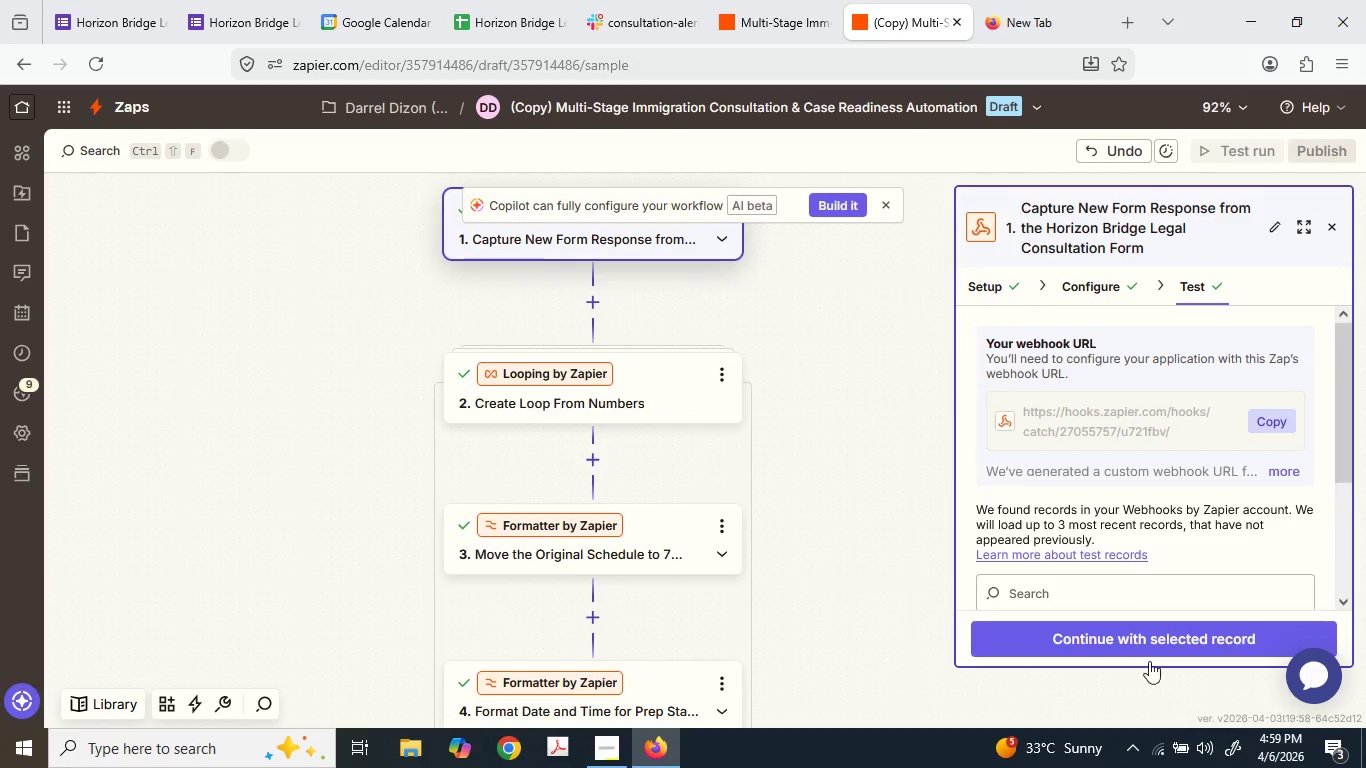 
scroll: coordinate [1139, 565], scroll_direction: down, amount: 4.0
 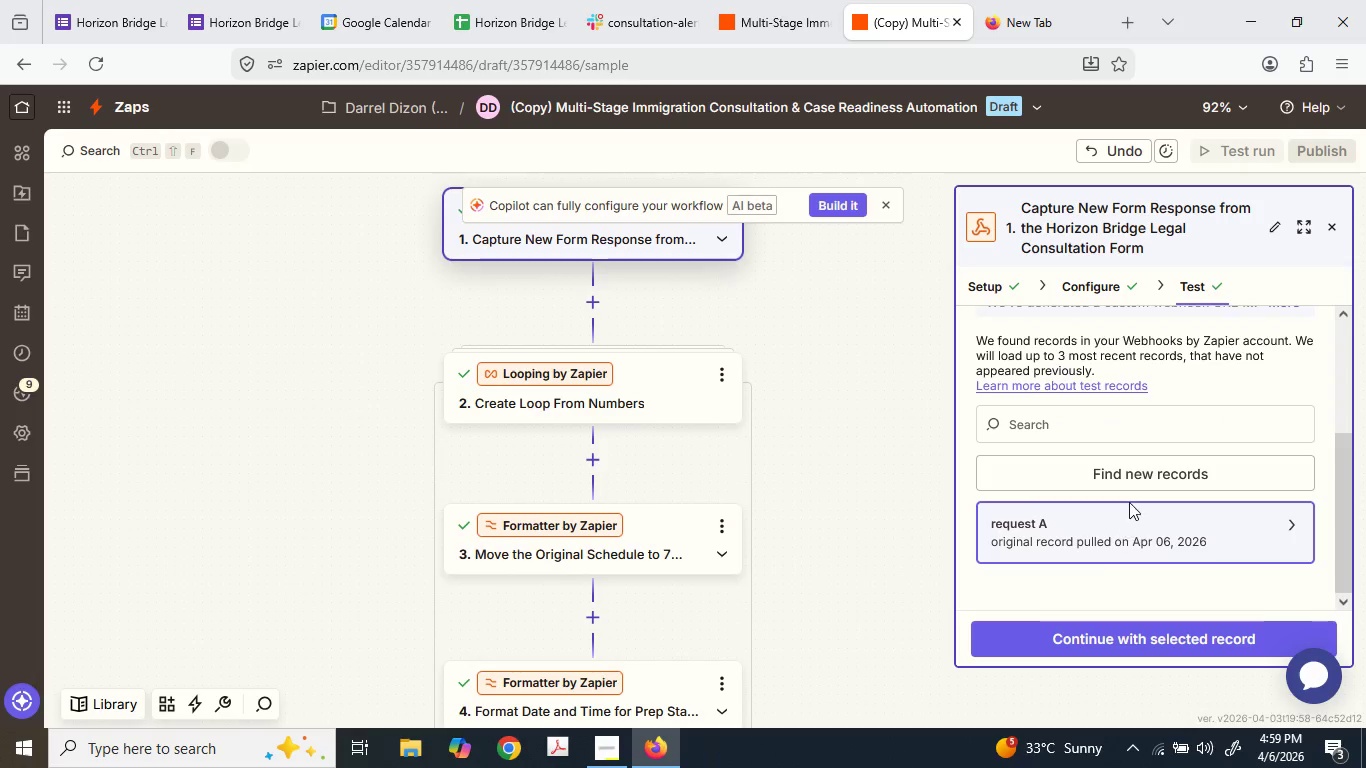 
left_click([1132, 462])
 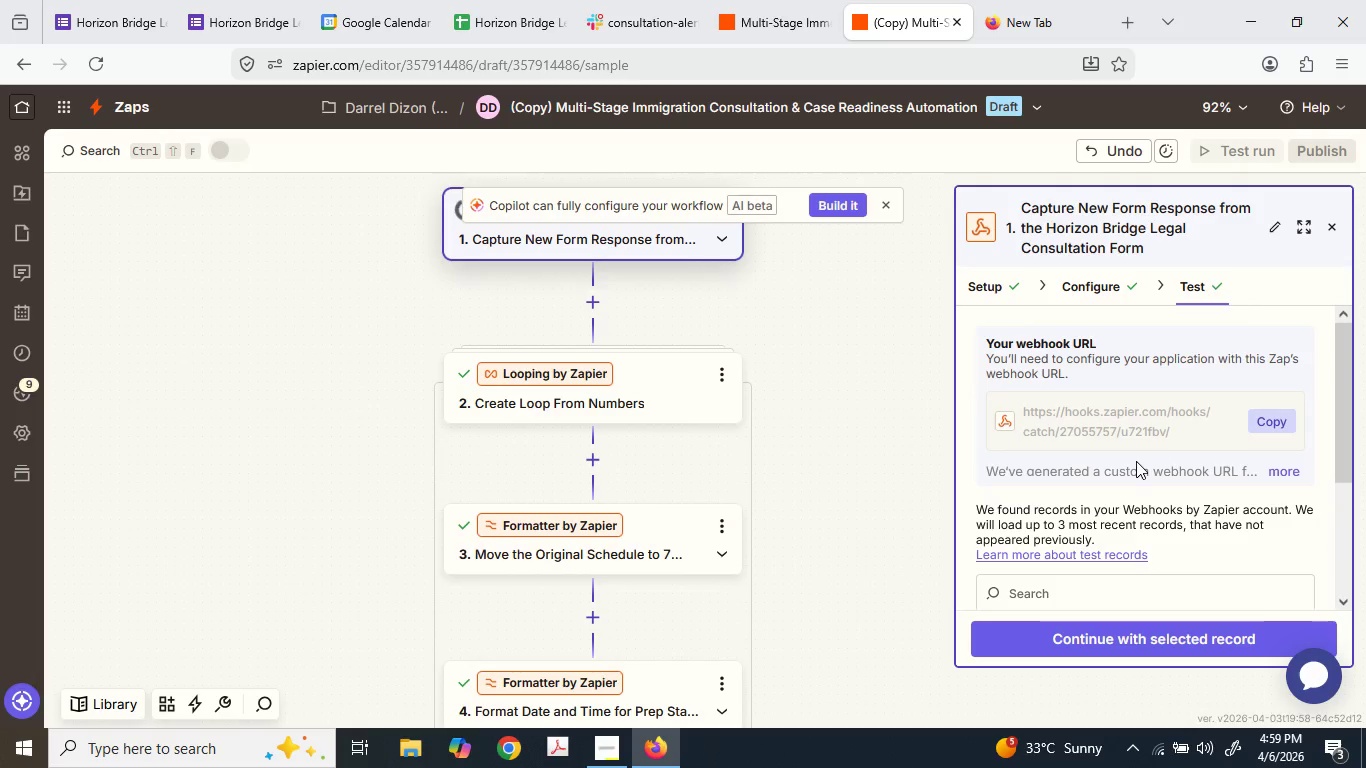 
scroll: coordinate [1133, 476], scroll_direction: down, amount: 4.0
 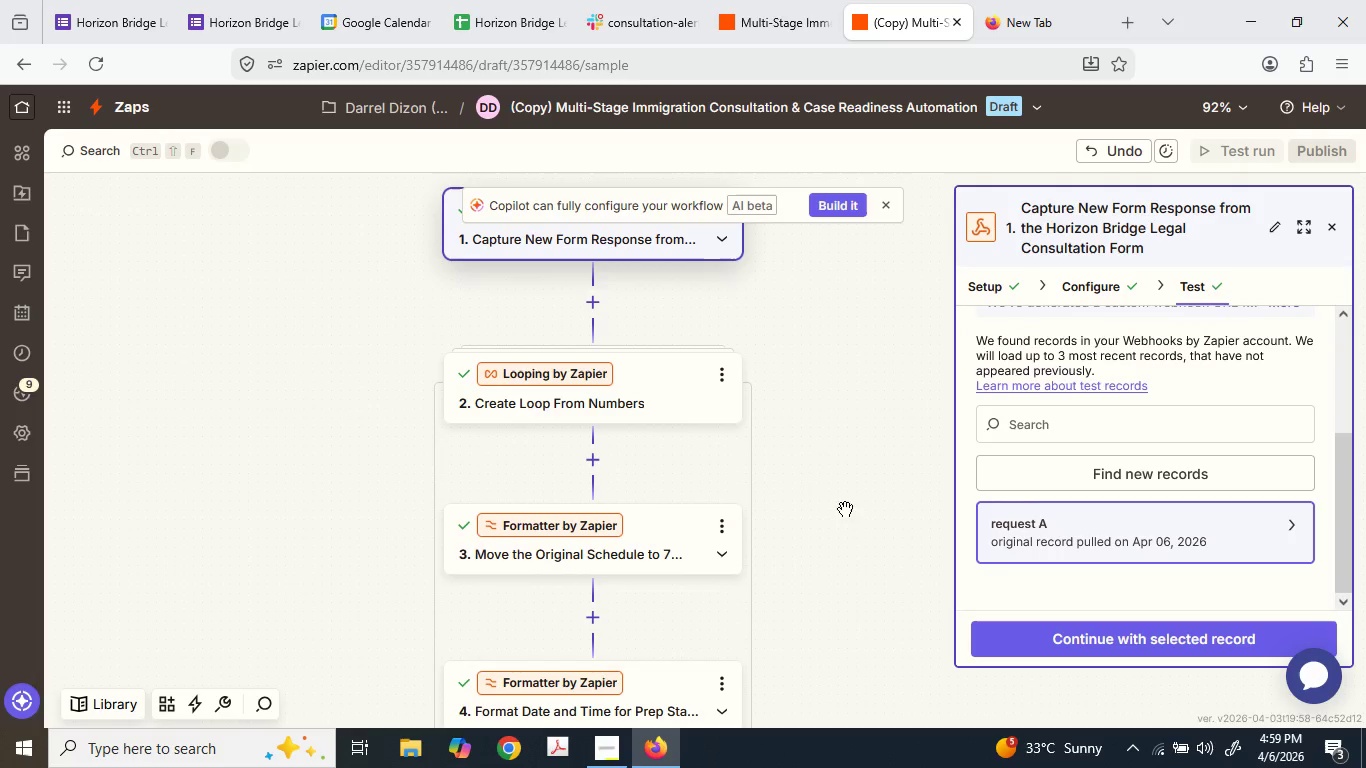 
scroll: coordinate [795, 493], scroll_direction: up, amount: 2.0
 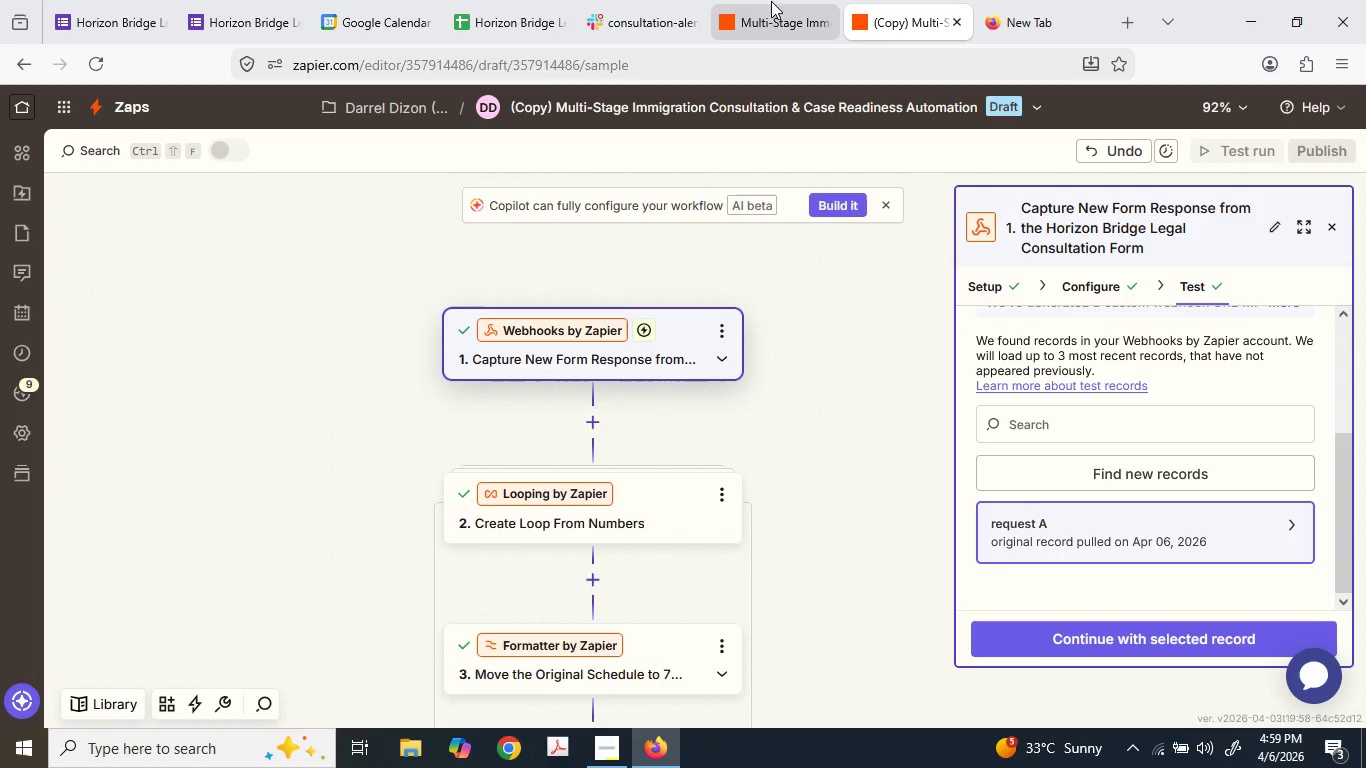 
left_click([771, 0])
 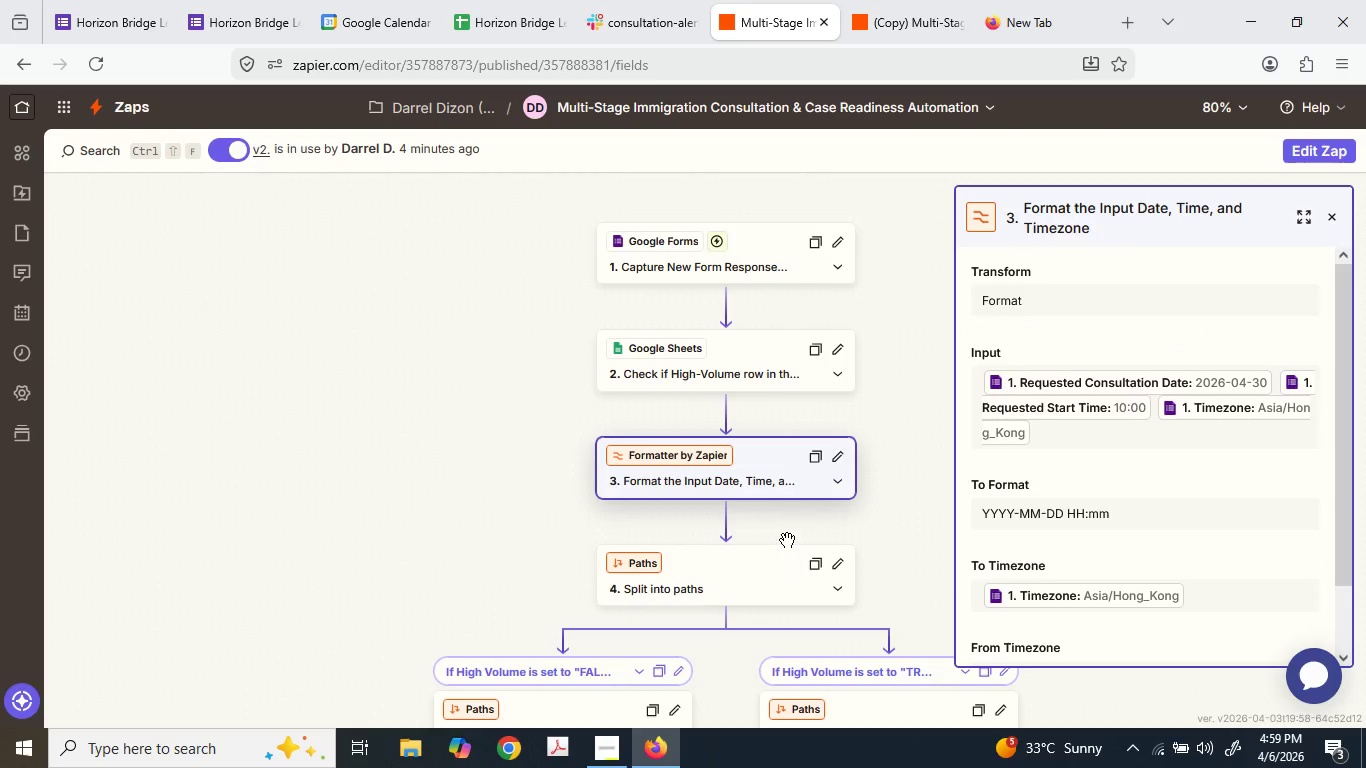 
scroll: coordinate [844, 556], scroll_direction: down, amount: 5.0
 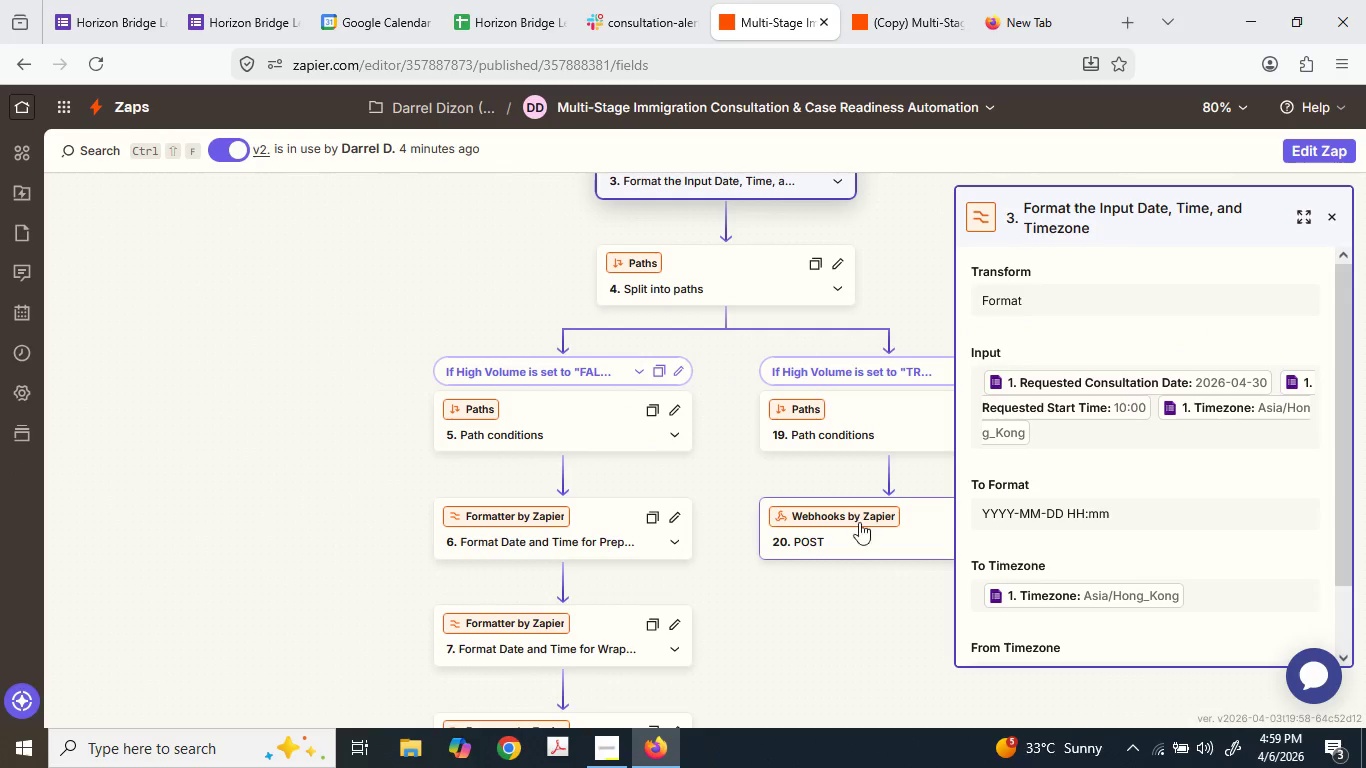 
left_click([863, 530])
 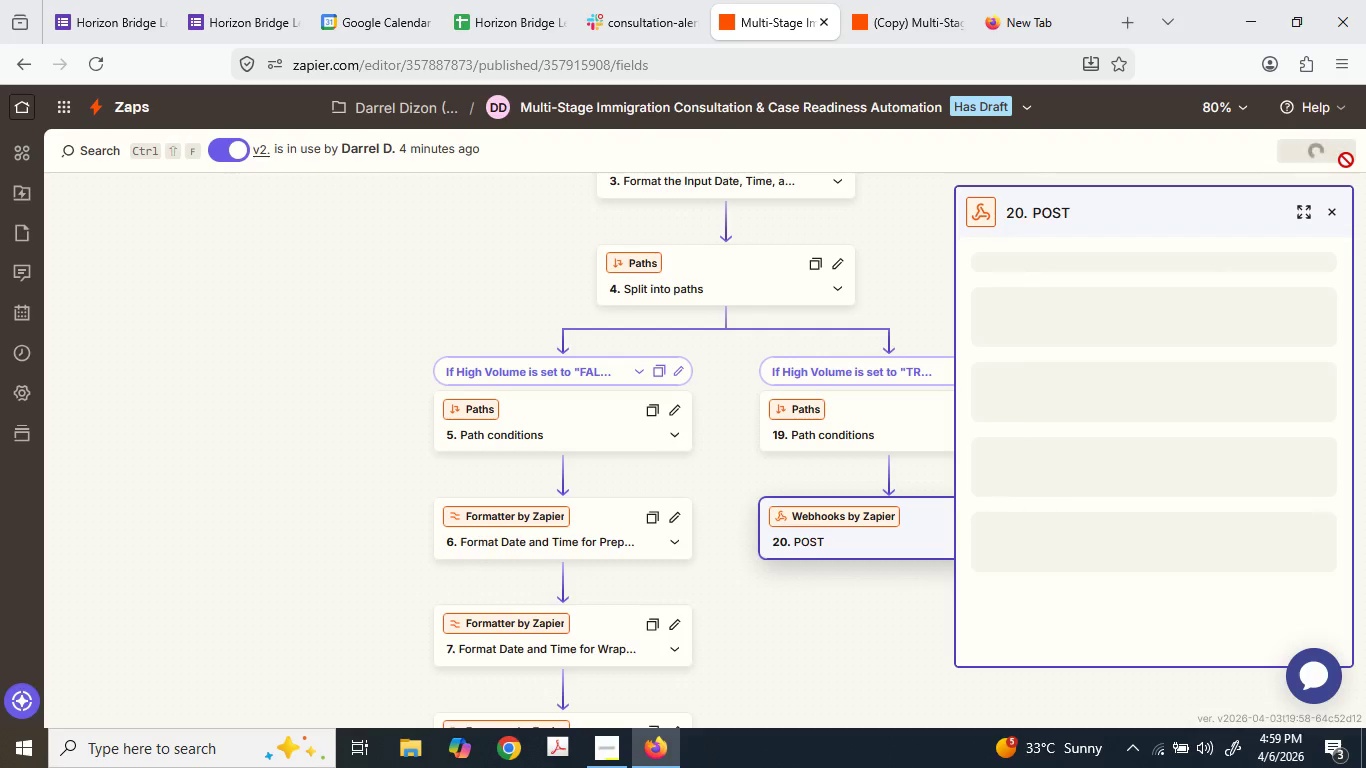 
scroll: coordinate [1194, 414], scroll_direction: down, amount: 5.0
 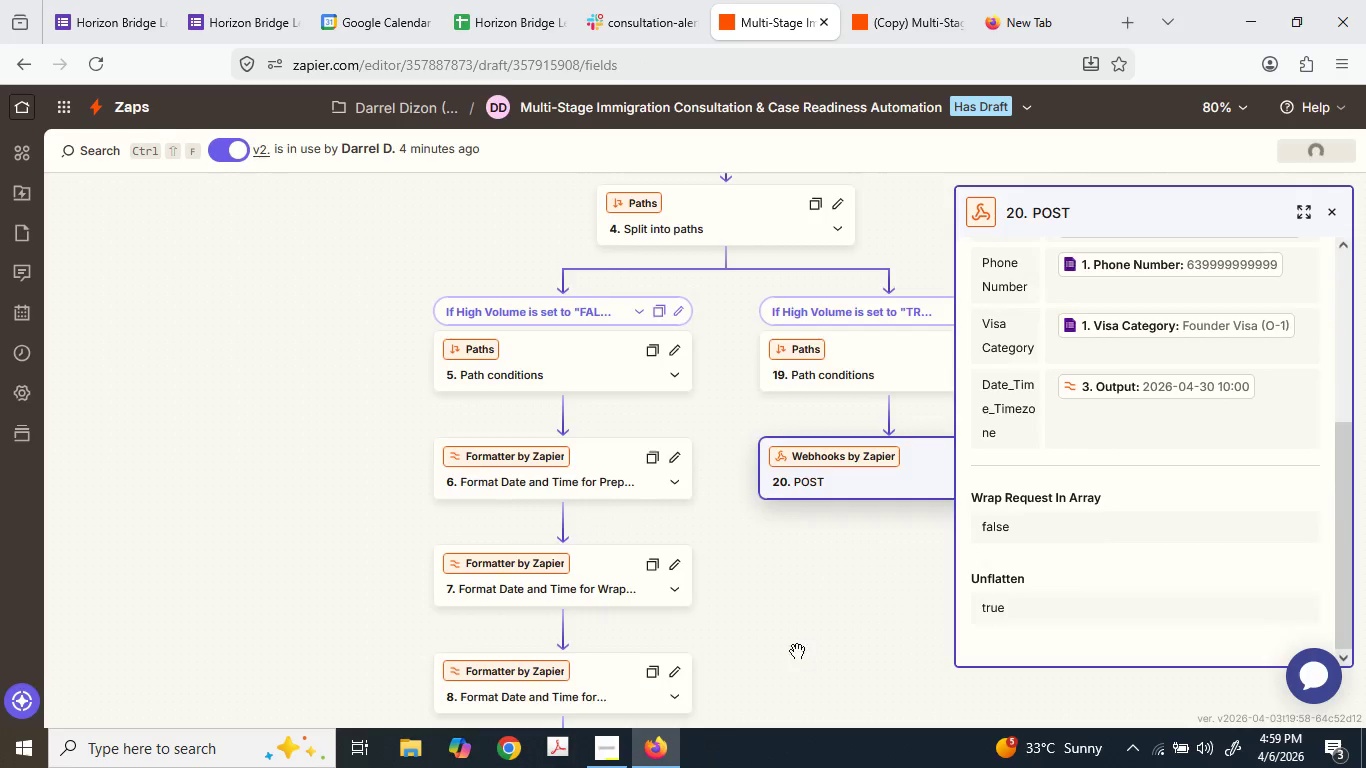 
left_click_drag(start_coordinate=[817, 613], to_coordinate=[805, 596])
 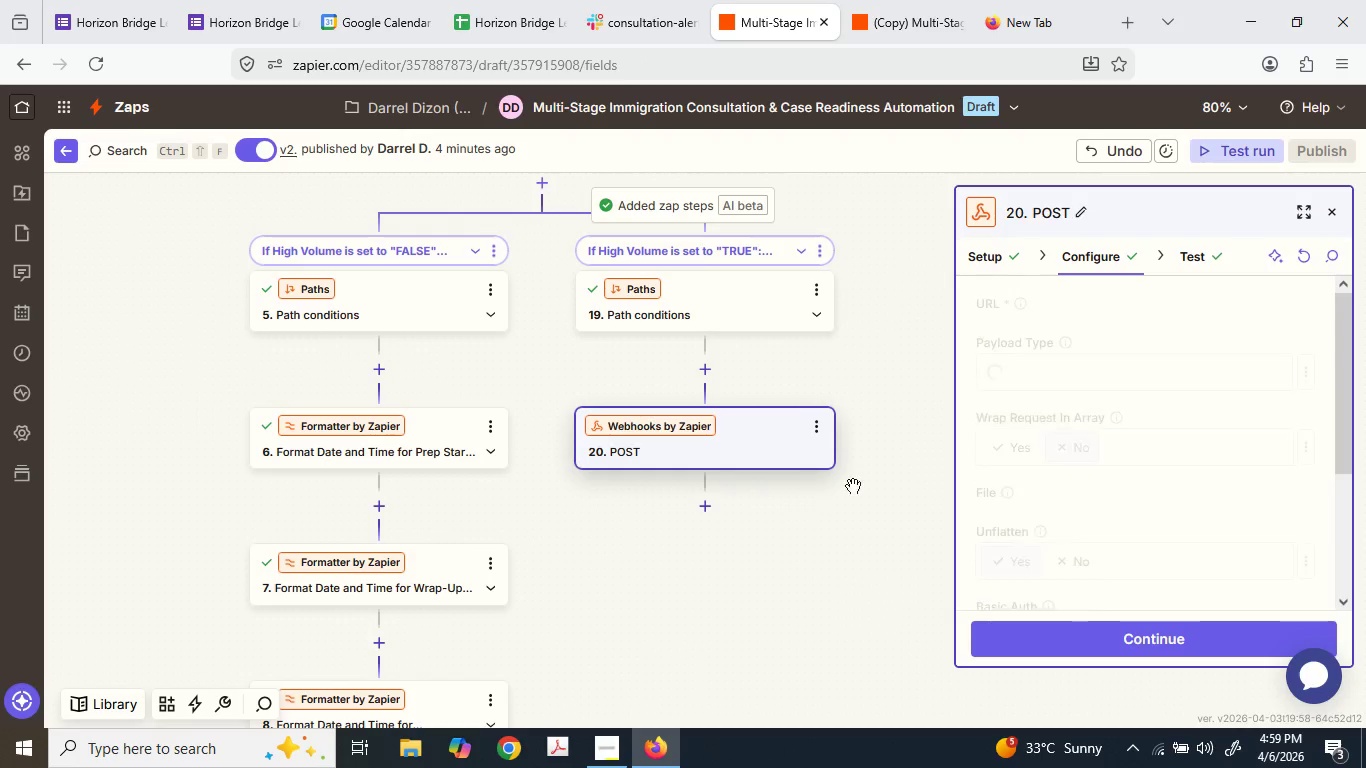 
scroll: coordinate [1223, 453], scroll_direction: down, amount: 3.0
 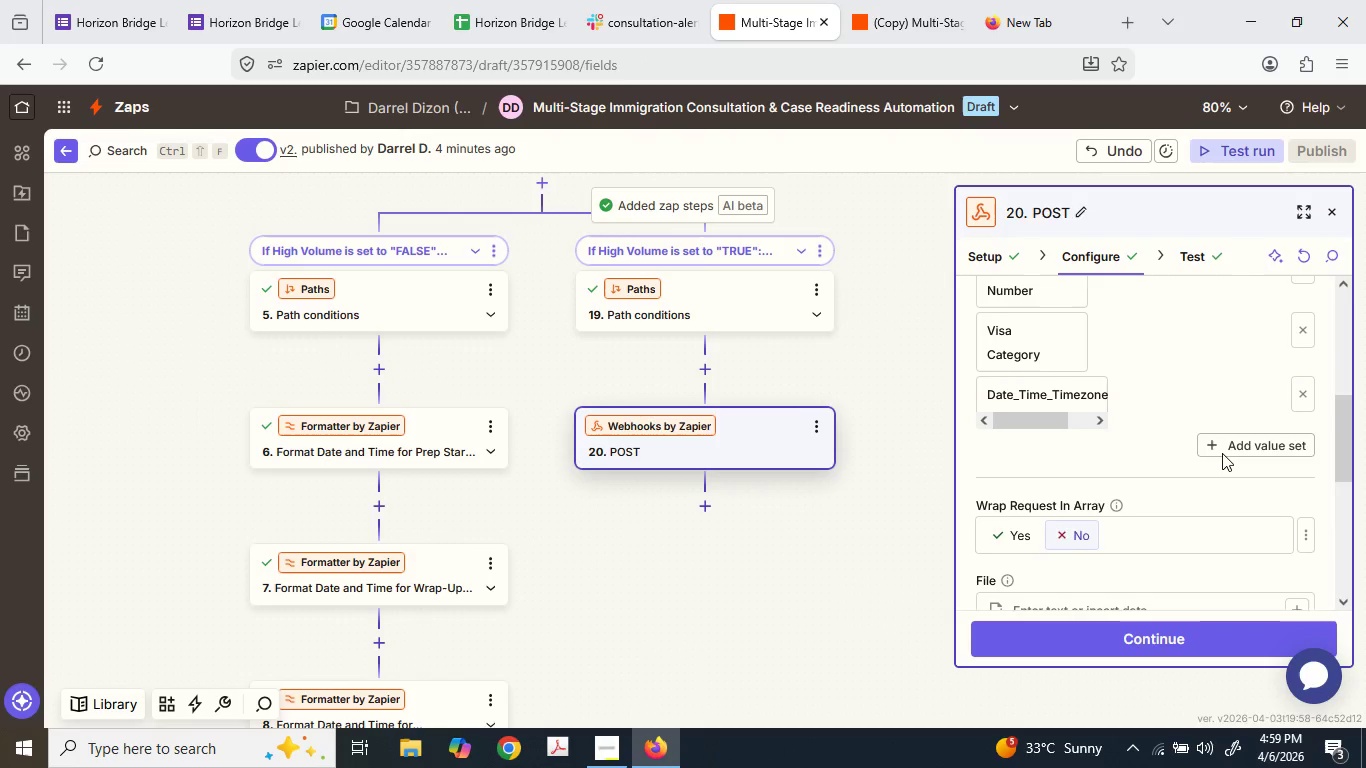 
mouse_move([1204, 289])
 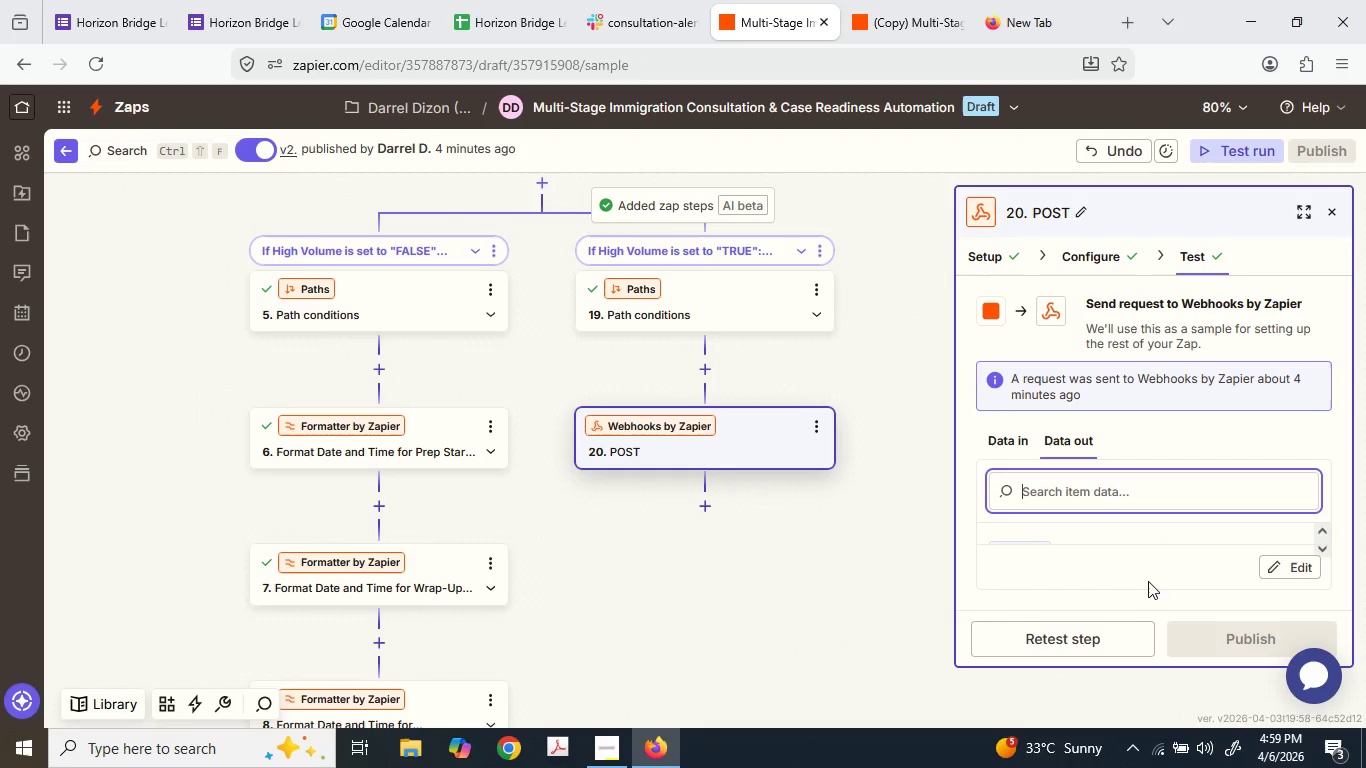 
scroll: coordinate [1131, 602], scroll_direction: down, amount: 2.0
 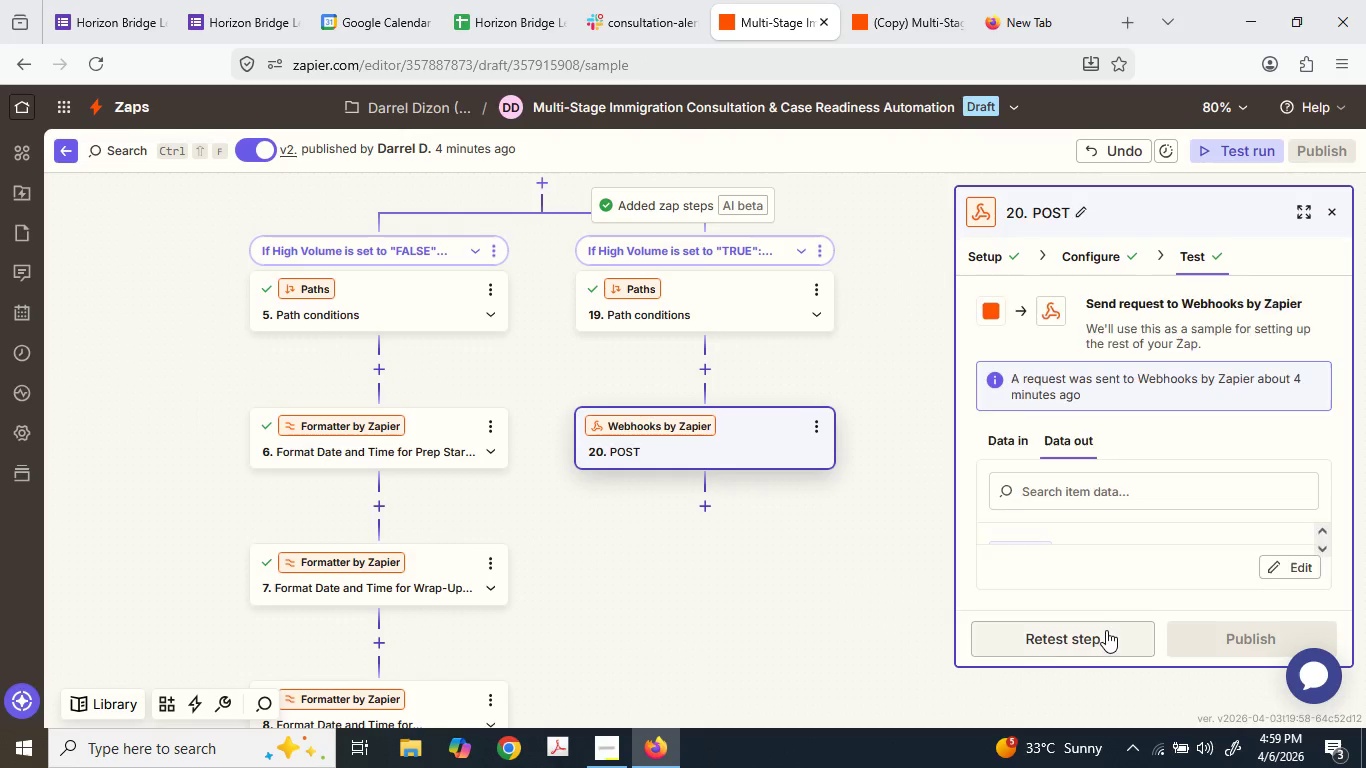 
left_click([1106, 631])
 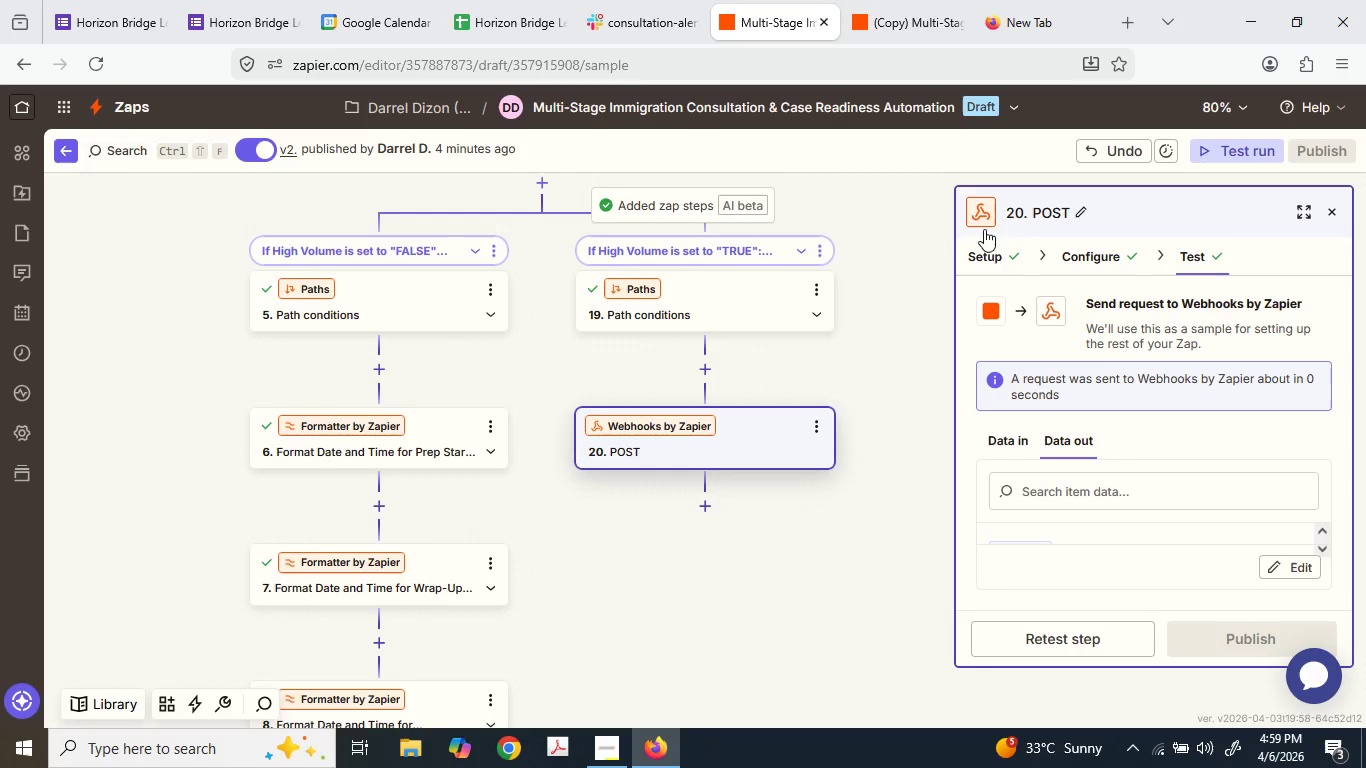 
wait(5.27)
 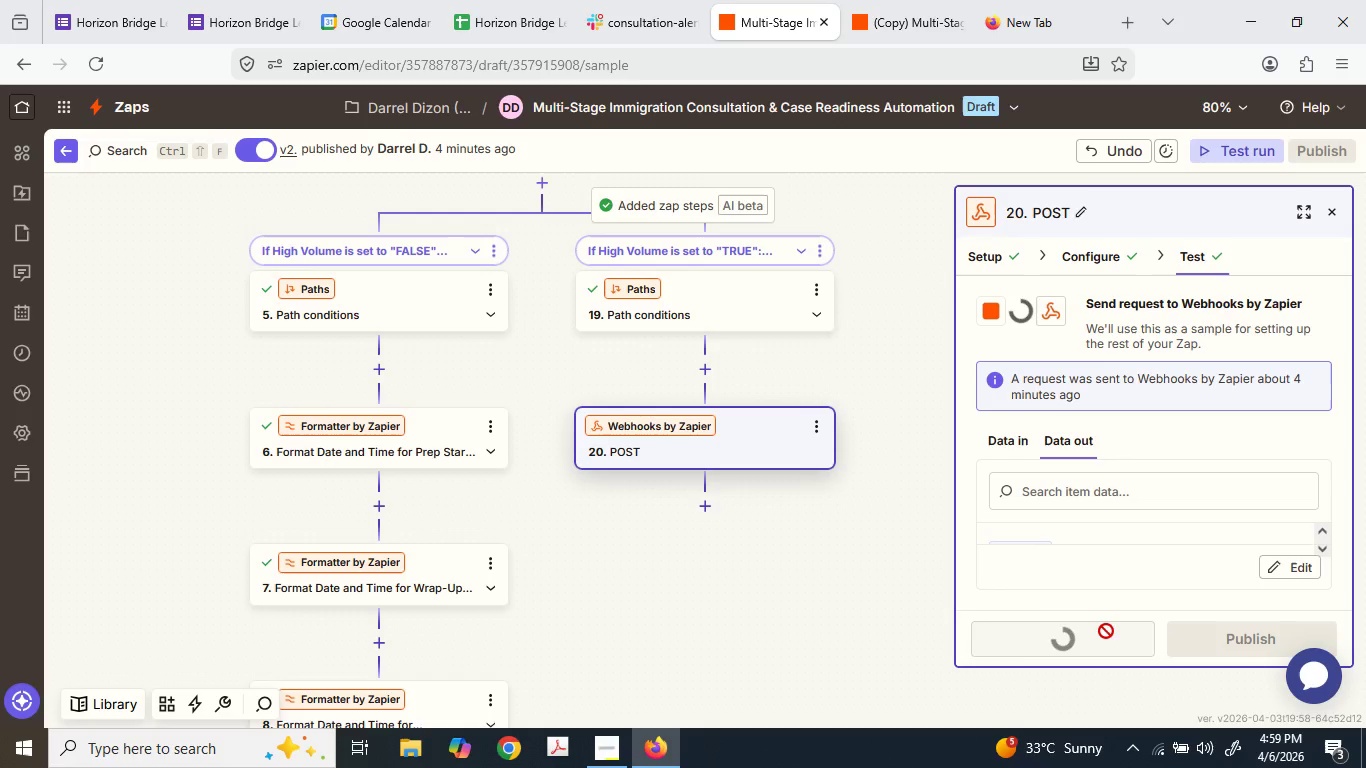 
left_click([940, 0])
 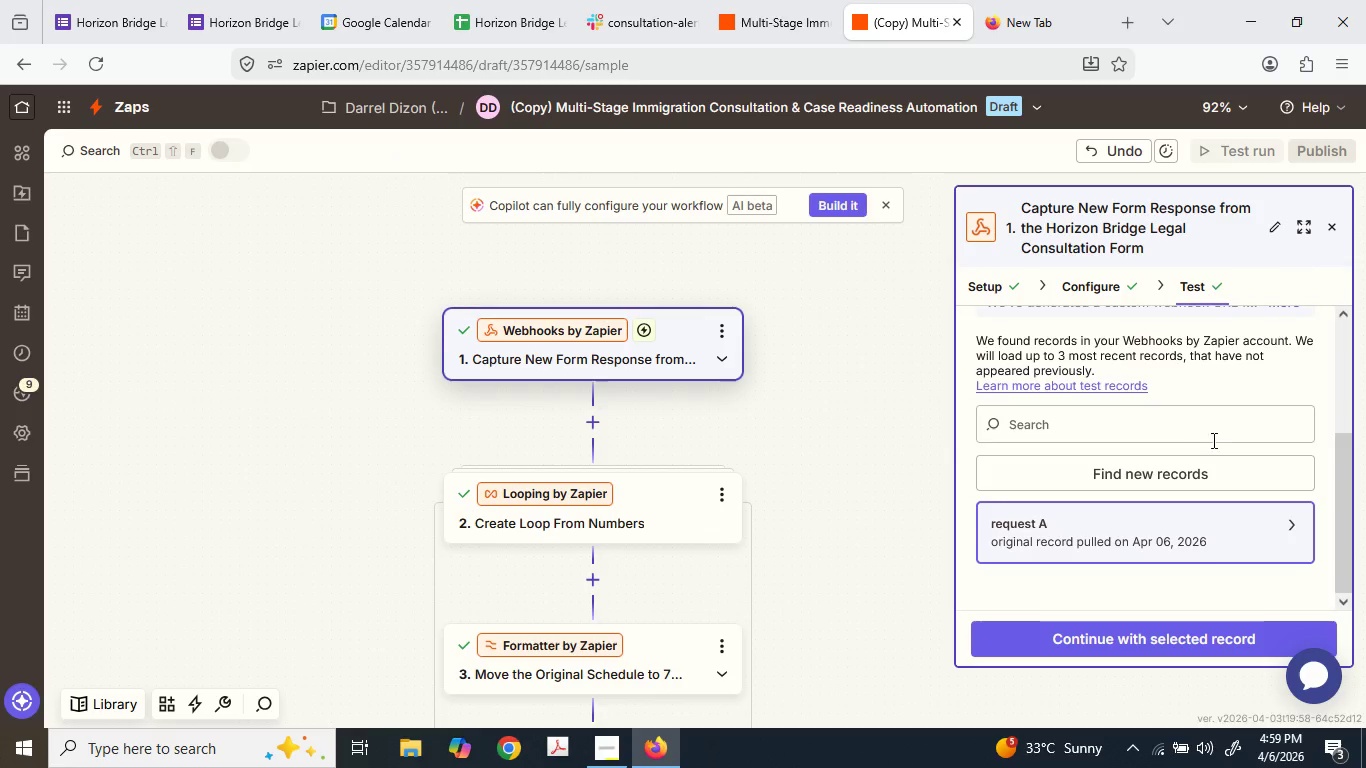 
left_click([1139, 479])
 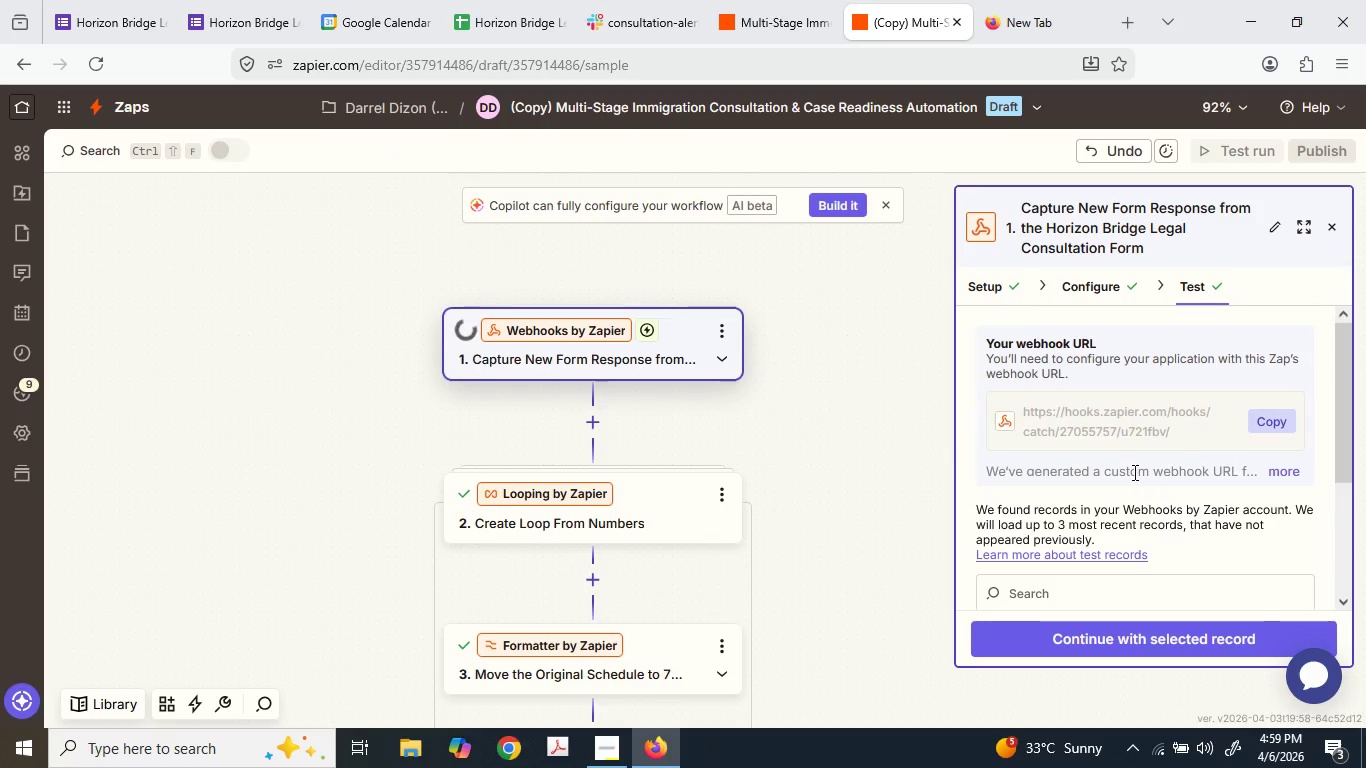 
scroll: coordinate [1132, 472], scroll_direction: down, amount: 3.0
 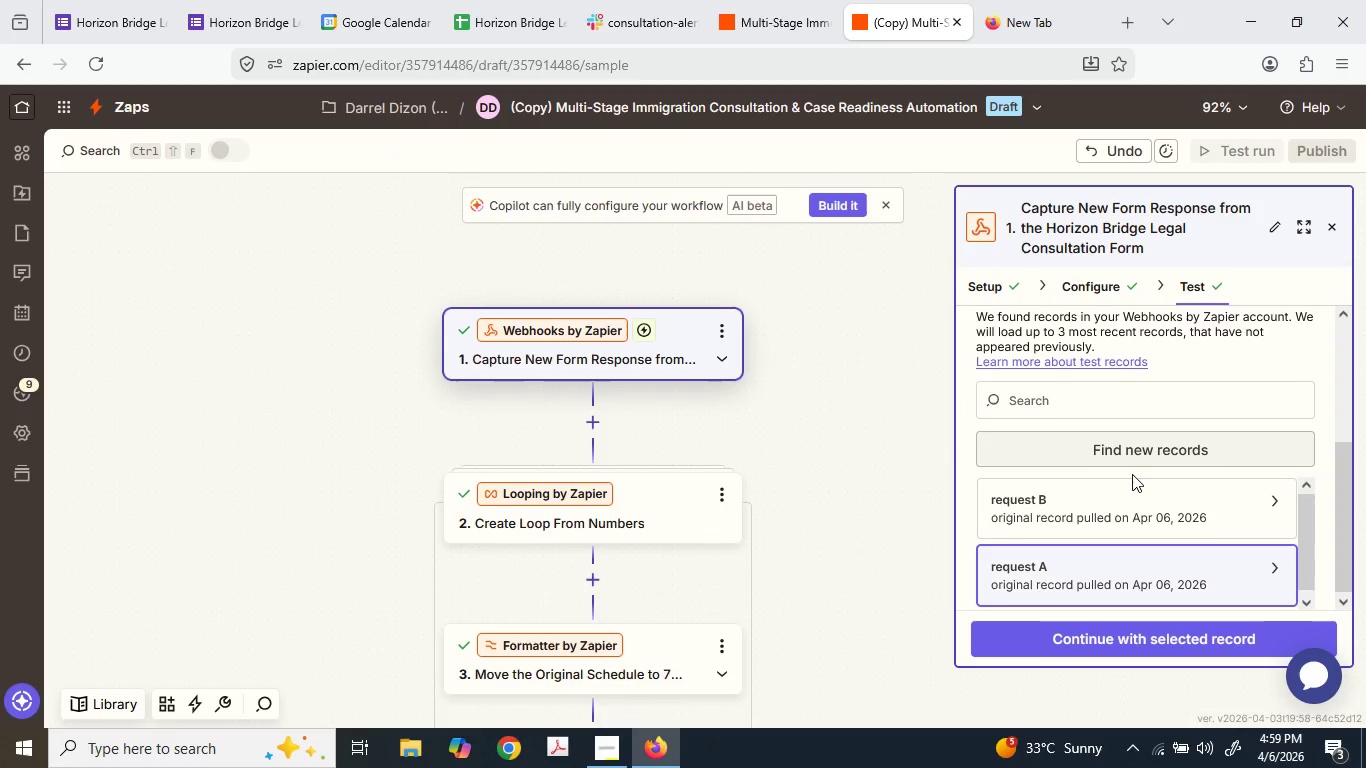 
left_click([1131, 479])
 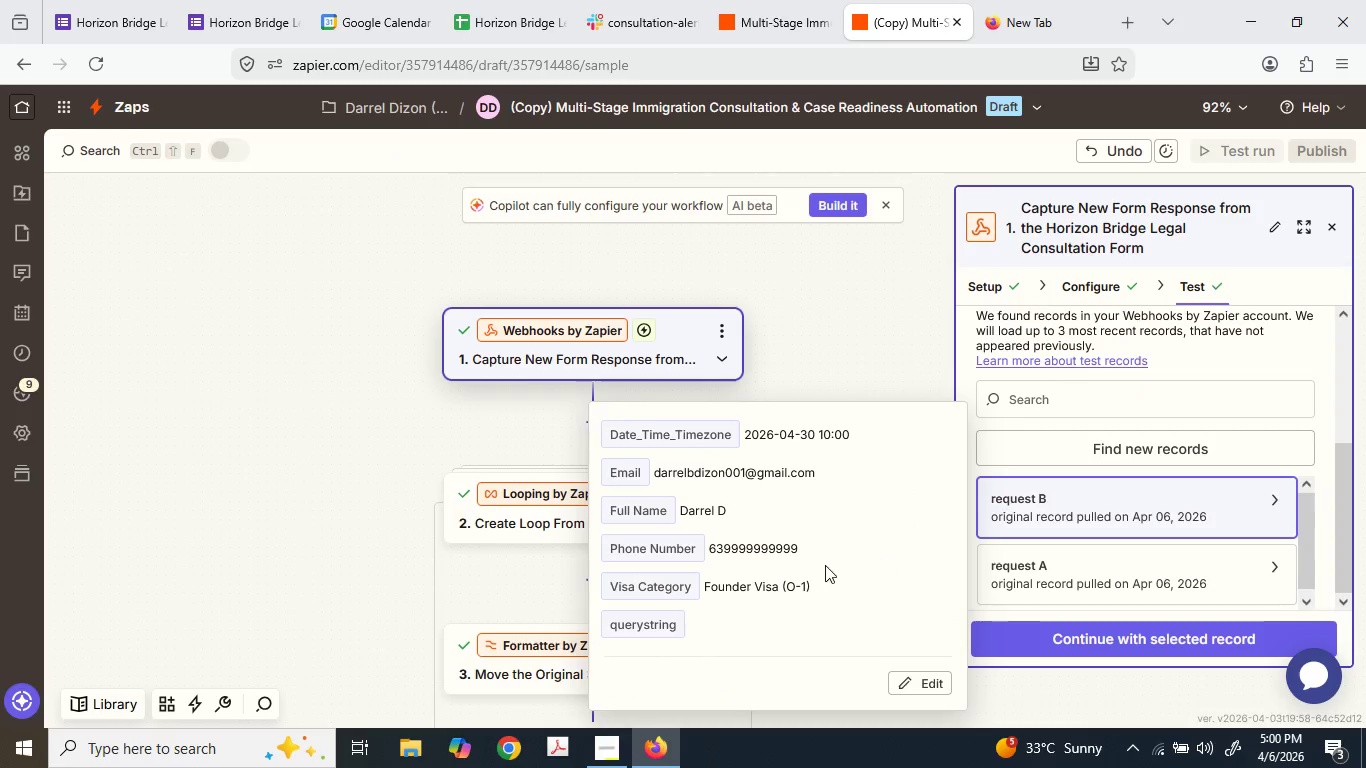 
scroll: coordinate [820, 554], scroll_direction: down, amount: 2.0
 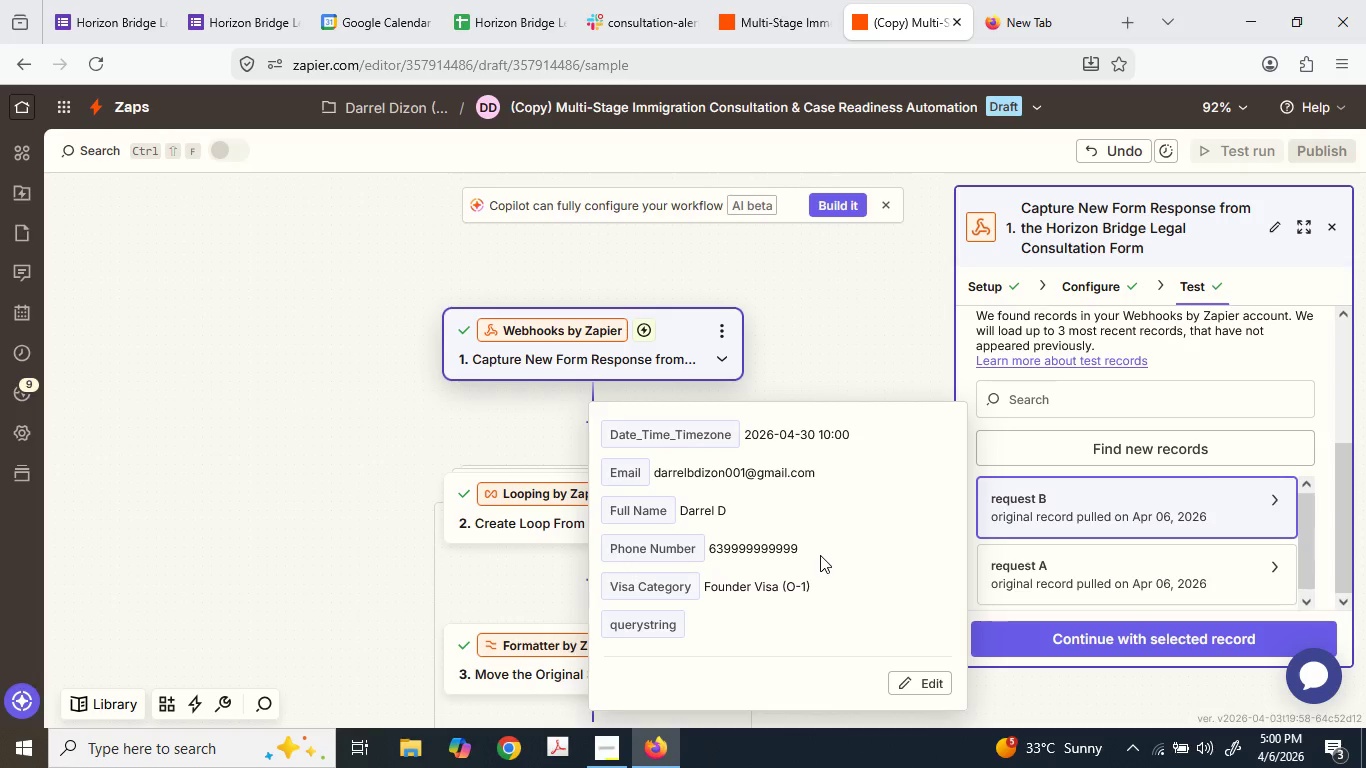 
scroll: coordinate [820, 555], scroll_direction: up, amount: 2.0
 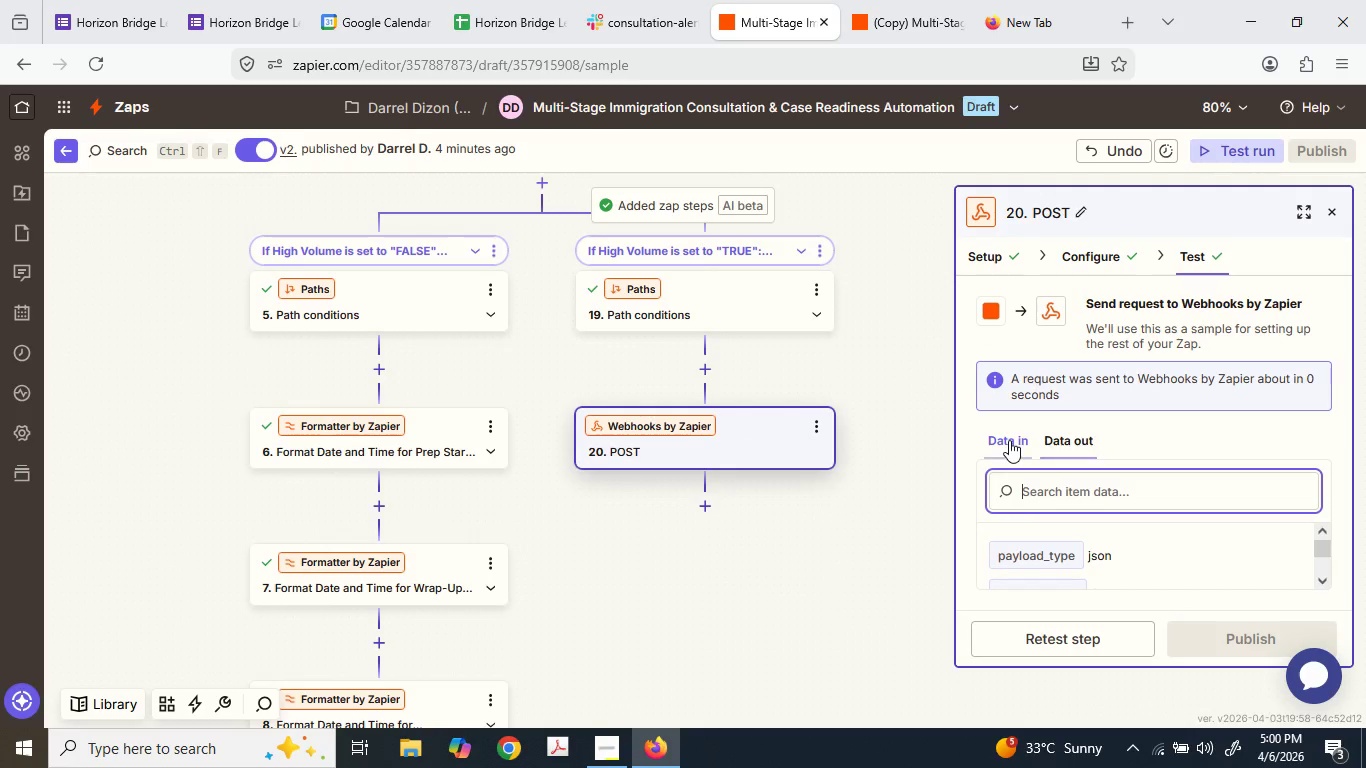 
left_click([1100, 253])
 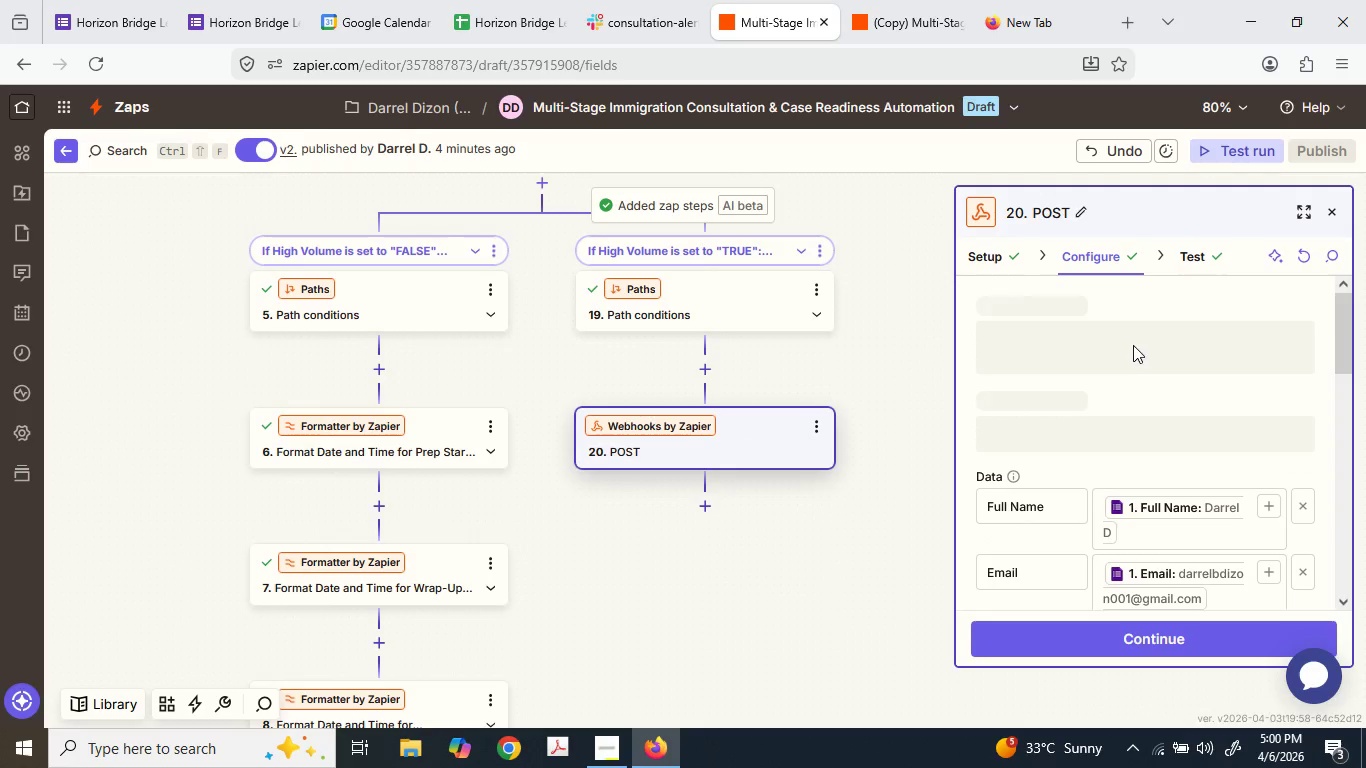 
scroll: coordinate [818, 571], scroll_direction: down, amount: 6.0
 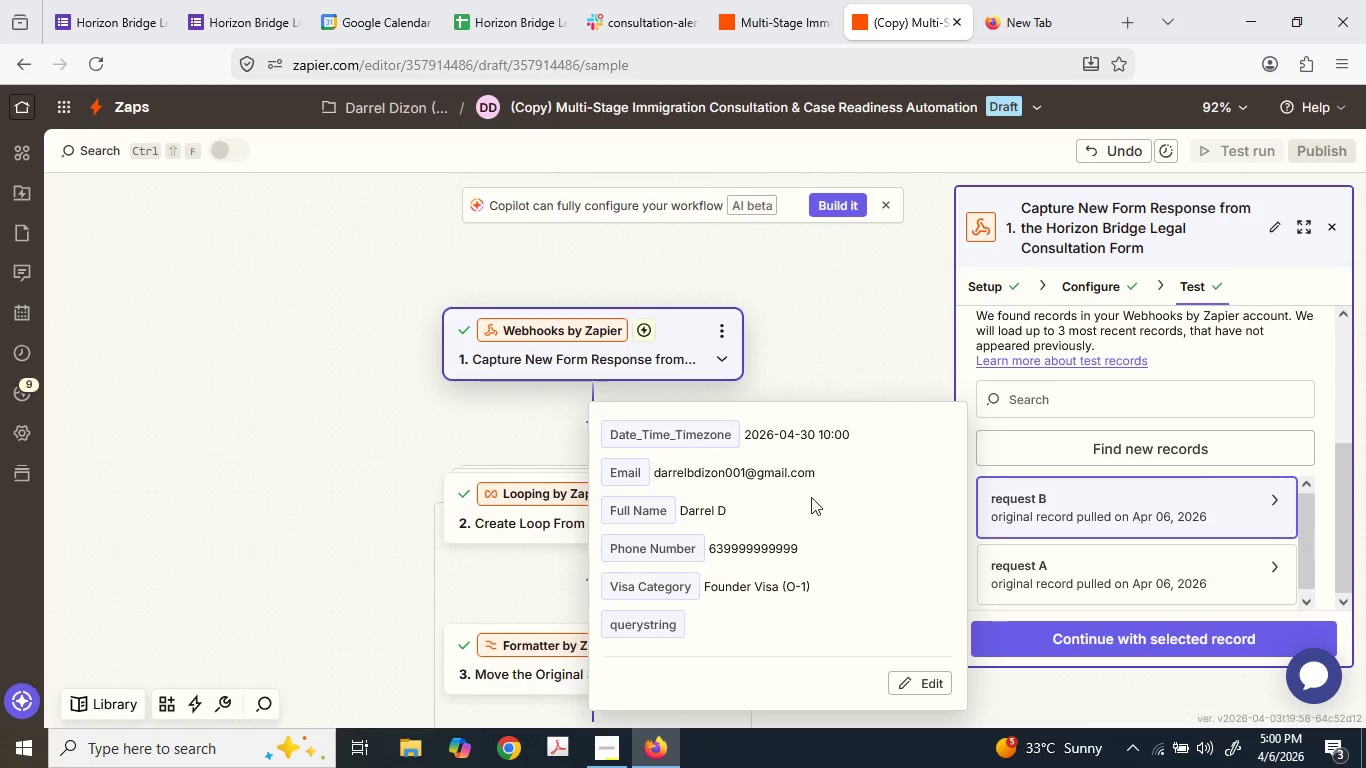 
left_click([824, 317])
 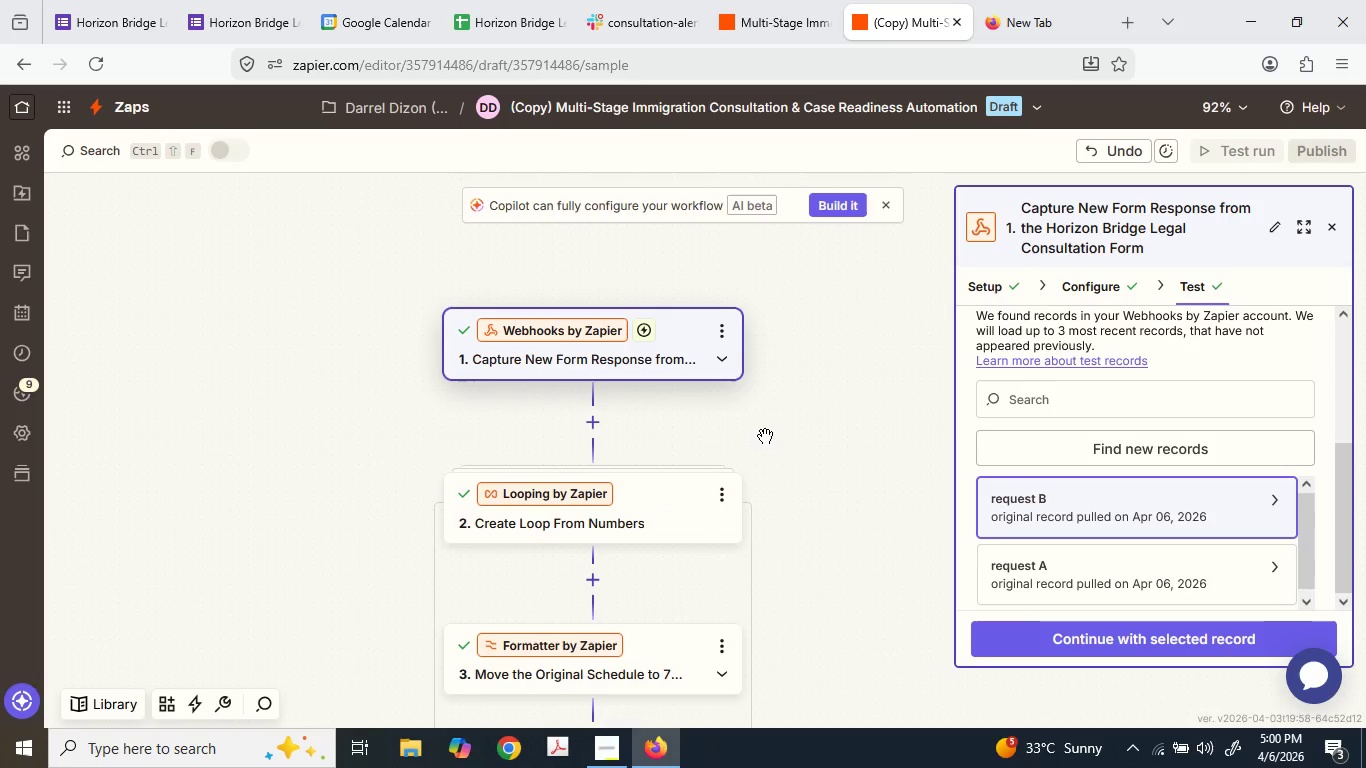 
scroll: coordinate [760, 441], scroll_direction: down, amount: 2.0
 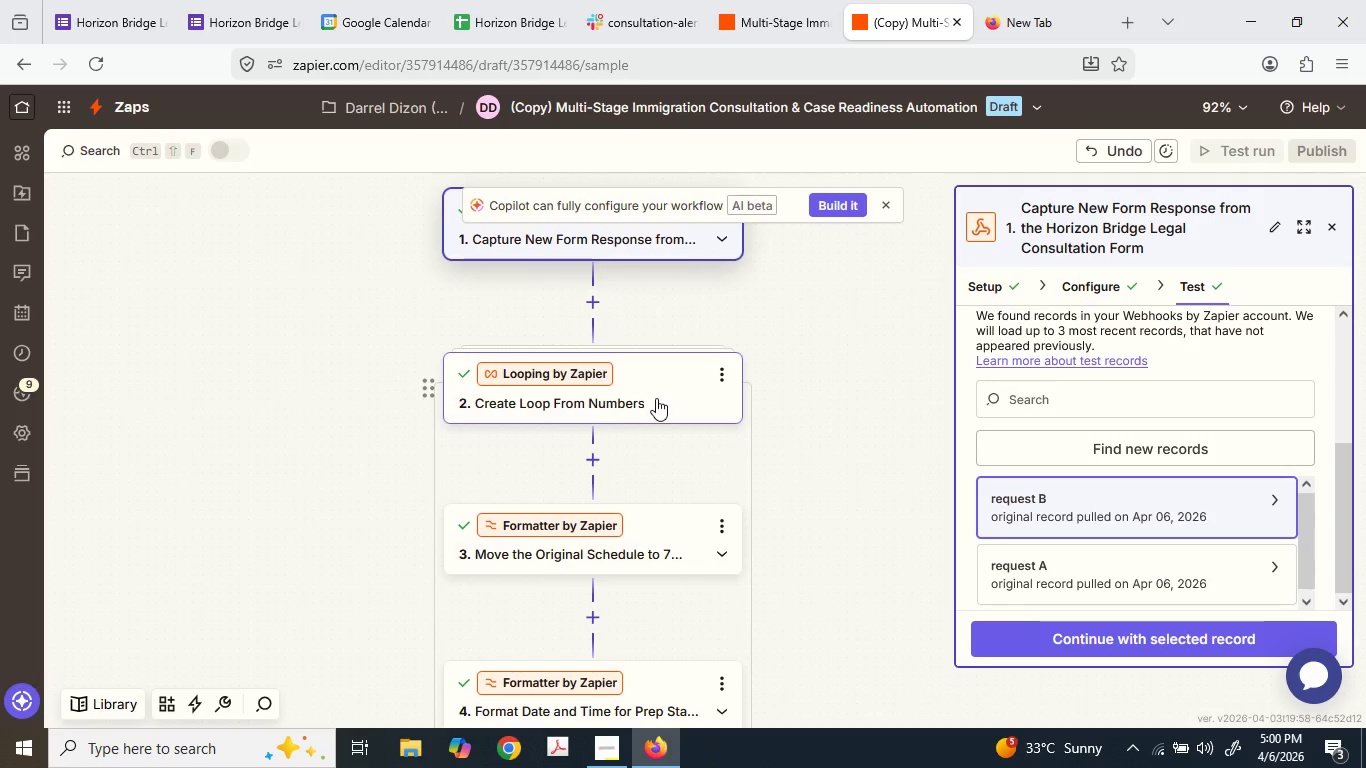 
left_click([657, 399])
 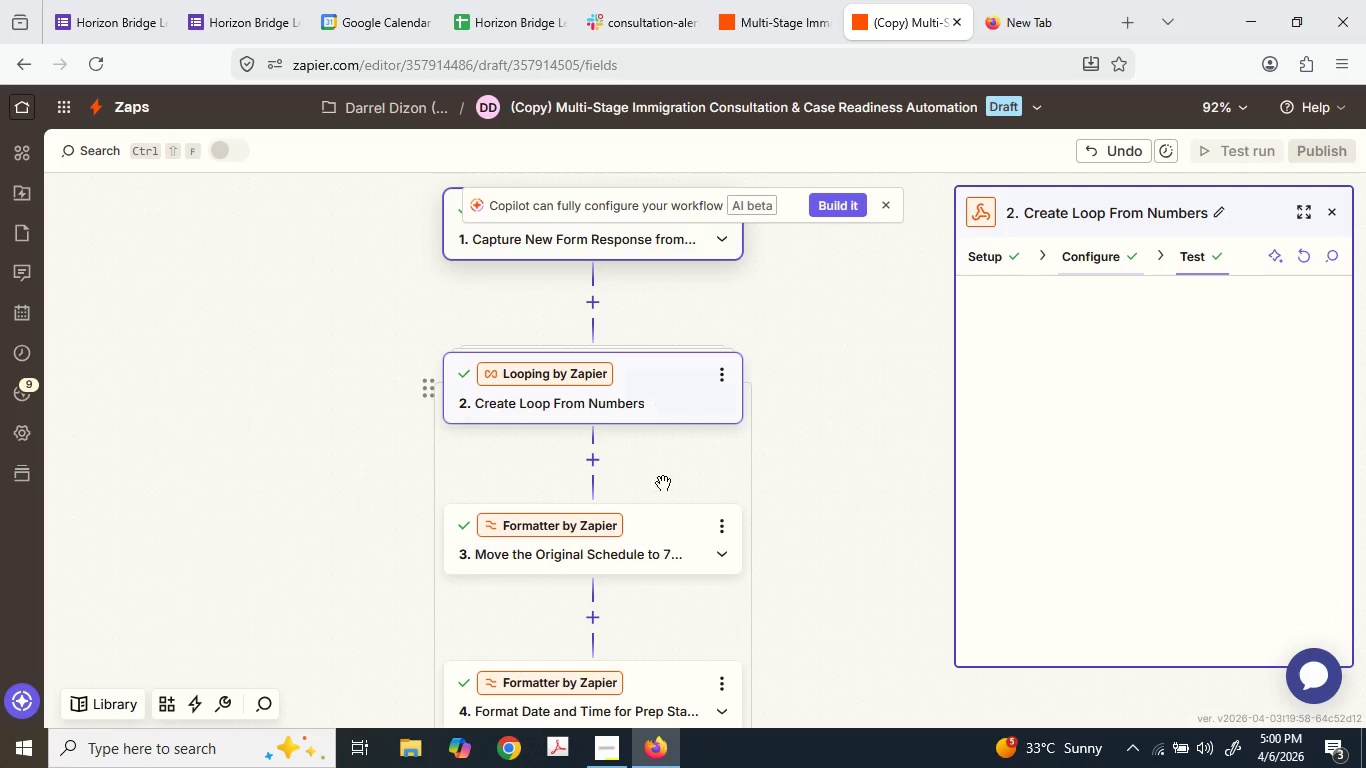 
left_click([648, 542])
 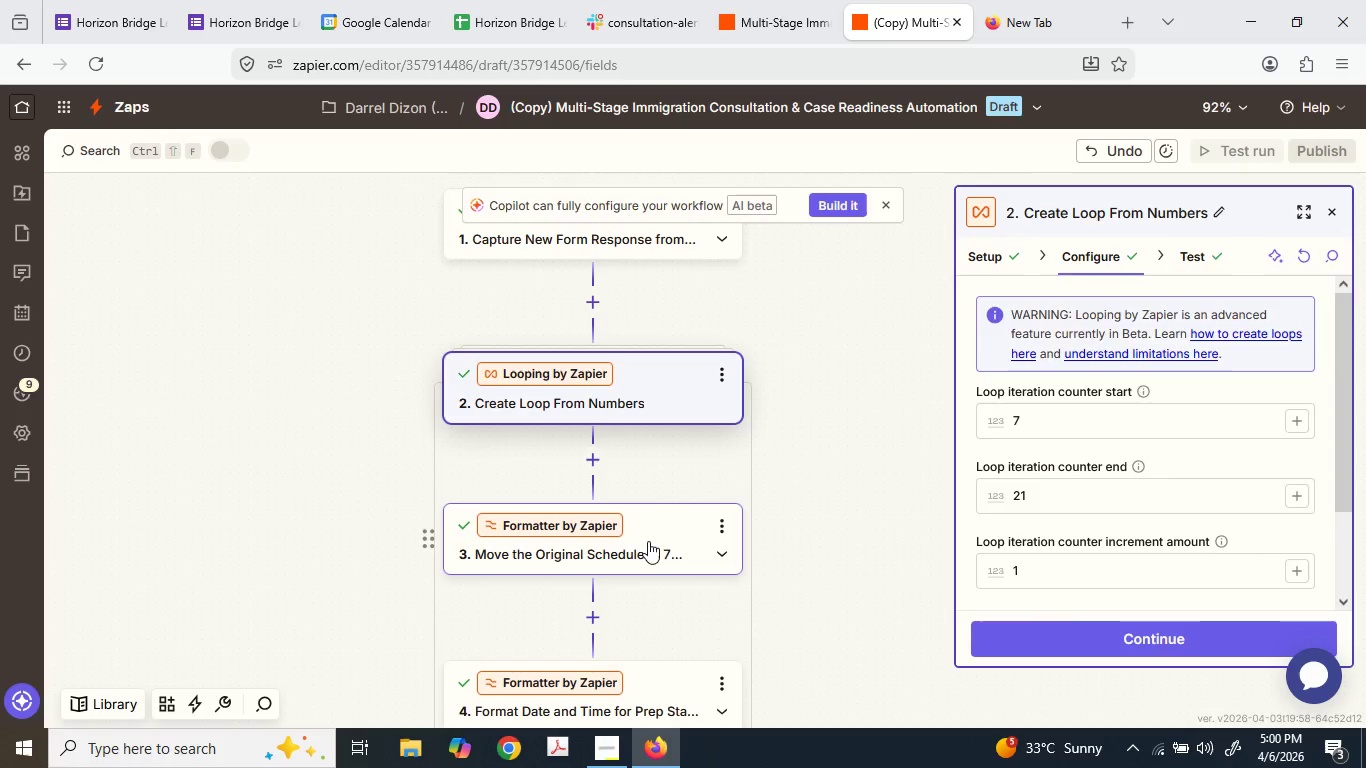 
scroll: coordinate [1130, 450], scroll_direction: down, amount: 4.0
 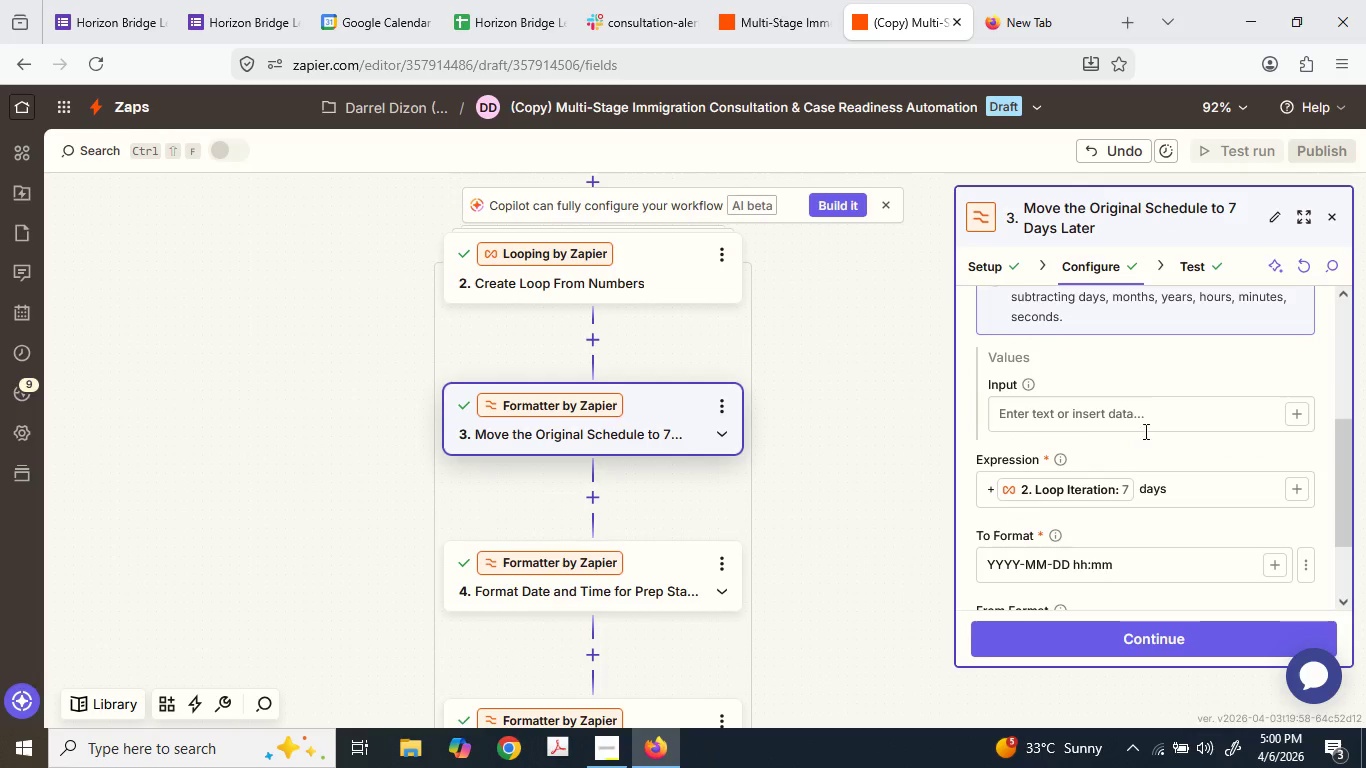 
left_click([1153, 417])
 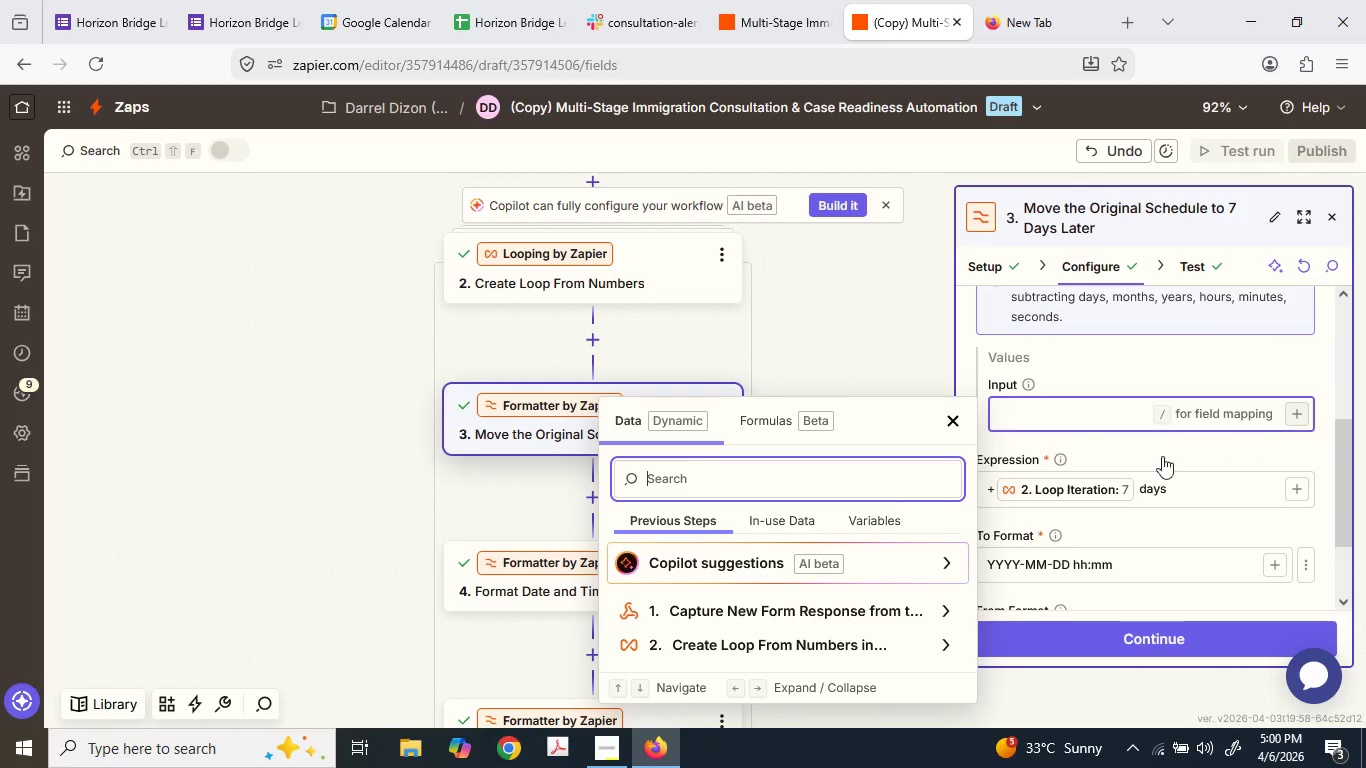 
scroll: coordinate [778, 552], scroll_direction: down, amount: 7.0
 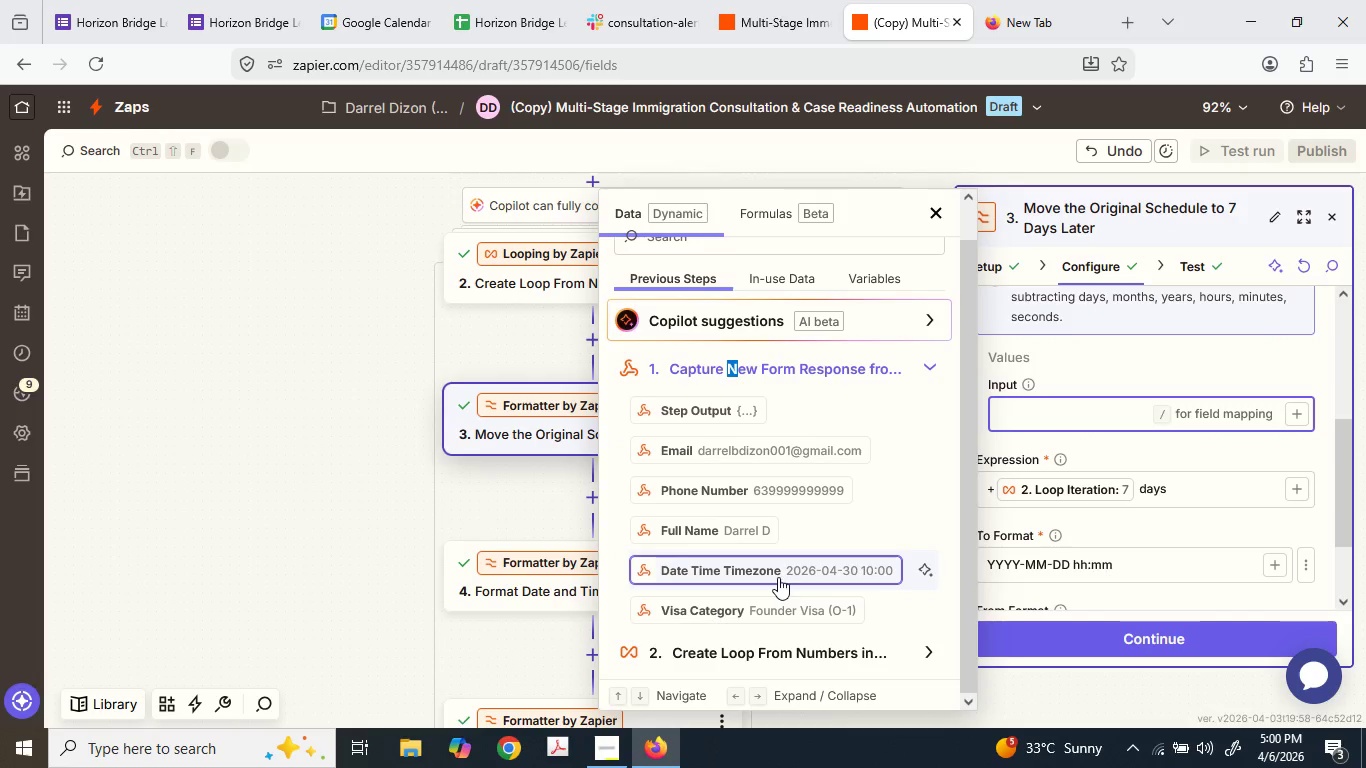 
left_click([778, 575])
 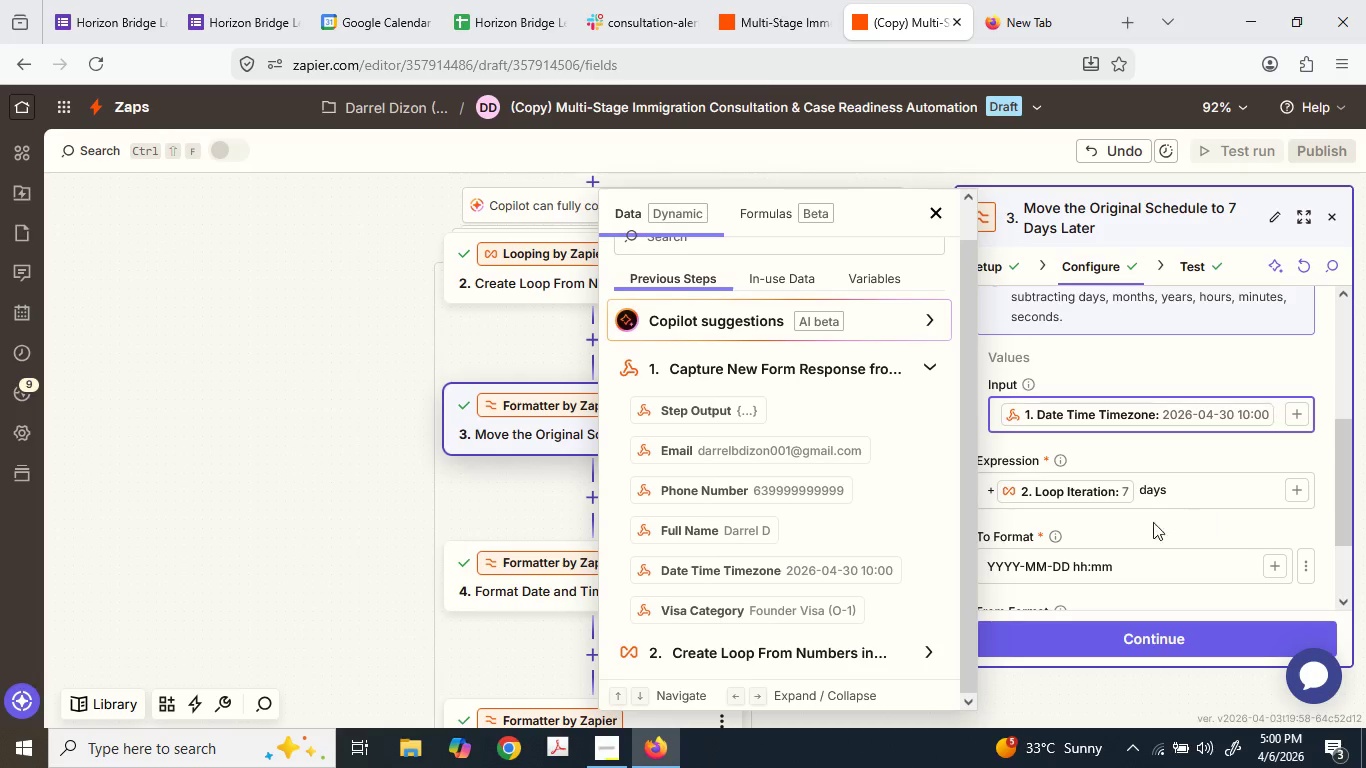 
left_click([1142, 527])
 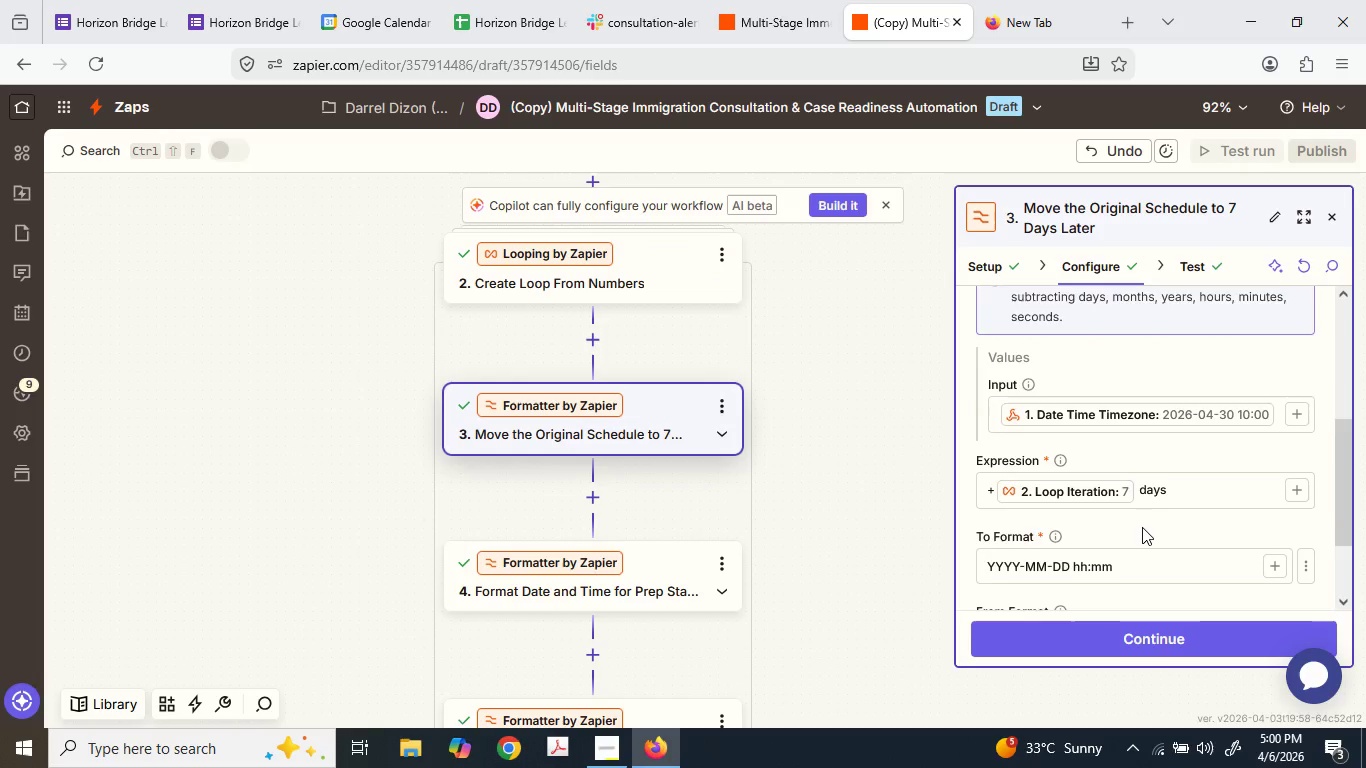 
scroll: coordinate [1142, 527], scroll_direction: down, amount: 3.0
 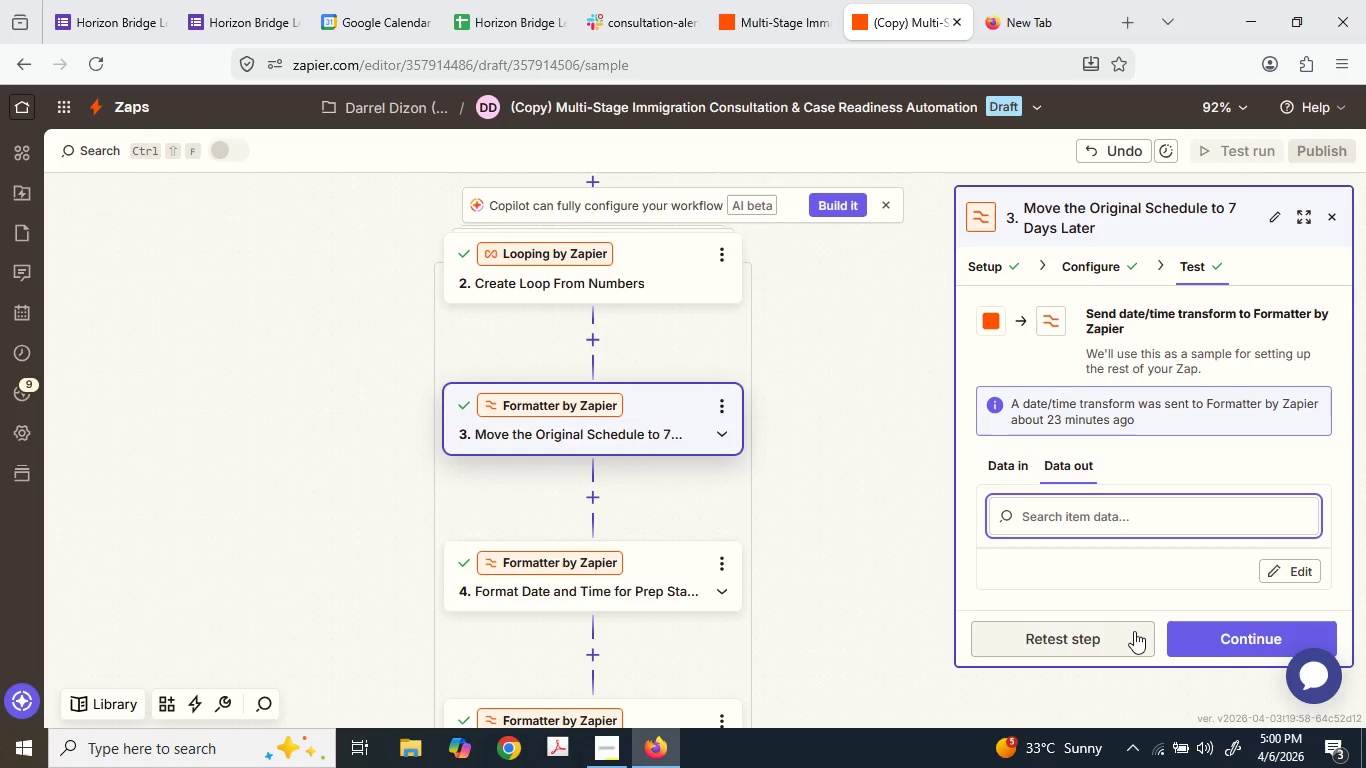 
left_click([1111, 629])
 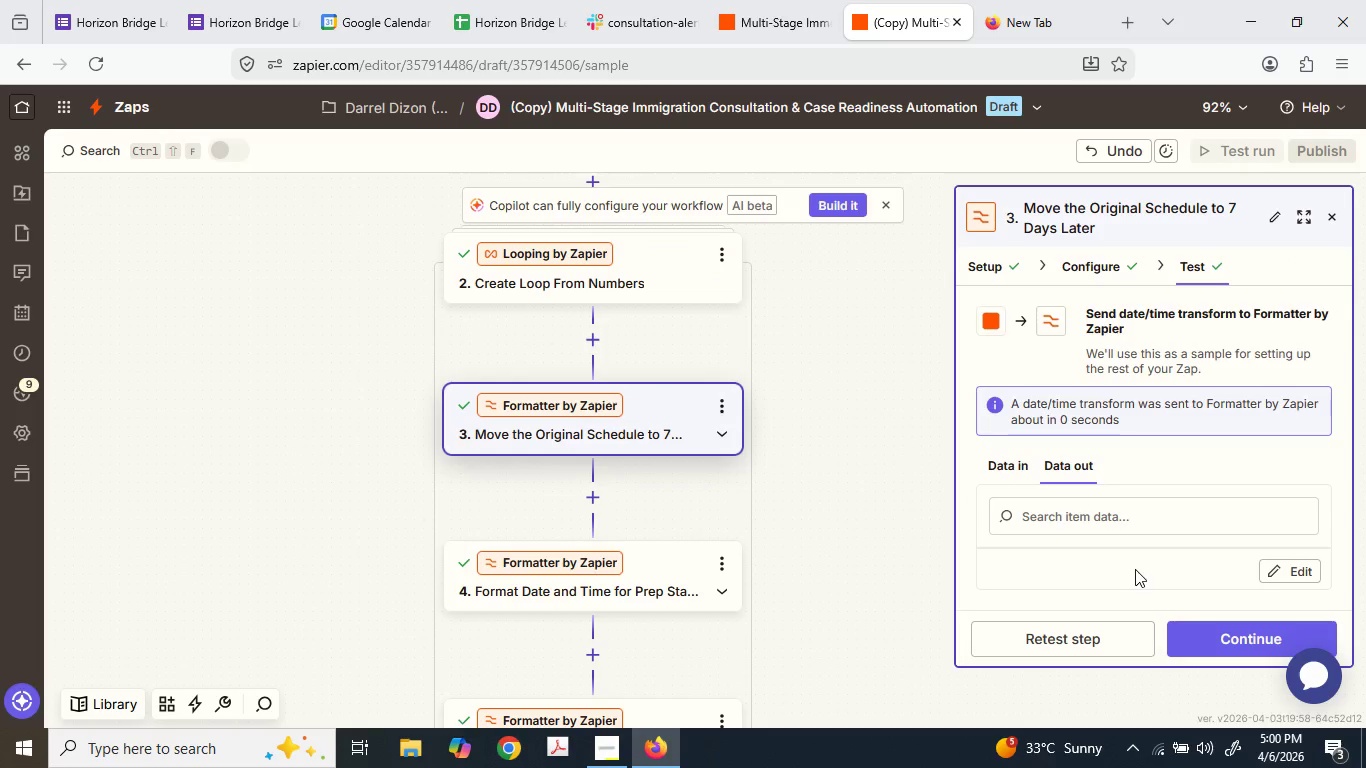 
scroll: coordinate [1155, 508], scroll_direction: down, amount: 2.0
 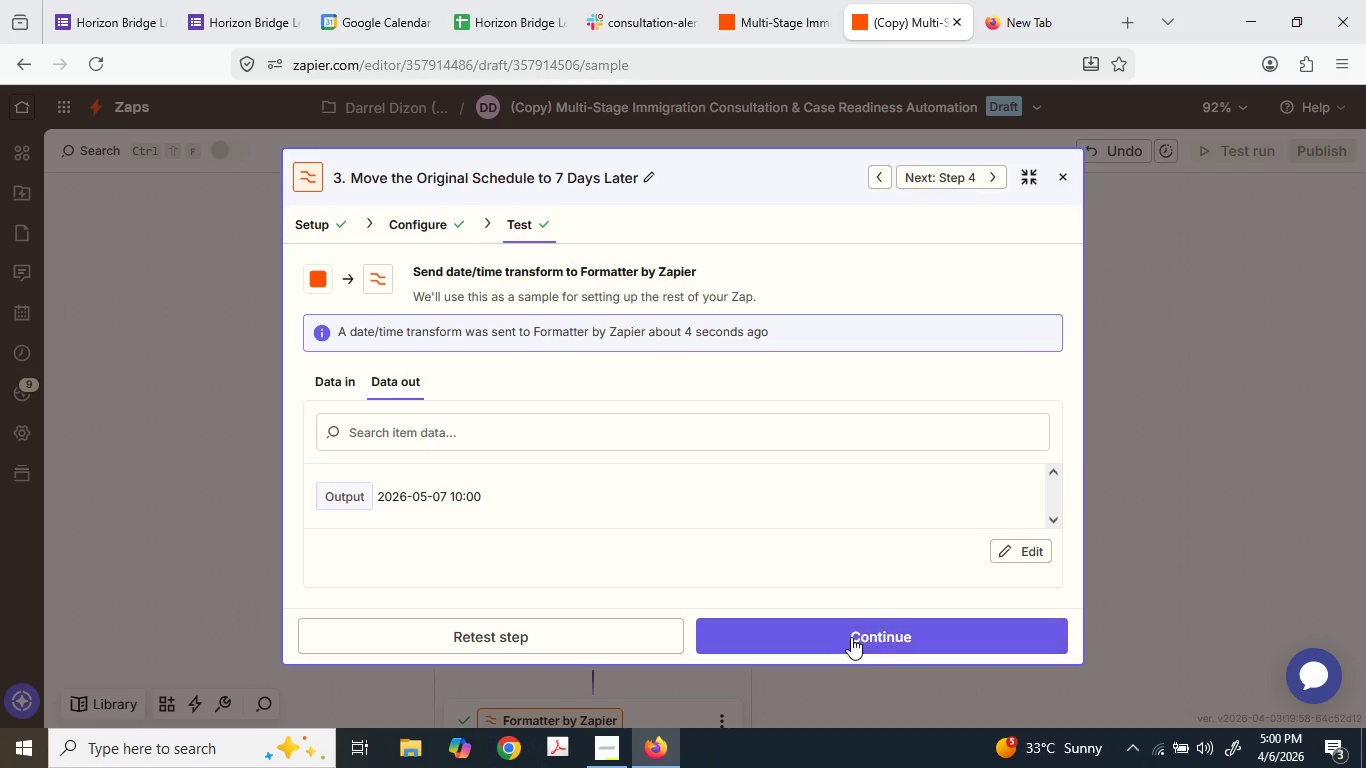 
wait(5.99)
 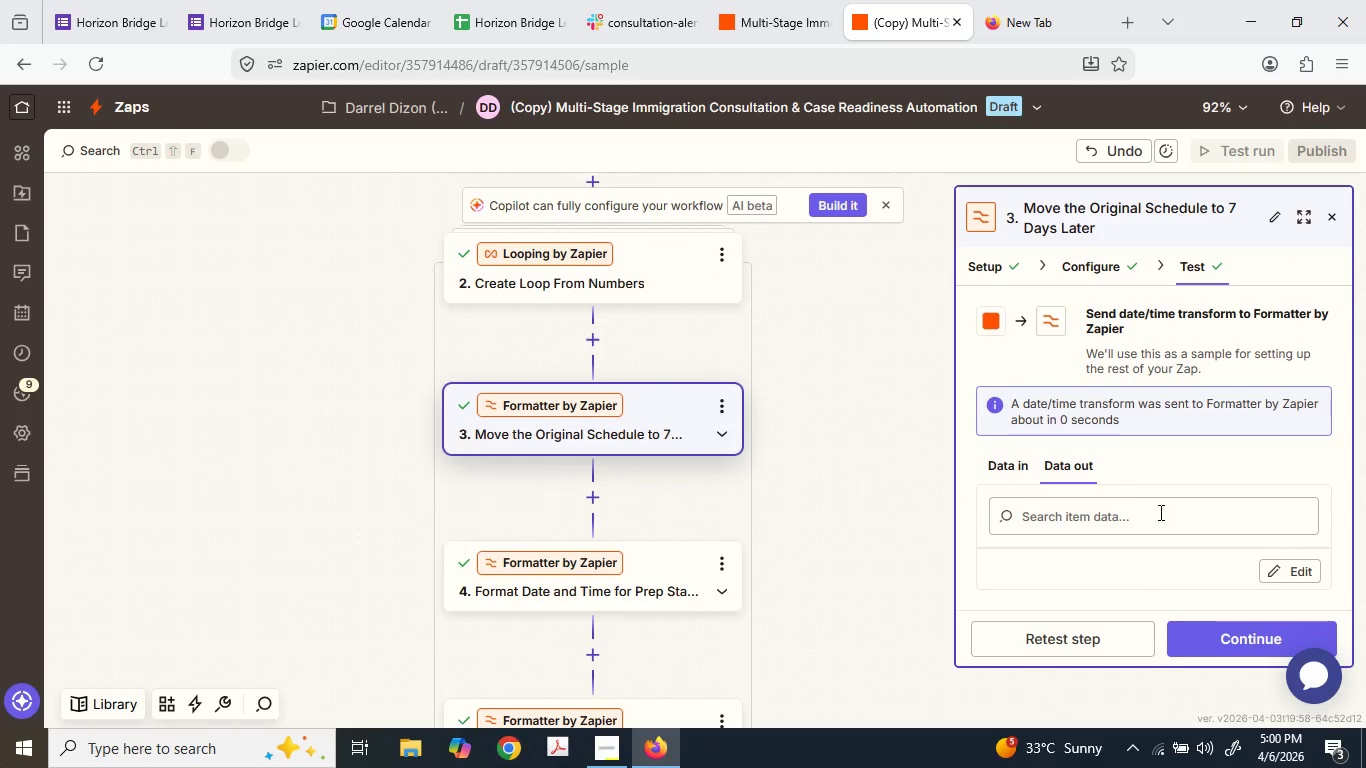 
left_click([851, 636])
 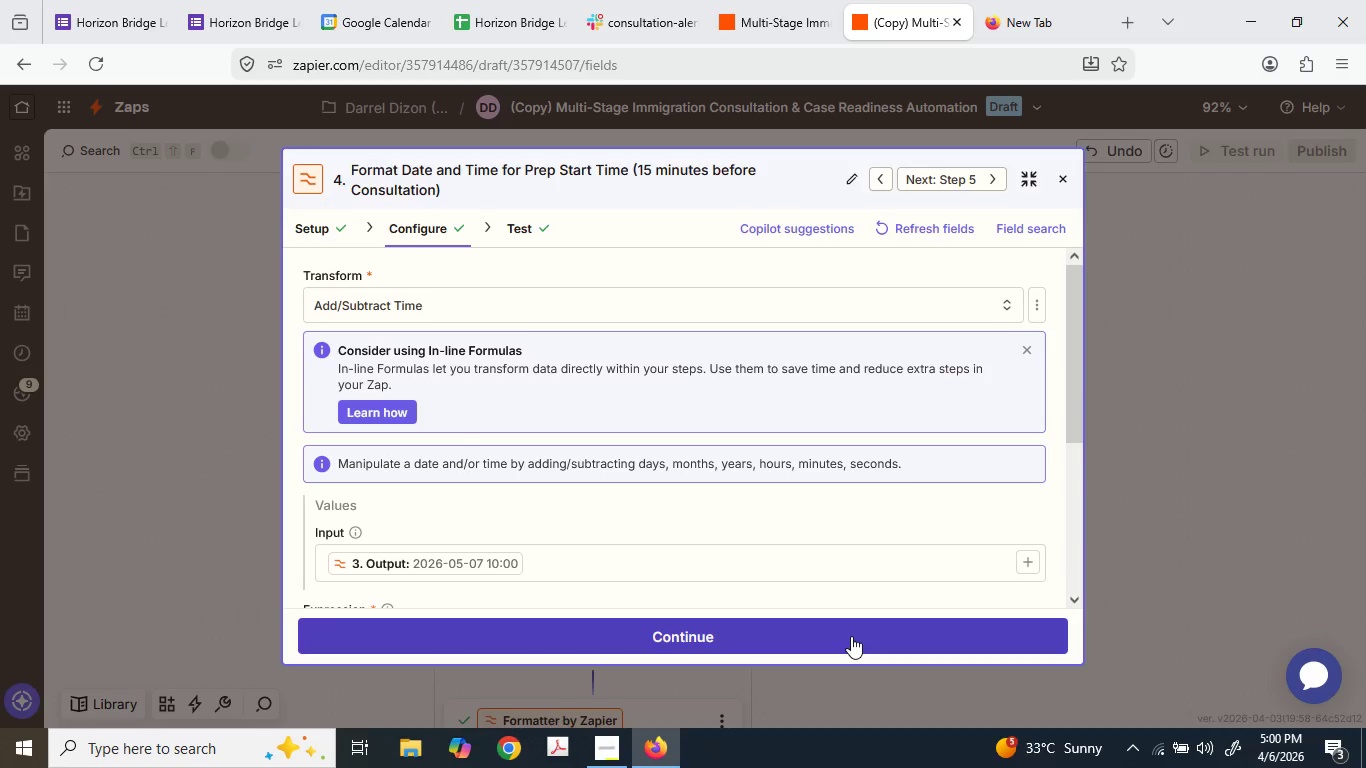 
scroll: coordinate [841, 514], scroll_direction: down, amount: 2.0
 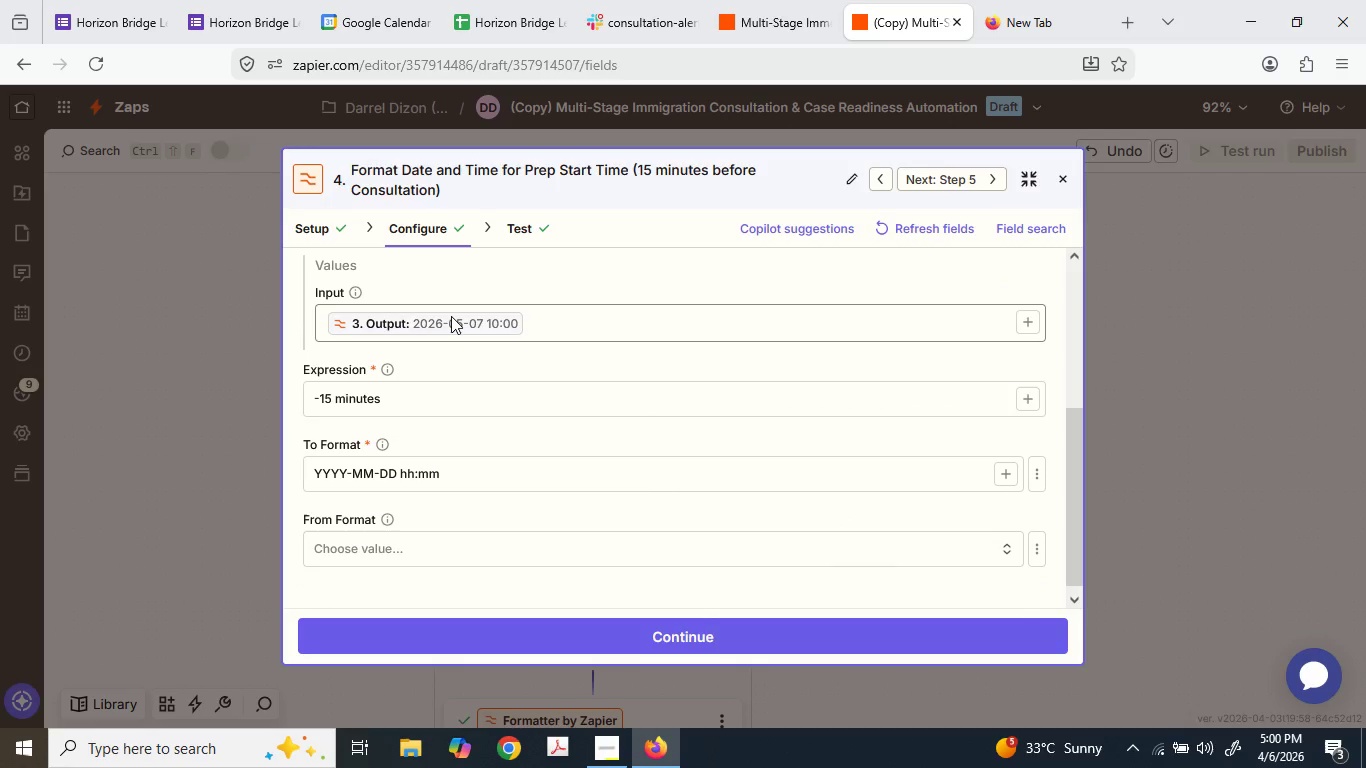 
mouse_move([495, 348])
 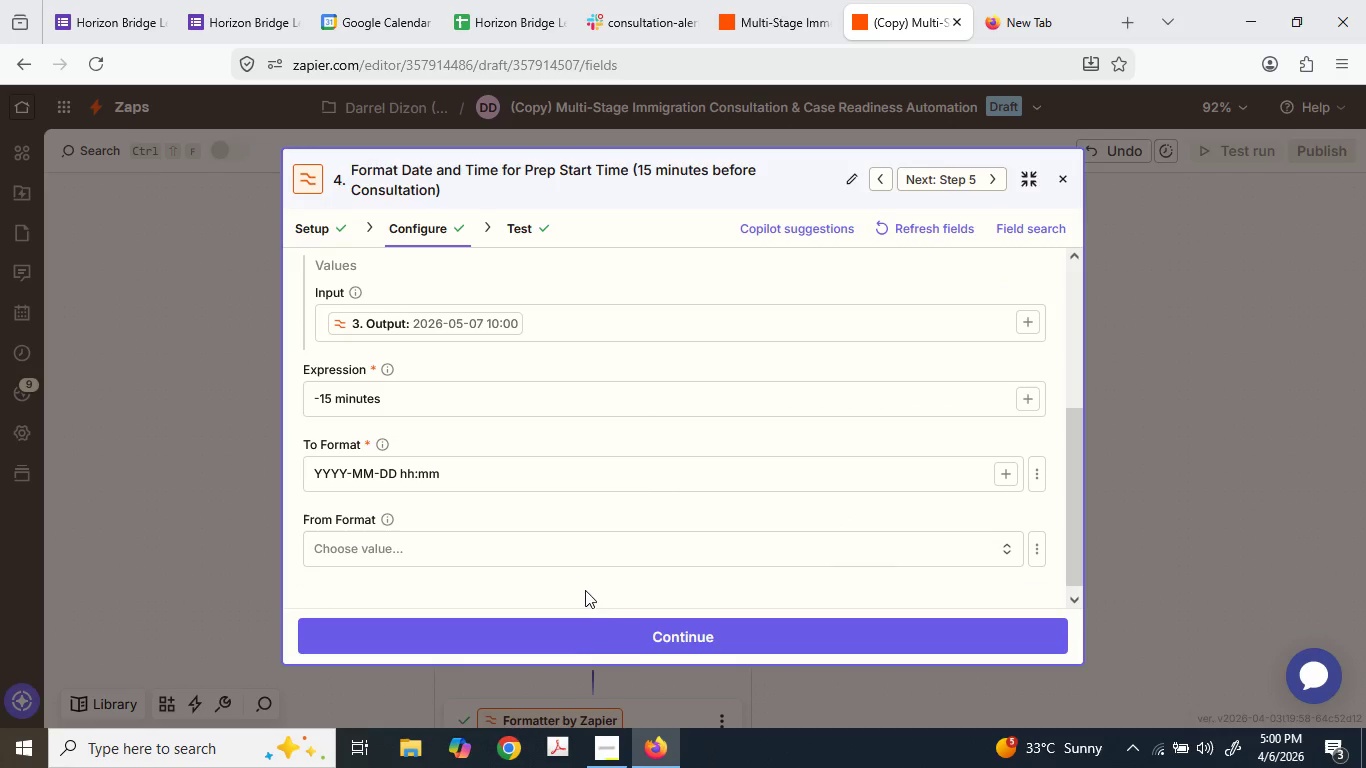 
left_click([586, 630])
 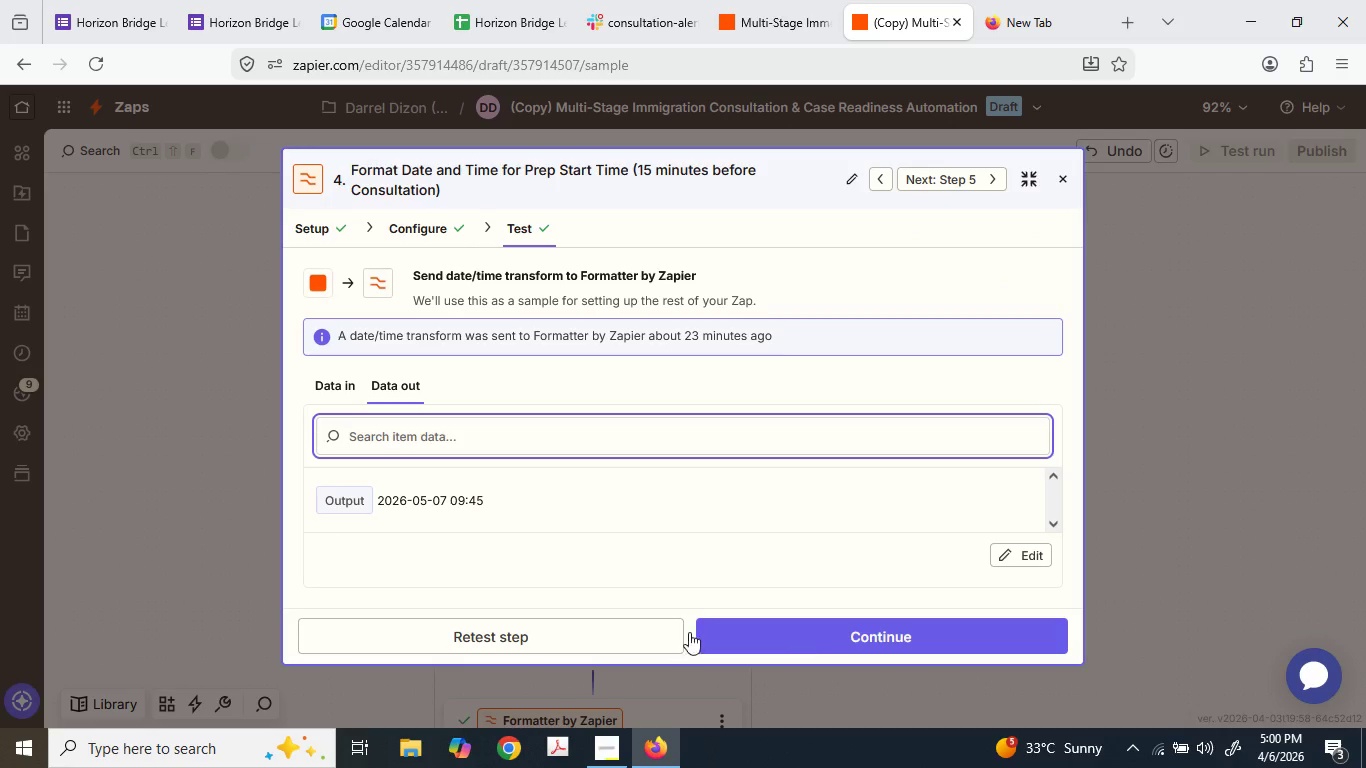 
left_click_drag(start_coordinate=[808, 631], to_coordinate=[582, 633])
 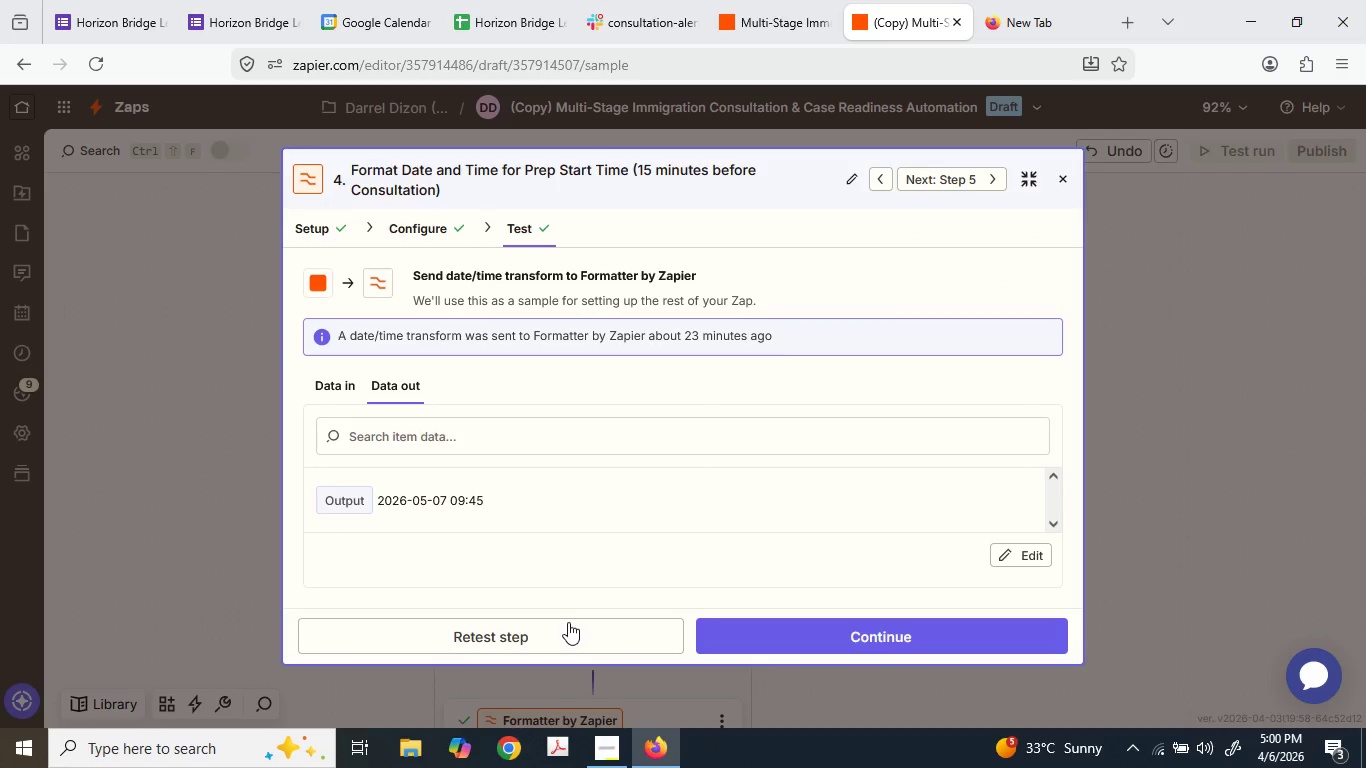 
left_click([567, 622])
 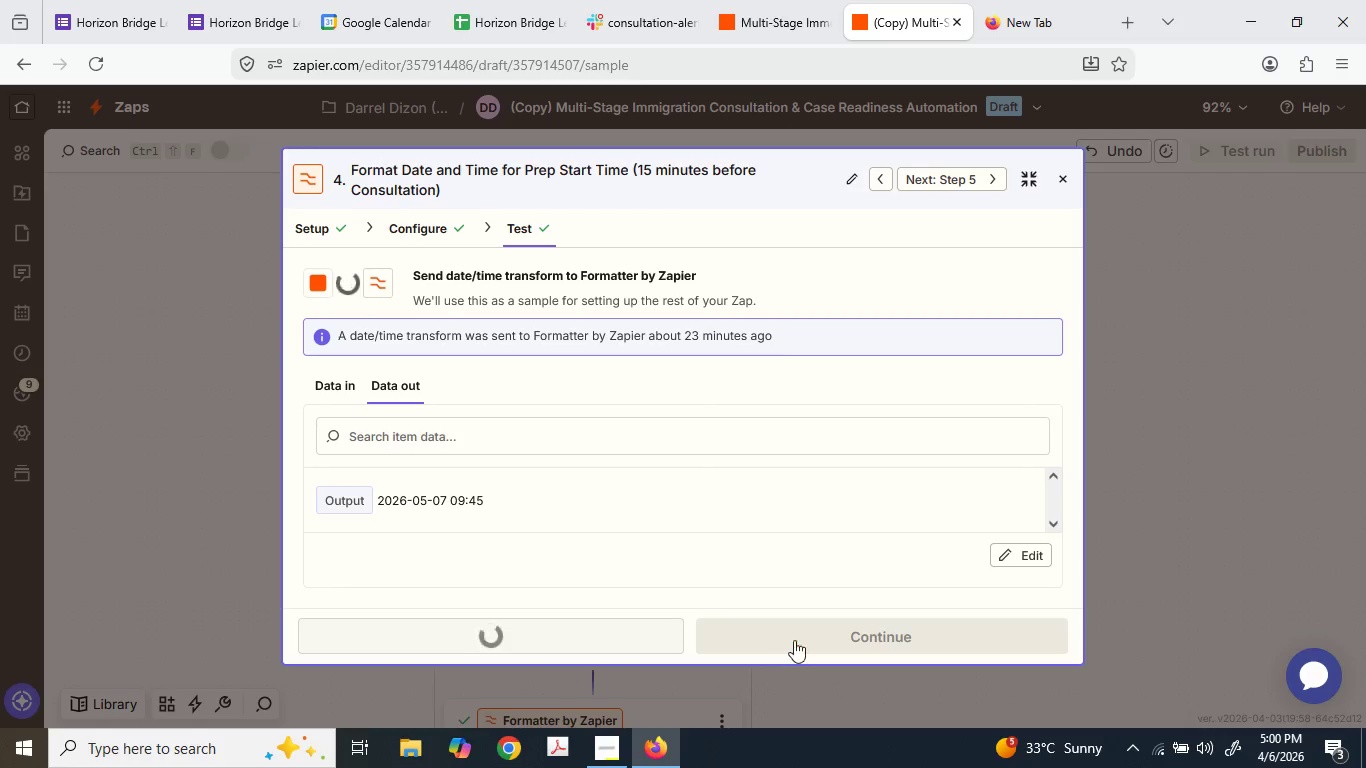 
left_click([793, 639])
 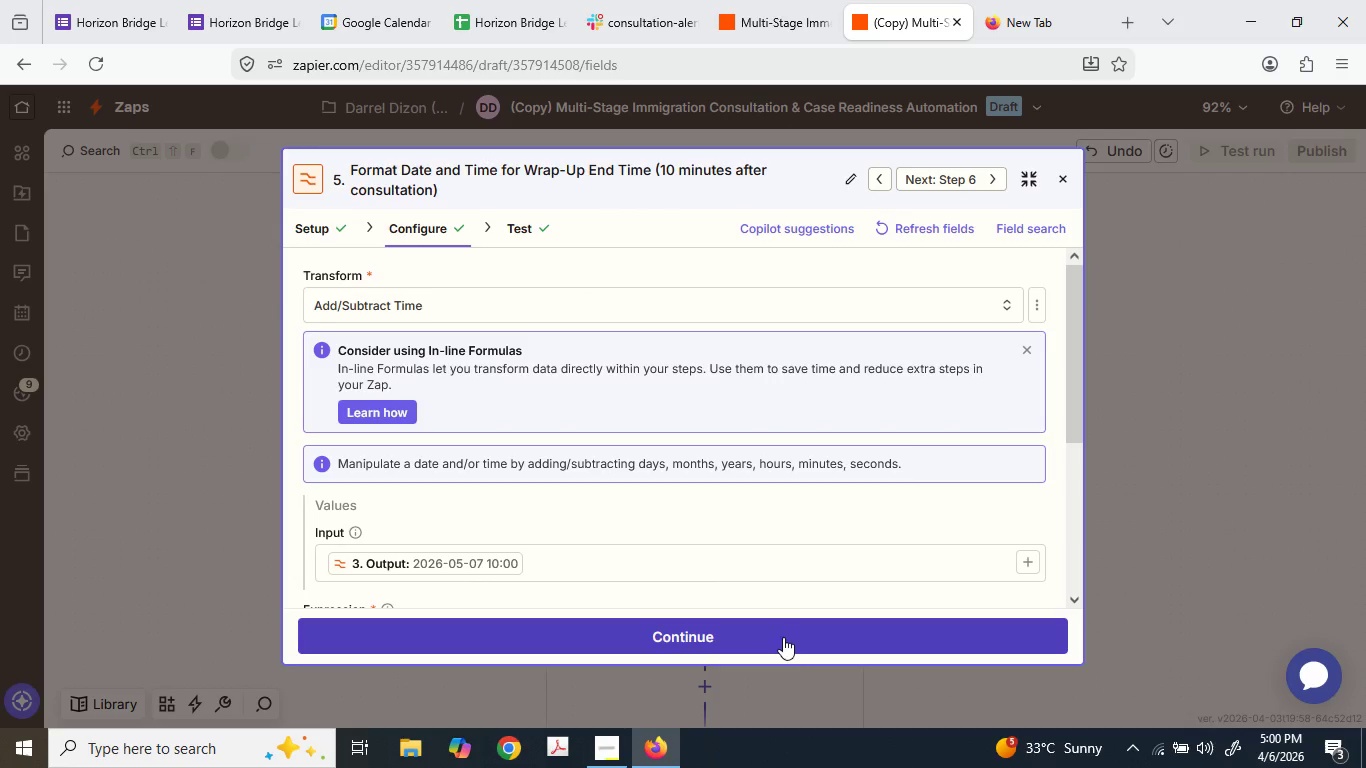 
left_click([781, 637])
 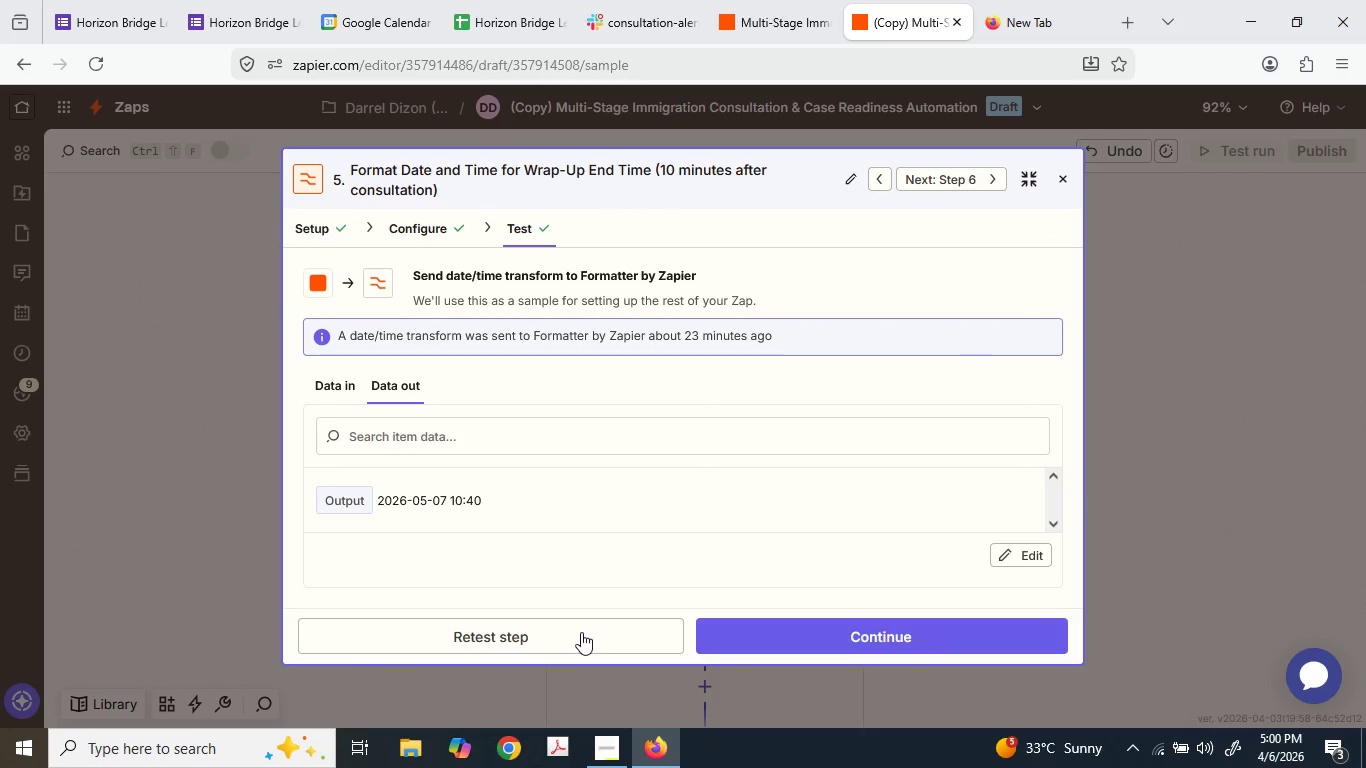 
scroll: coordinate [626, 549], scroll_direction: down, amount: 3.0
 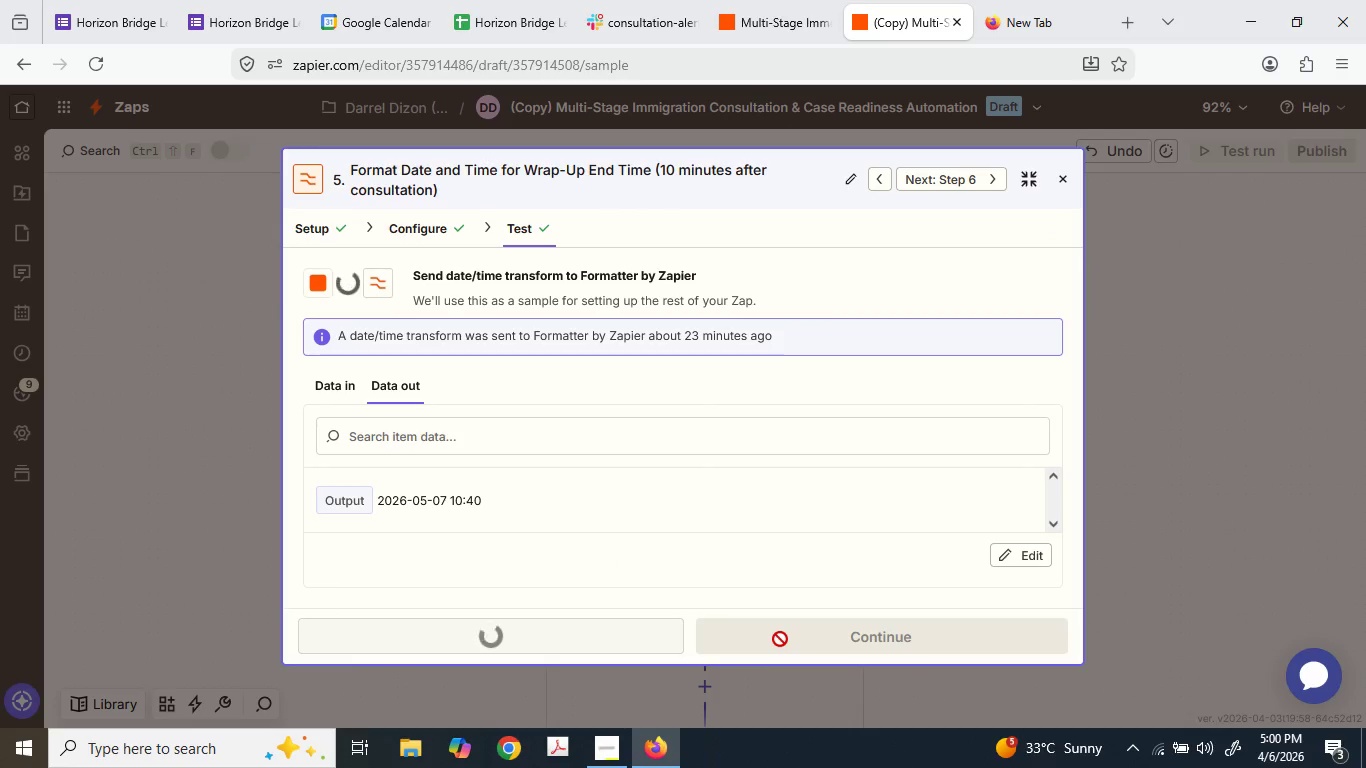 
left_click([780, 638])
 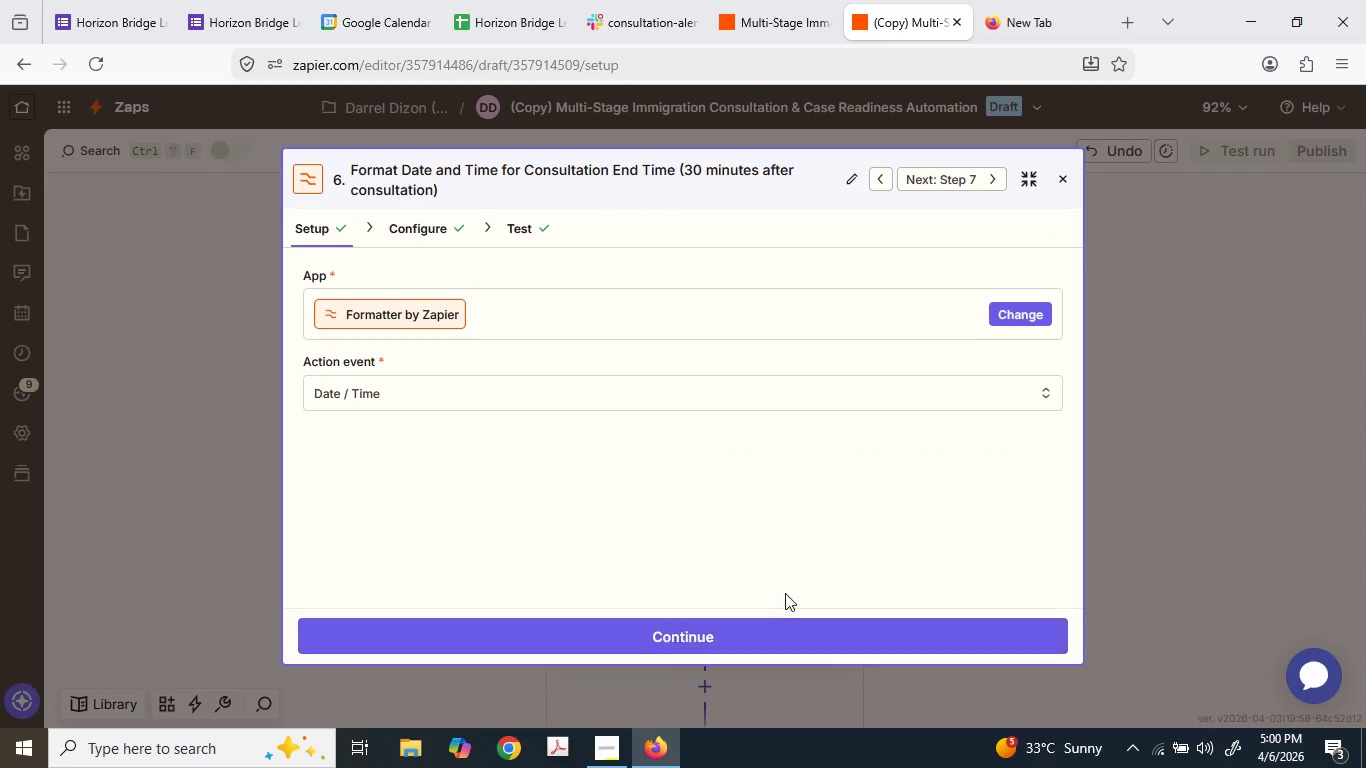 
left_click([786, 633])
 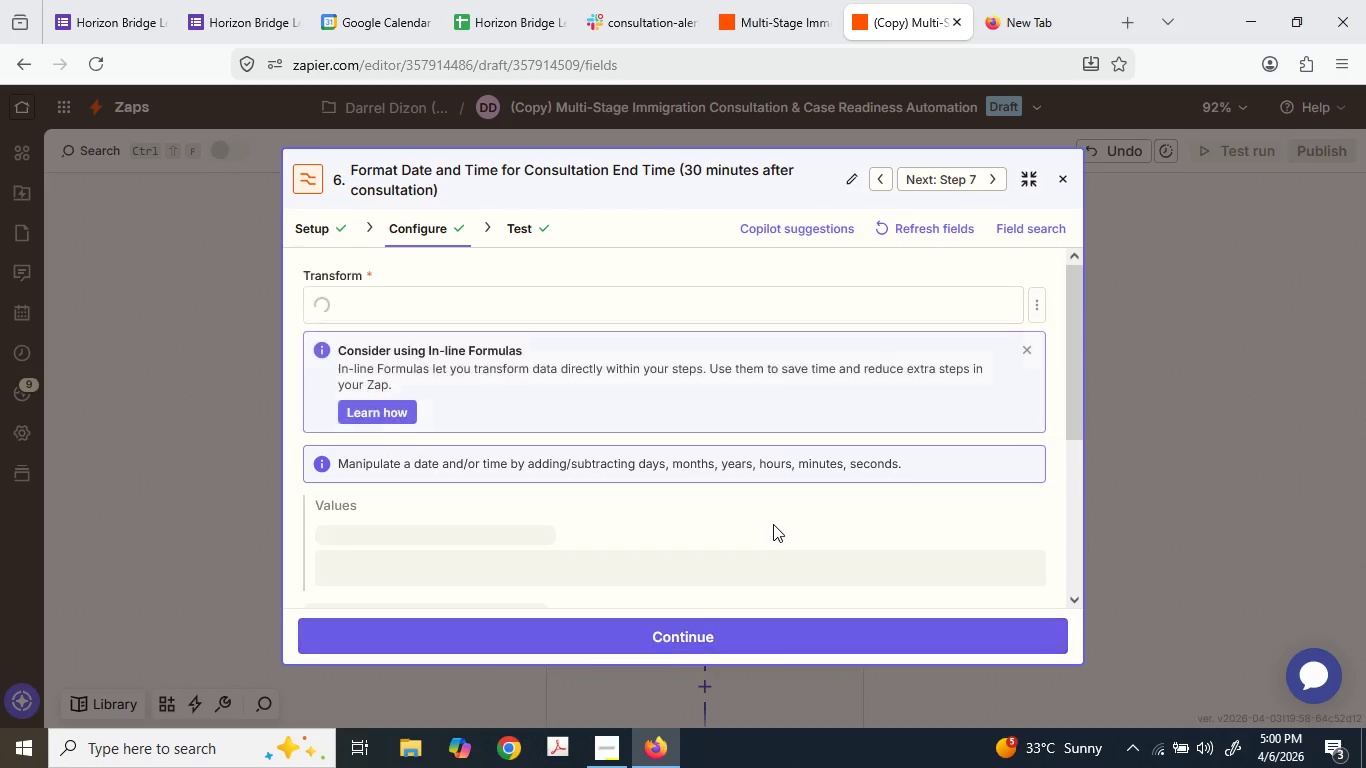 
scroll: coordinate [772, 527], scroll_direction: down, amount: 2.0
 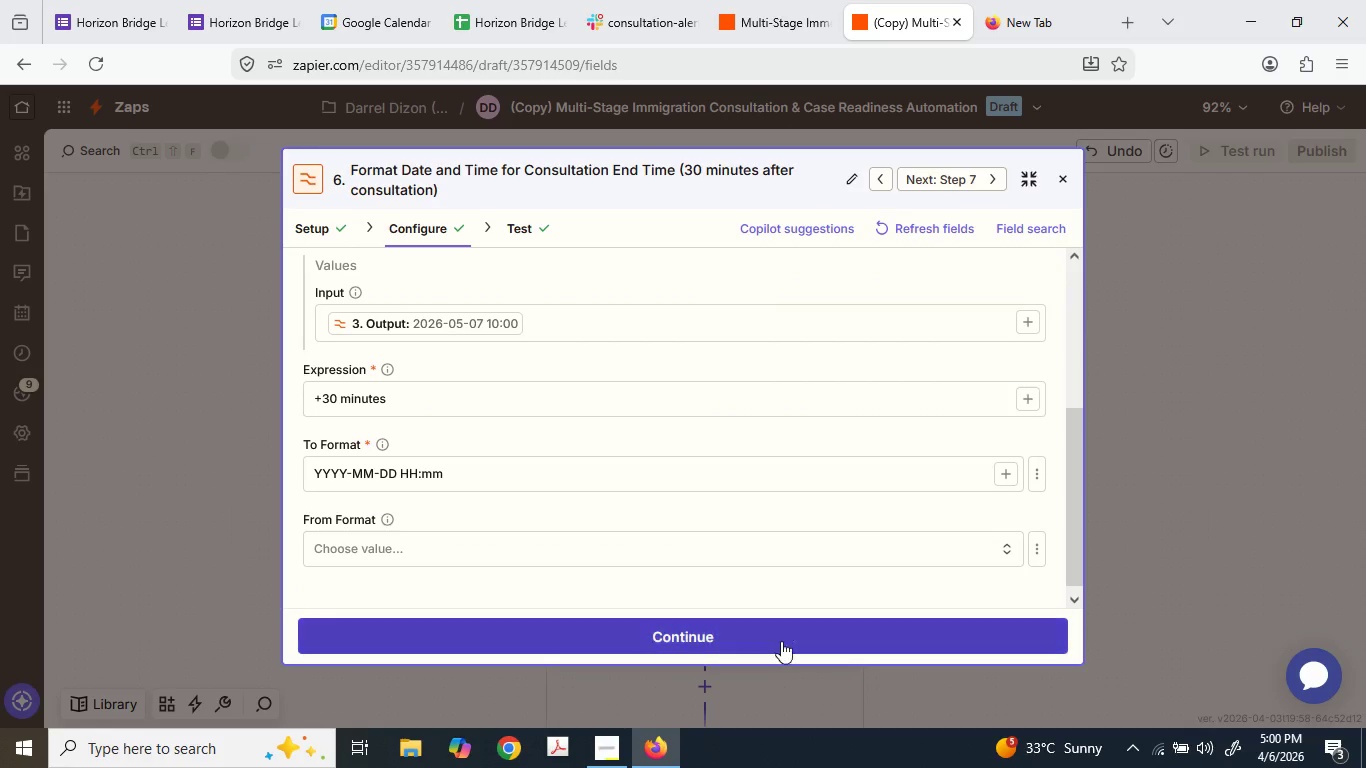 
left_click([781, 643])
 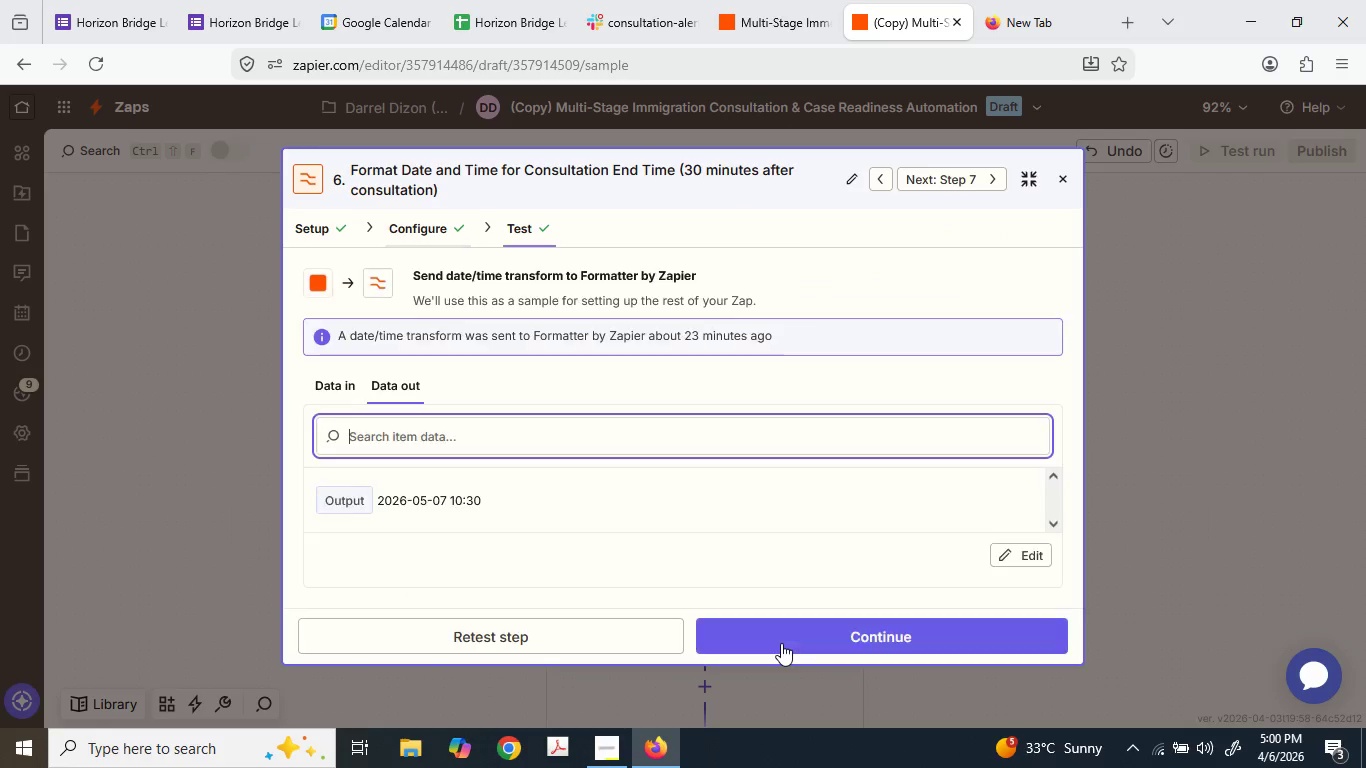 
left_click_drag(start_coordinate=[781, 643], to_coordinate=[599, 635])
 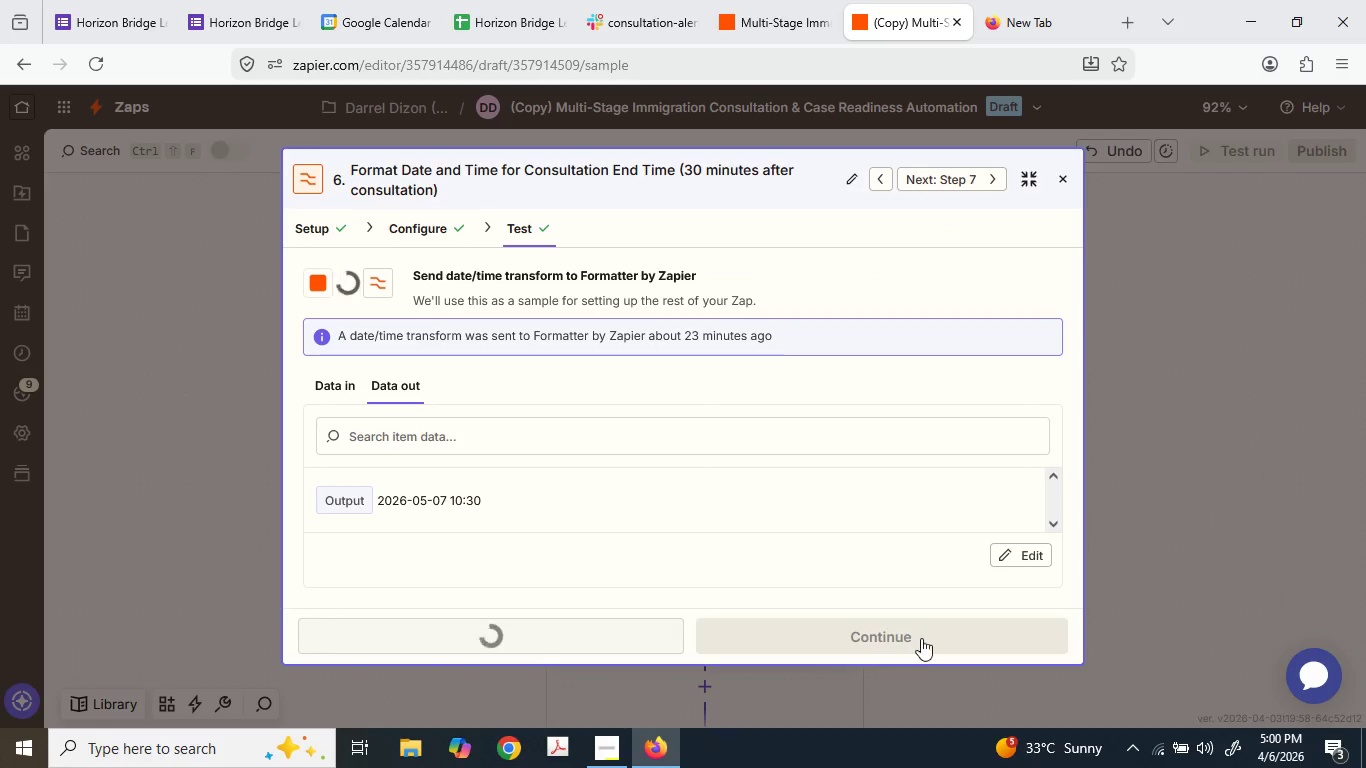 
left_click([920, 637])
 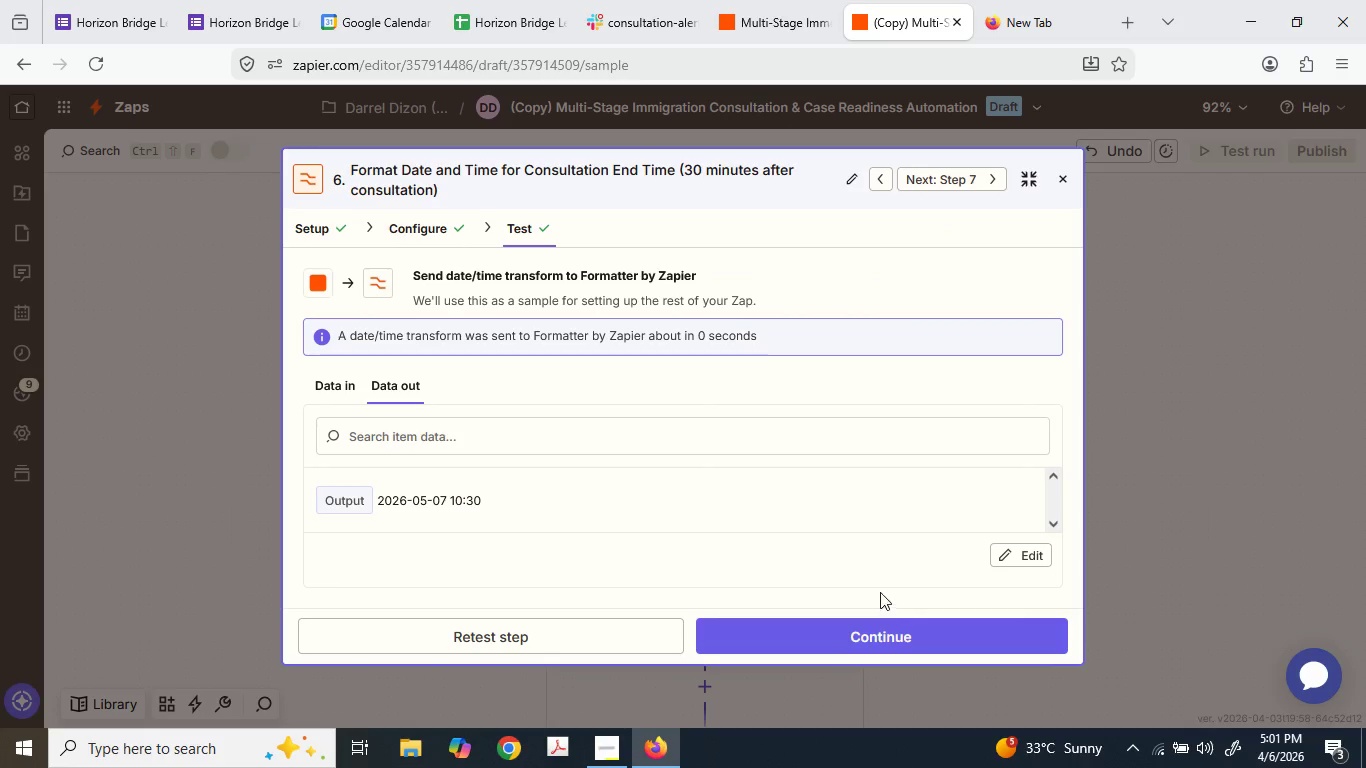 
left_click([892, 632])
 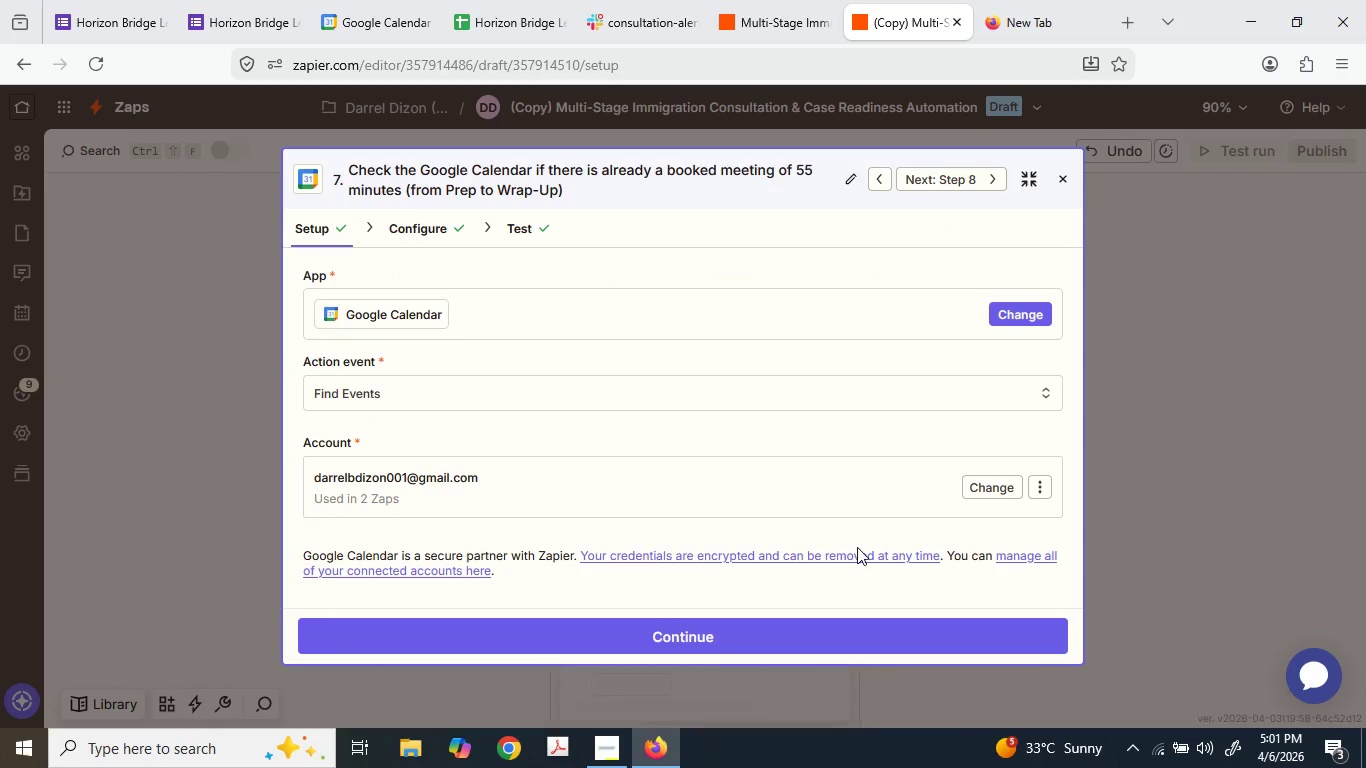 
scroll: coordinate [857, 546], scroll_direction: down, amount: 2.0
 